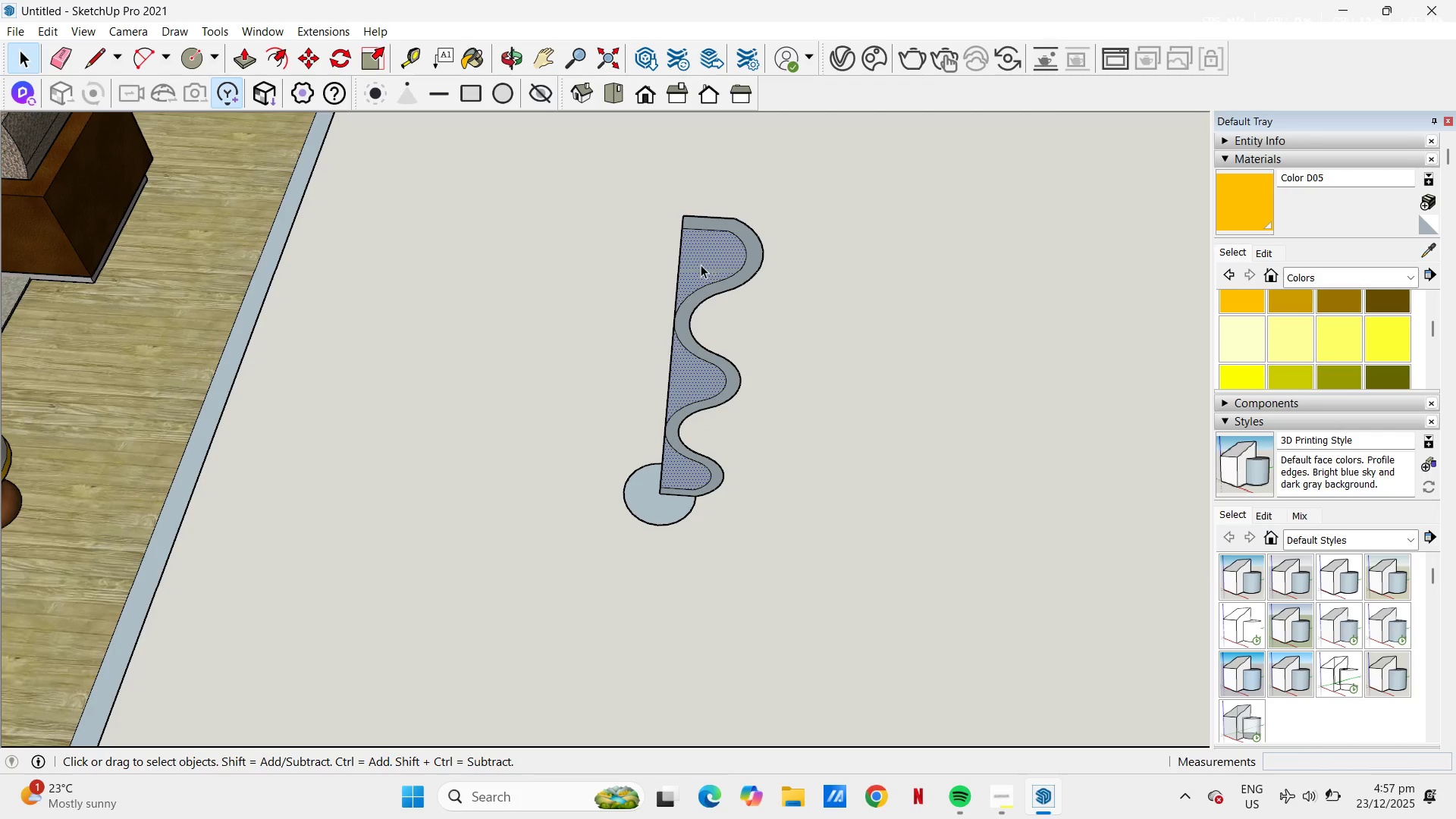 
right_click([701, 265])
 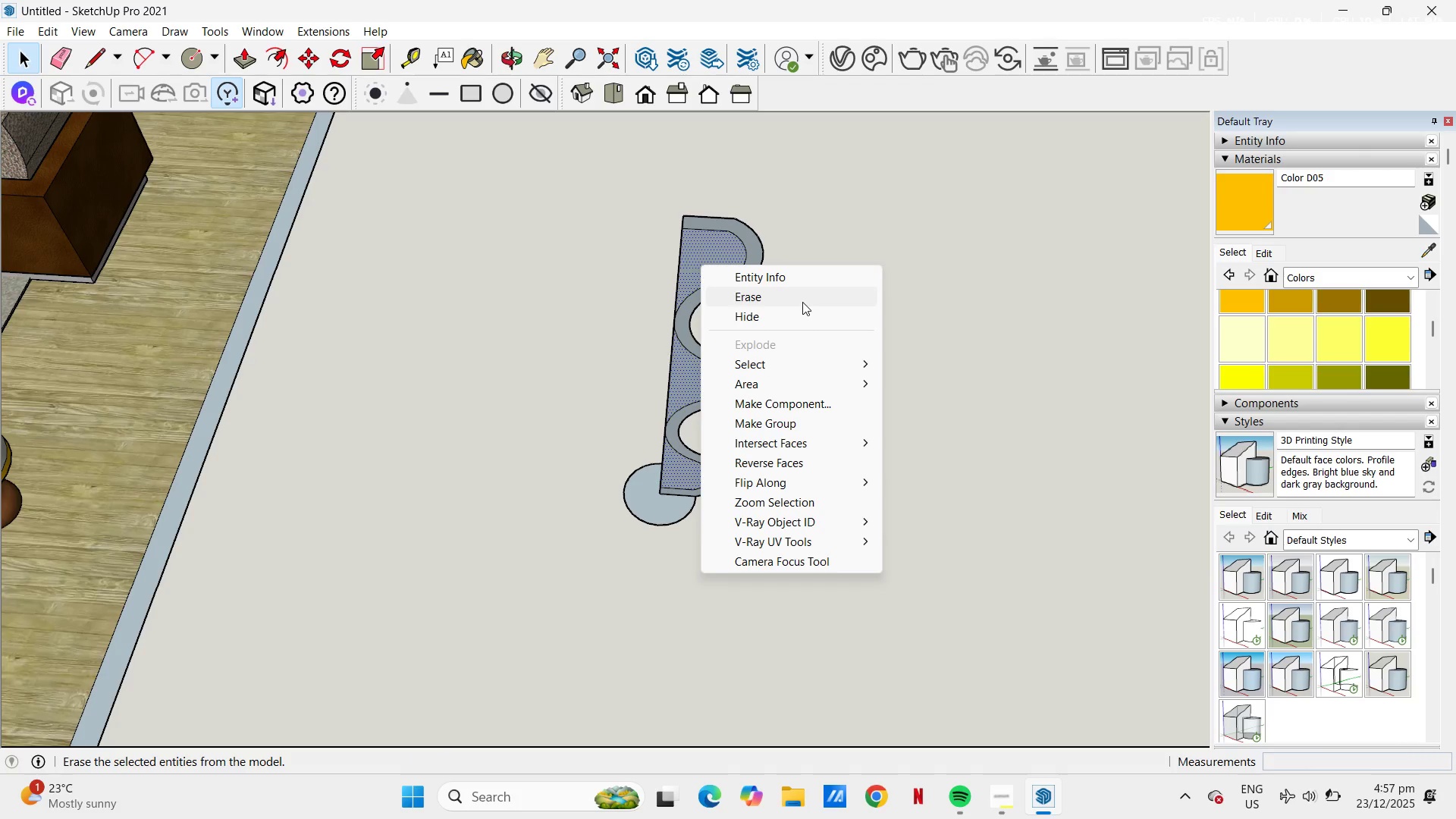 
left_click([802, 302])
 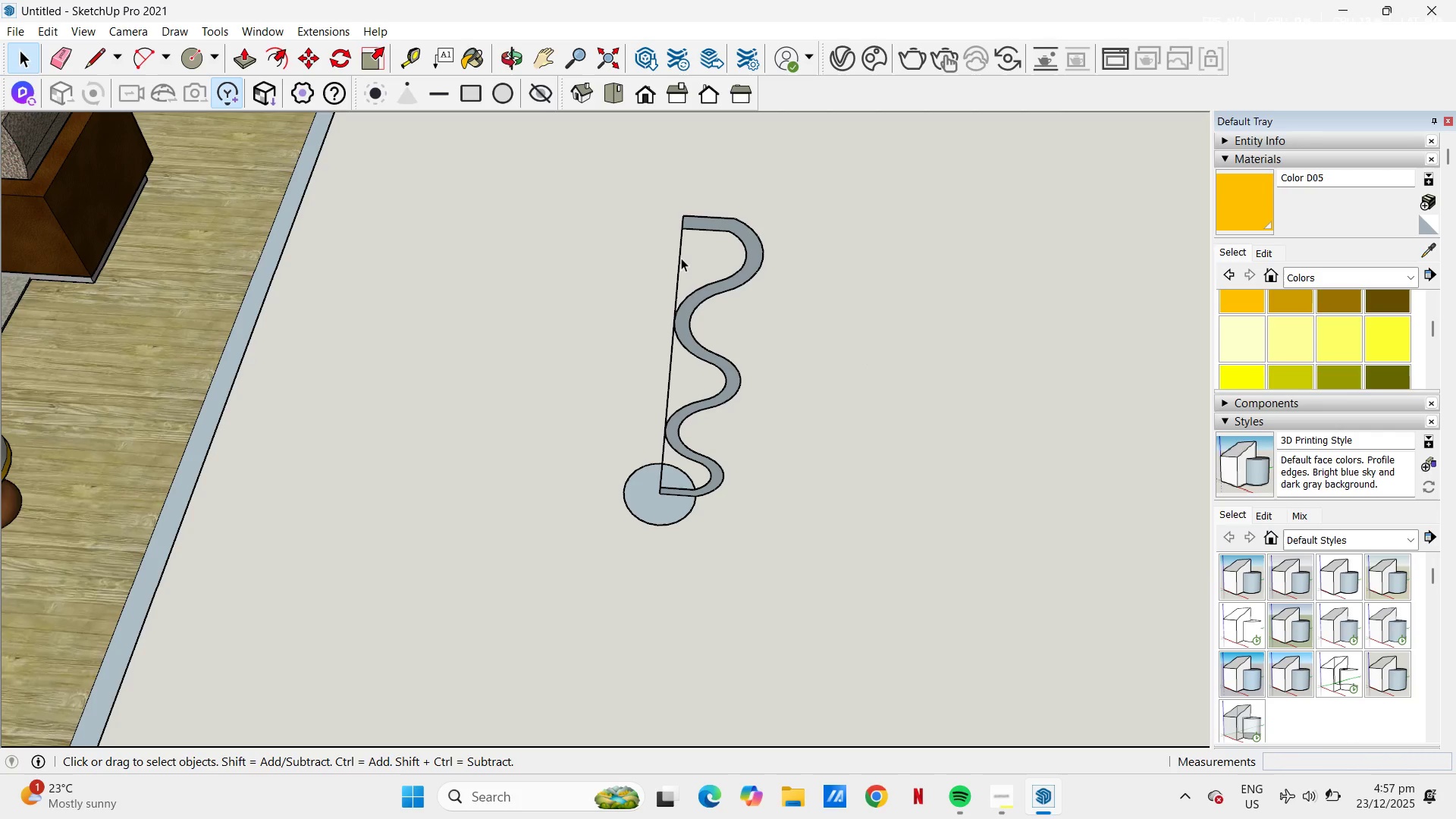 
left_click_drag(start_coordinate=[681, 258], to_coordinate=[668, 257])
 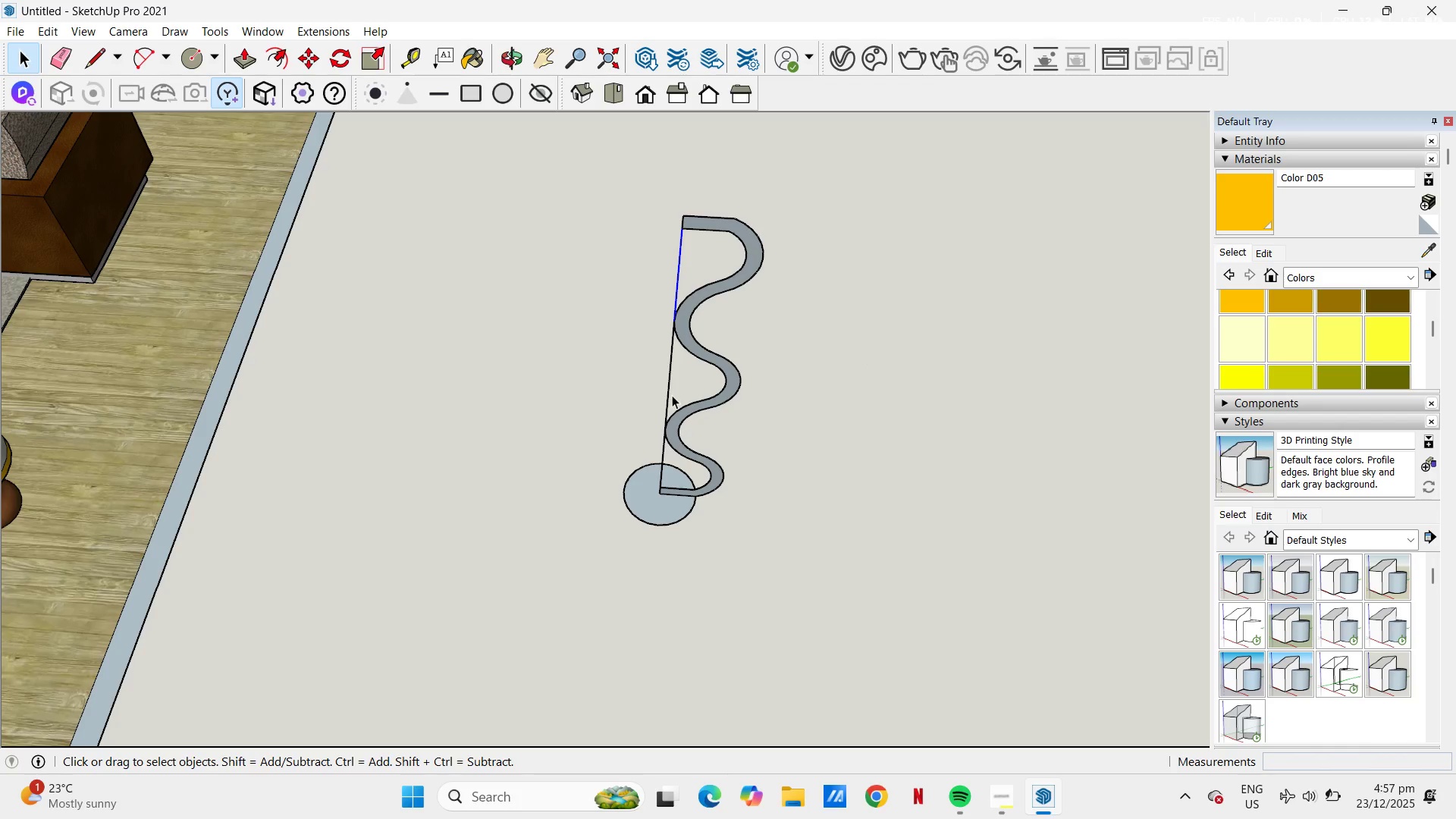 
hold_key(key=ControlLeft, duration=1.42)
left_click_drag(start_coordinate=[676, 372], to_coordinate=[646, 365])
 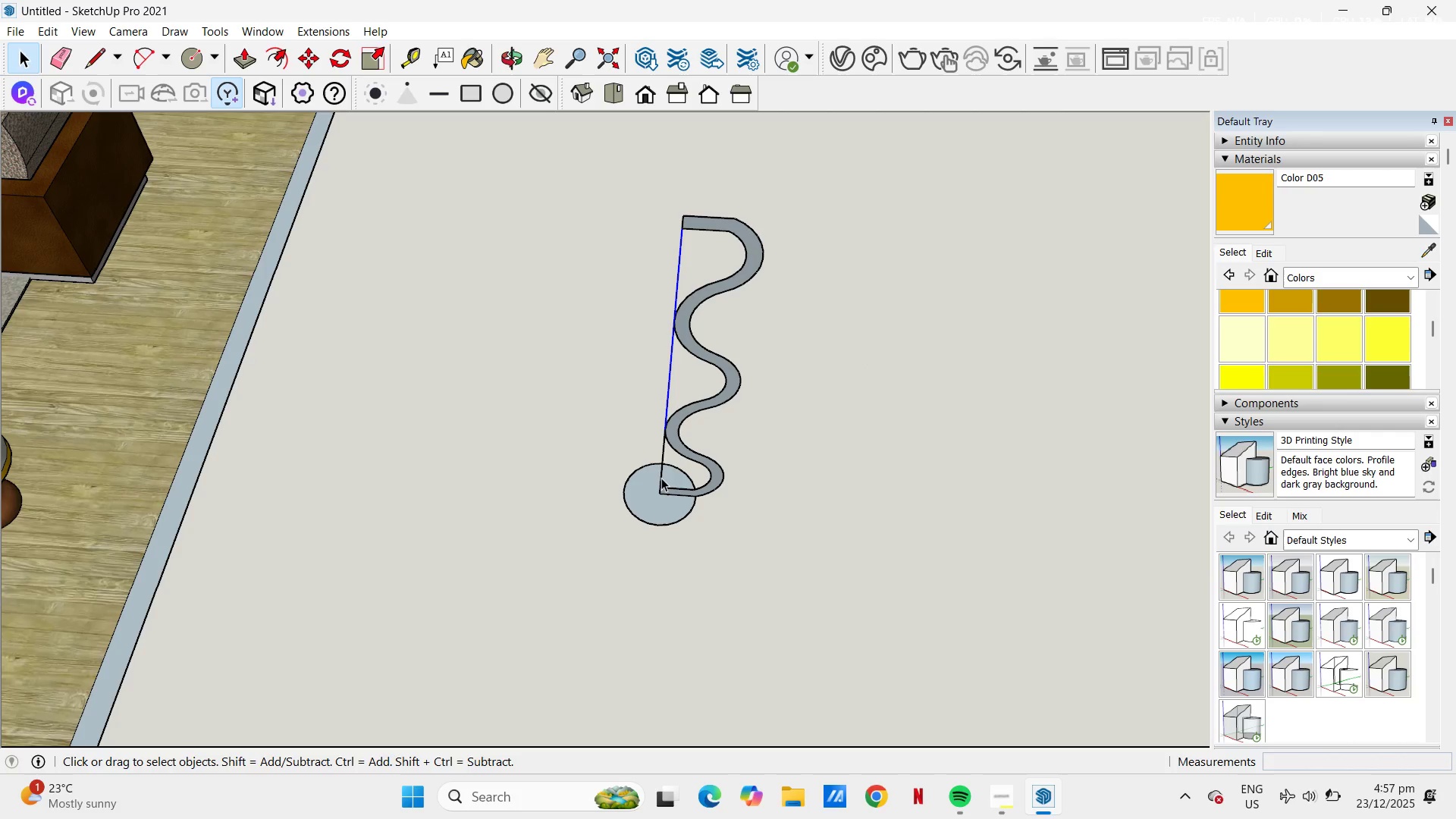 
key(E)
 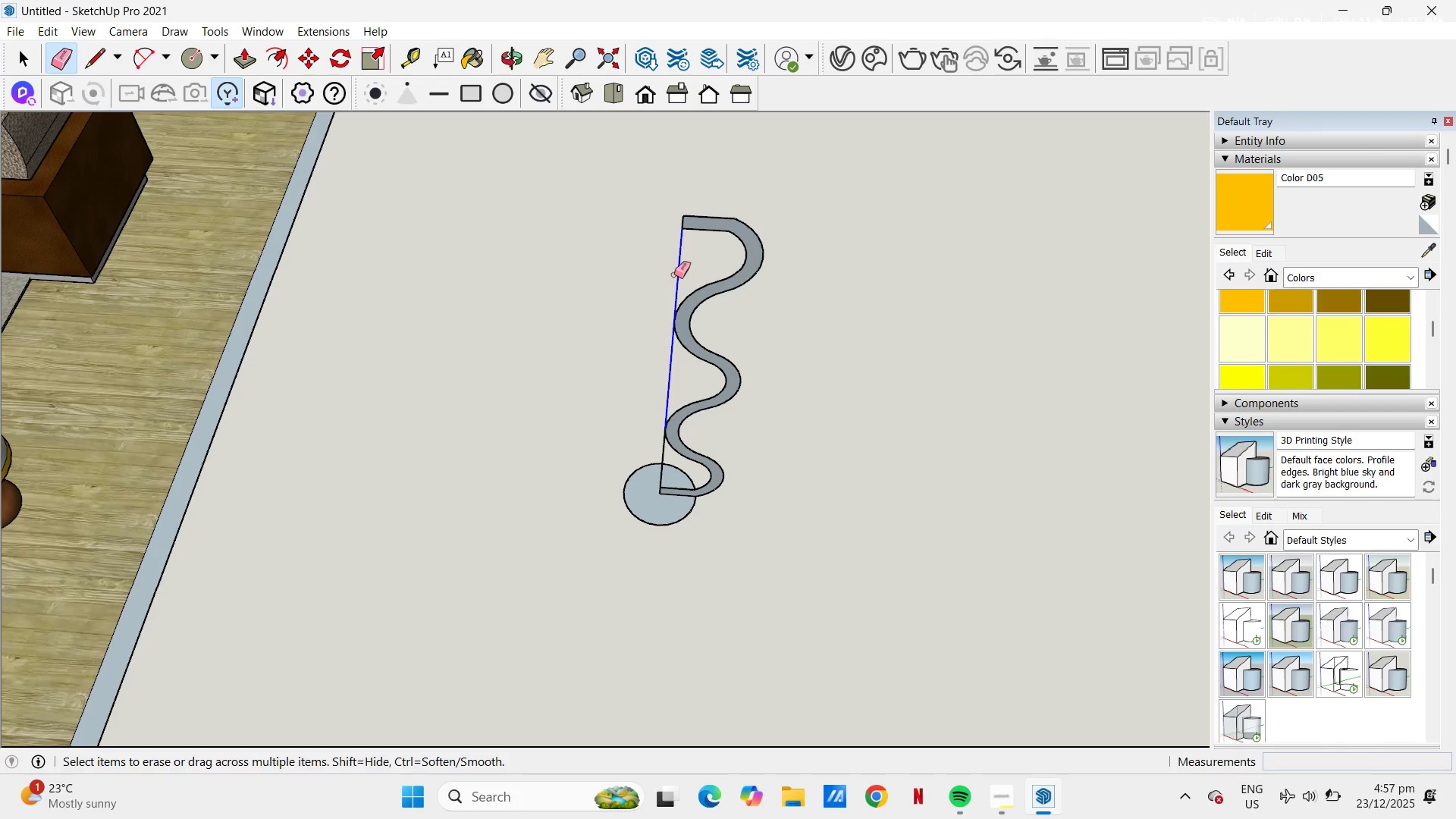 
left_click_drag(start_coordinate=[673, 276], to_coordinate=[676, 265])
 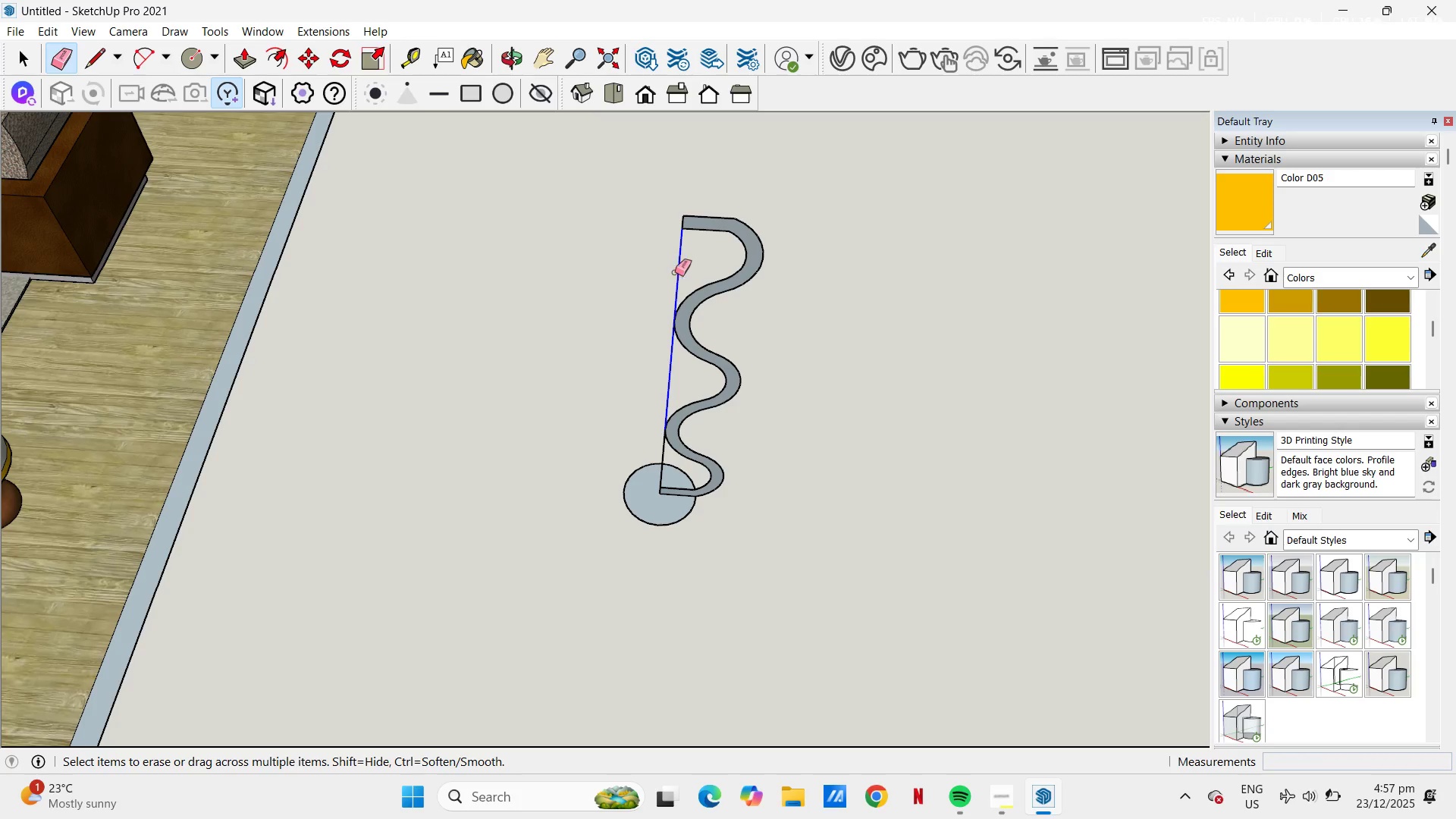 
left_click_drag(start_coordinate=[676, 270], to_coordinate=[691, 262])
 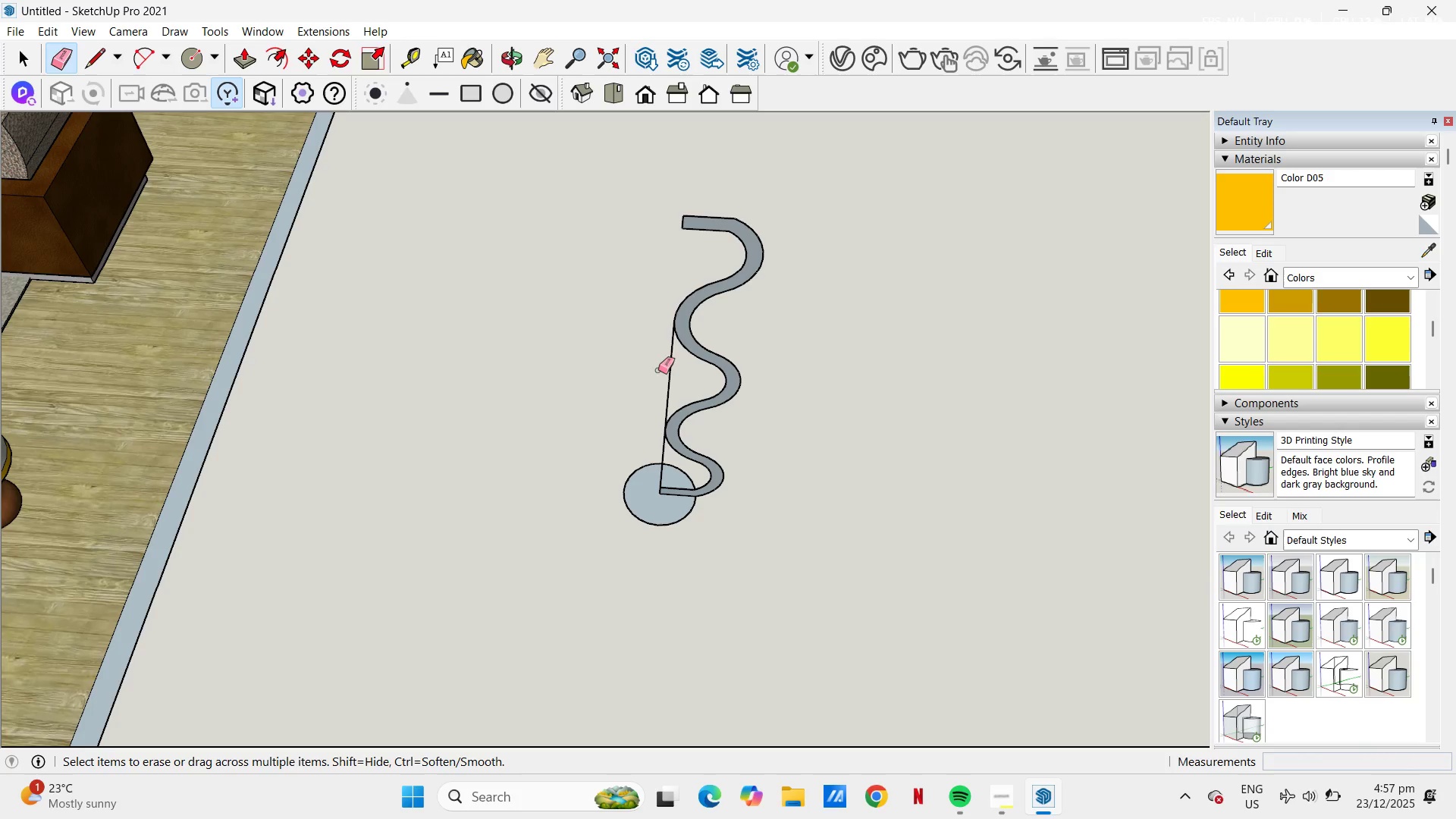 
left_click_drag(start_coordinate=[661, 371], to_coordinate=[681, 375])
 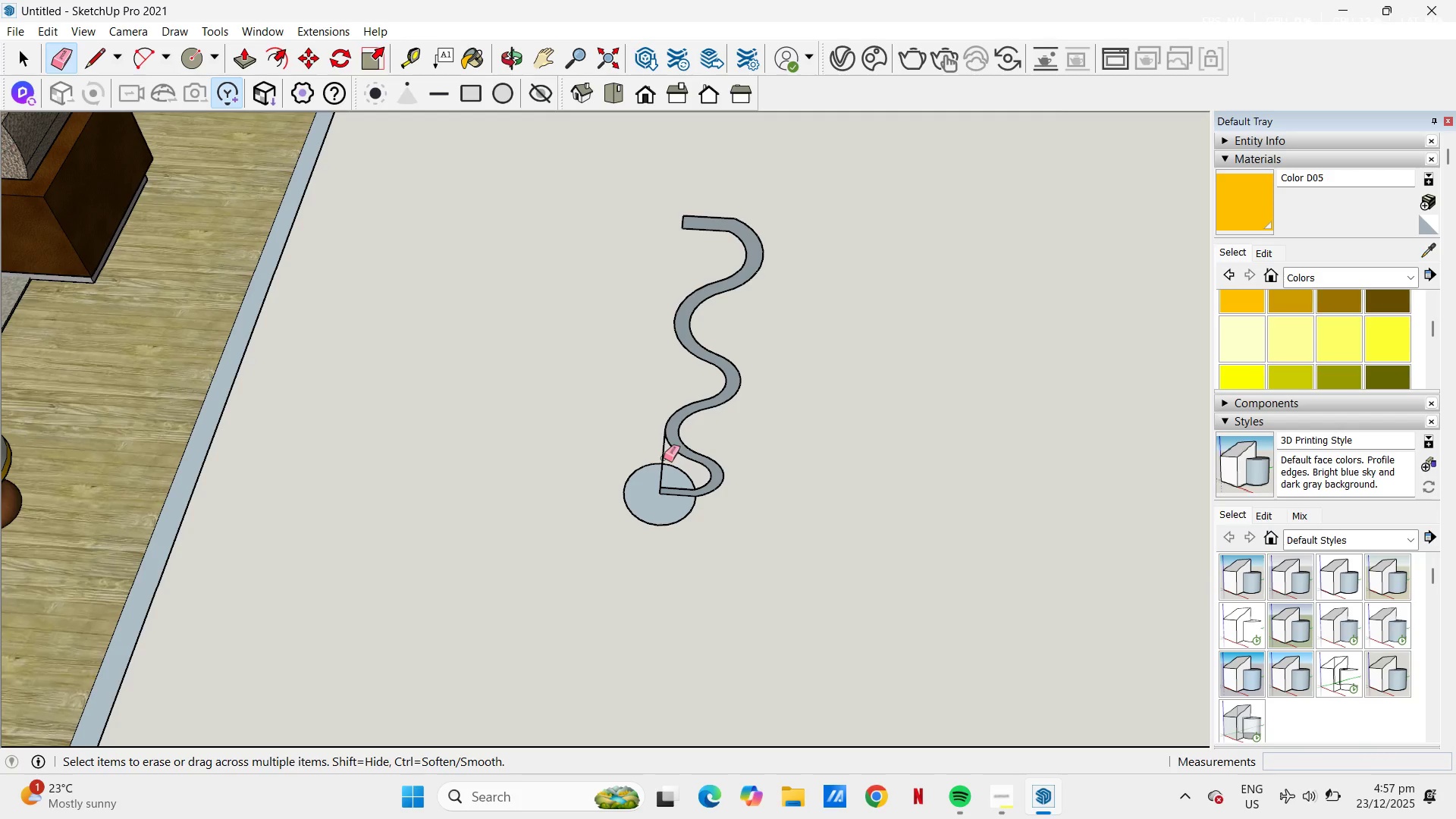 
left_click_drag(start_coordinate=[660, 454], to_coordinate=[665, 450])
 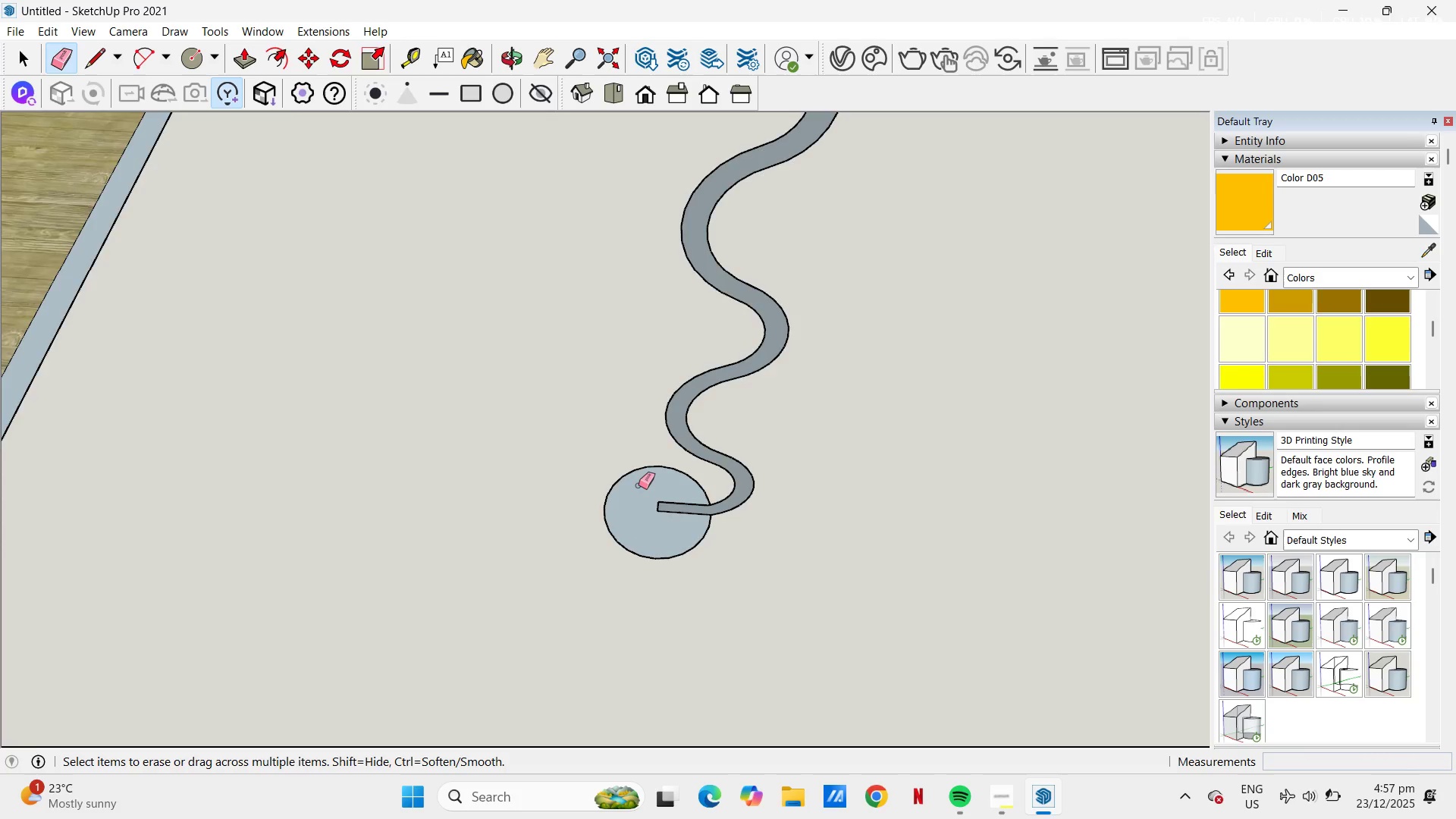 
scroll: coordinate [664, 459], scroll_direction: up, amount: 4.0
 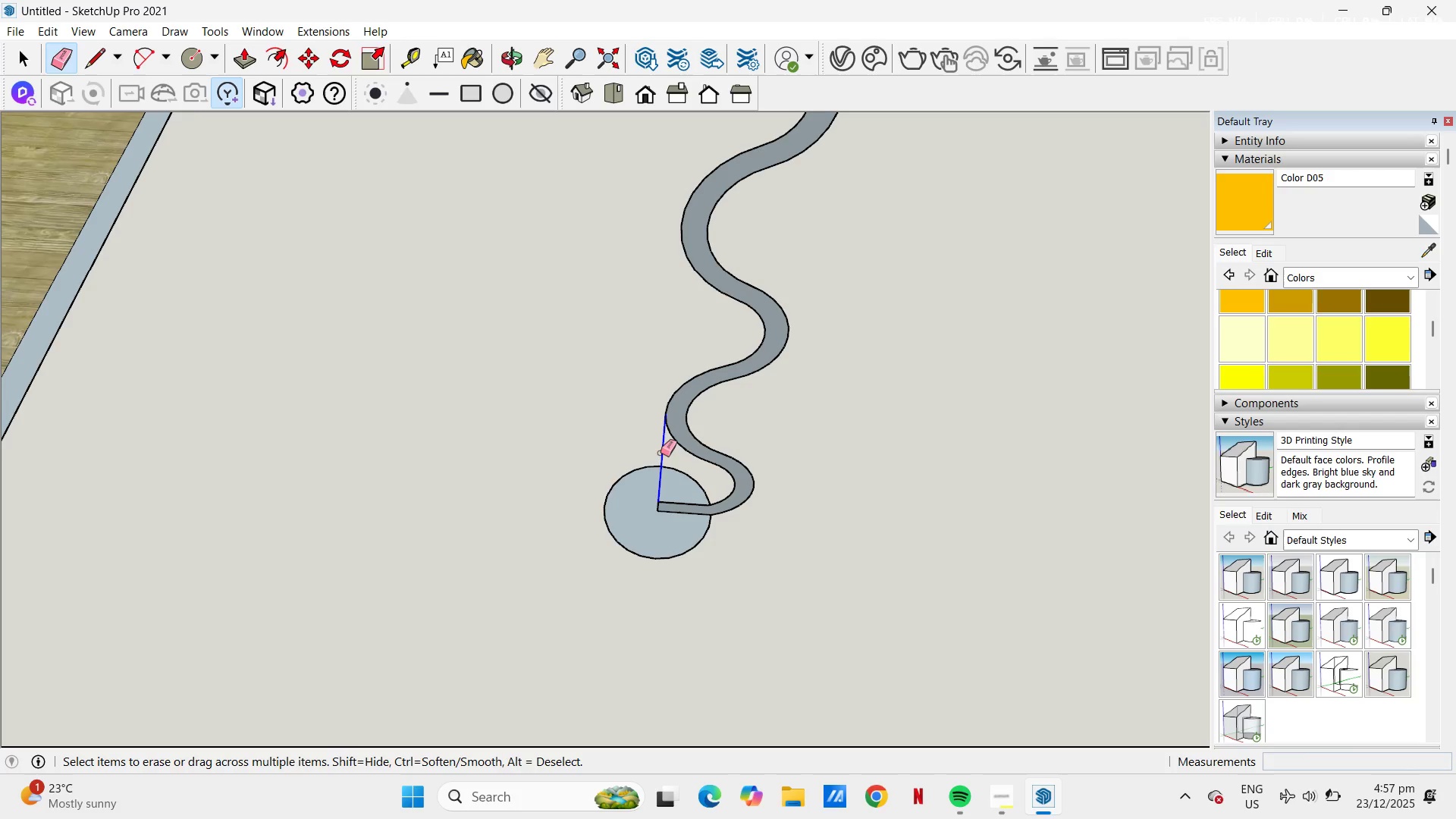 
key(Space)
 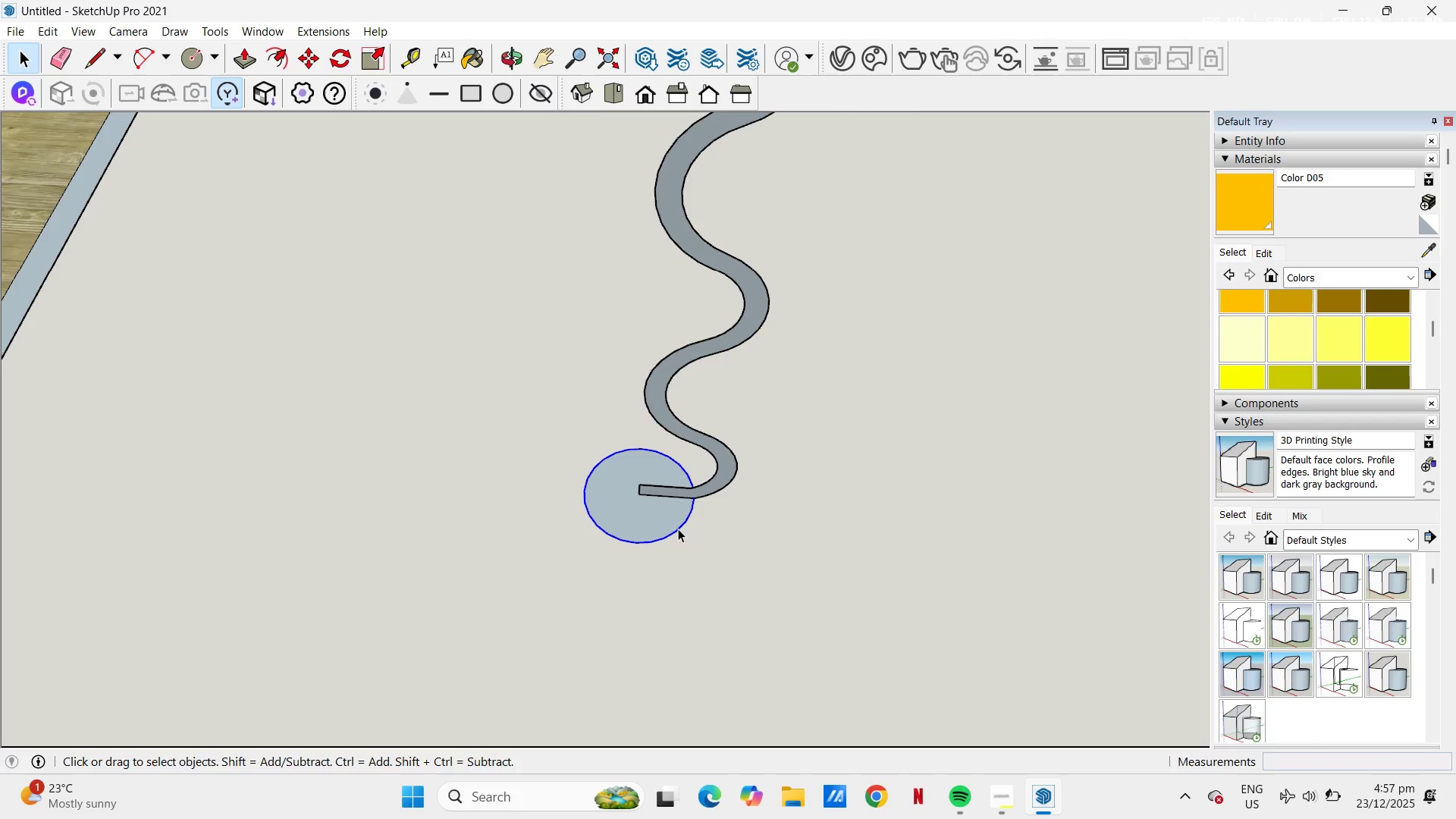 
scroll: coordinate [676, 519], scroll_direction: none, amount: 0.0
 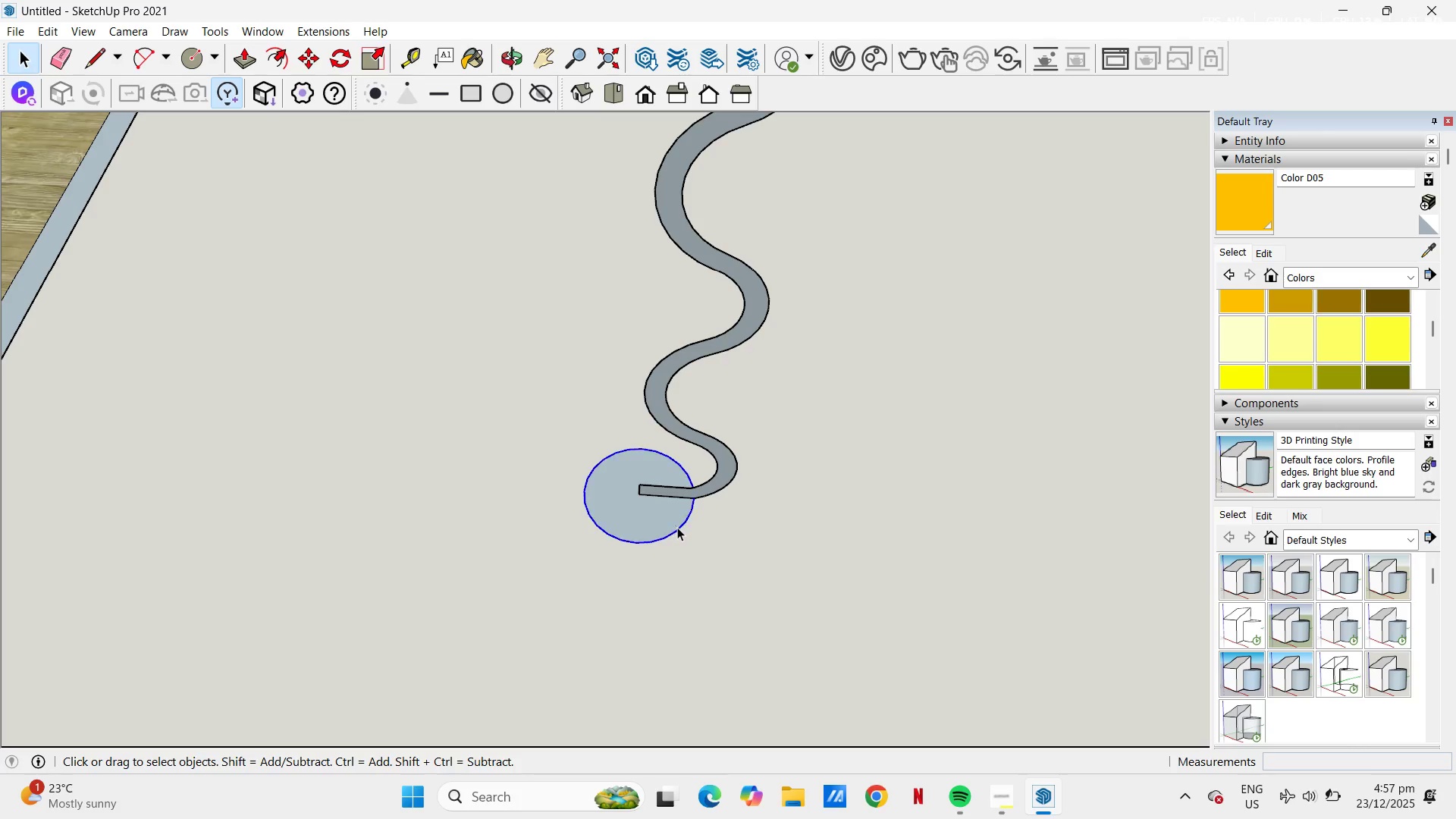 
double_click([678, 529])
 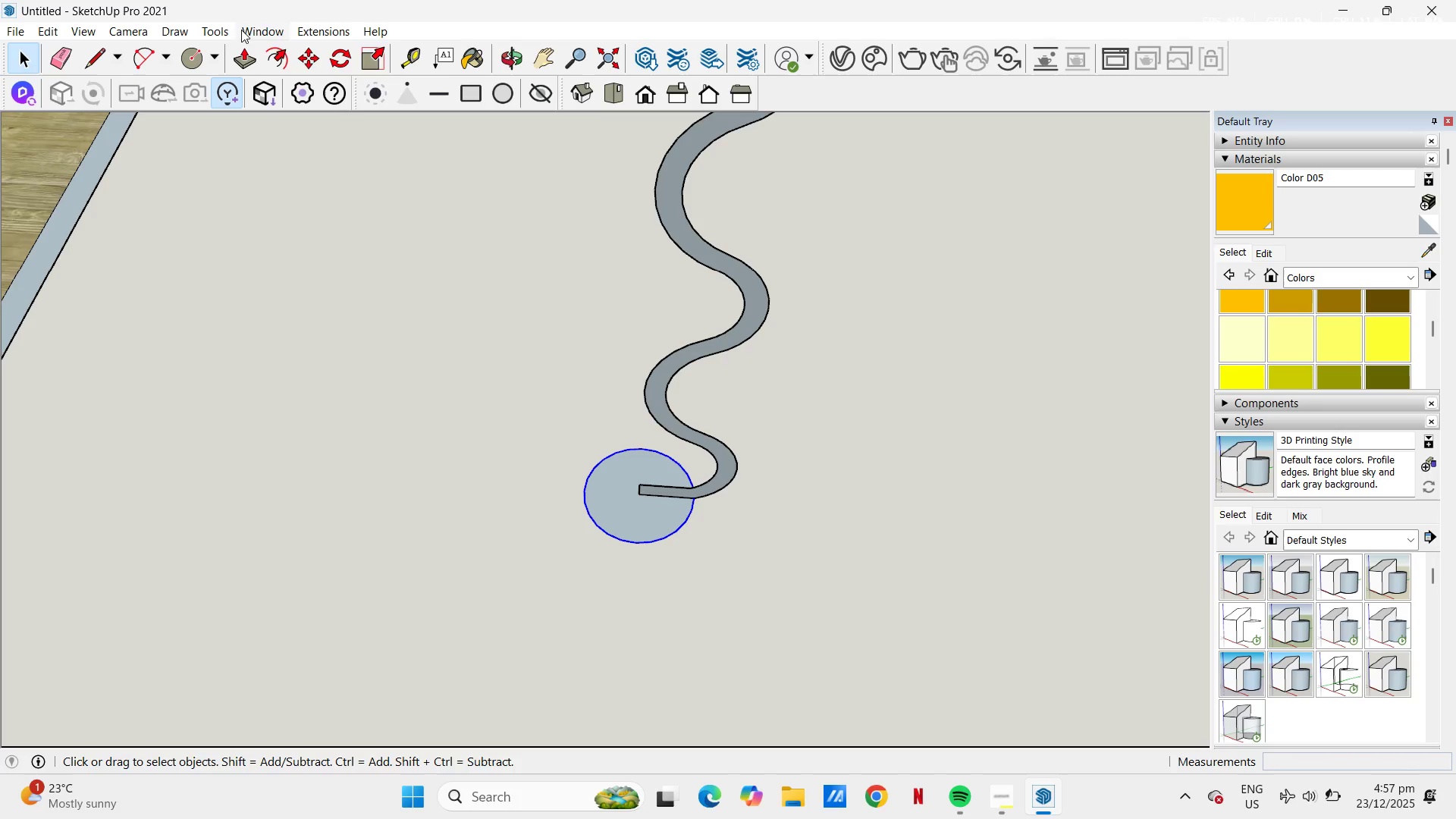 
left_click([221, 25])
 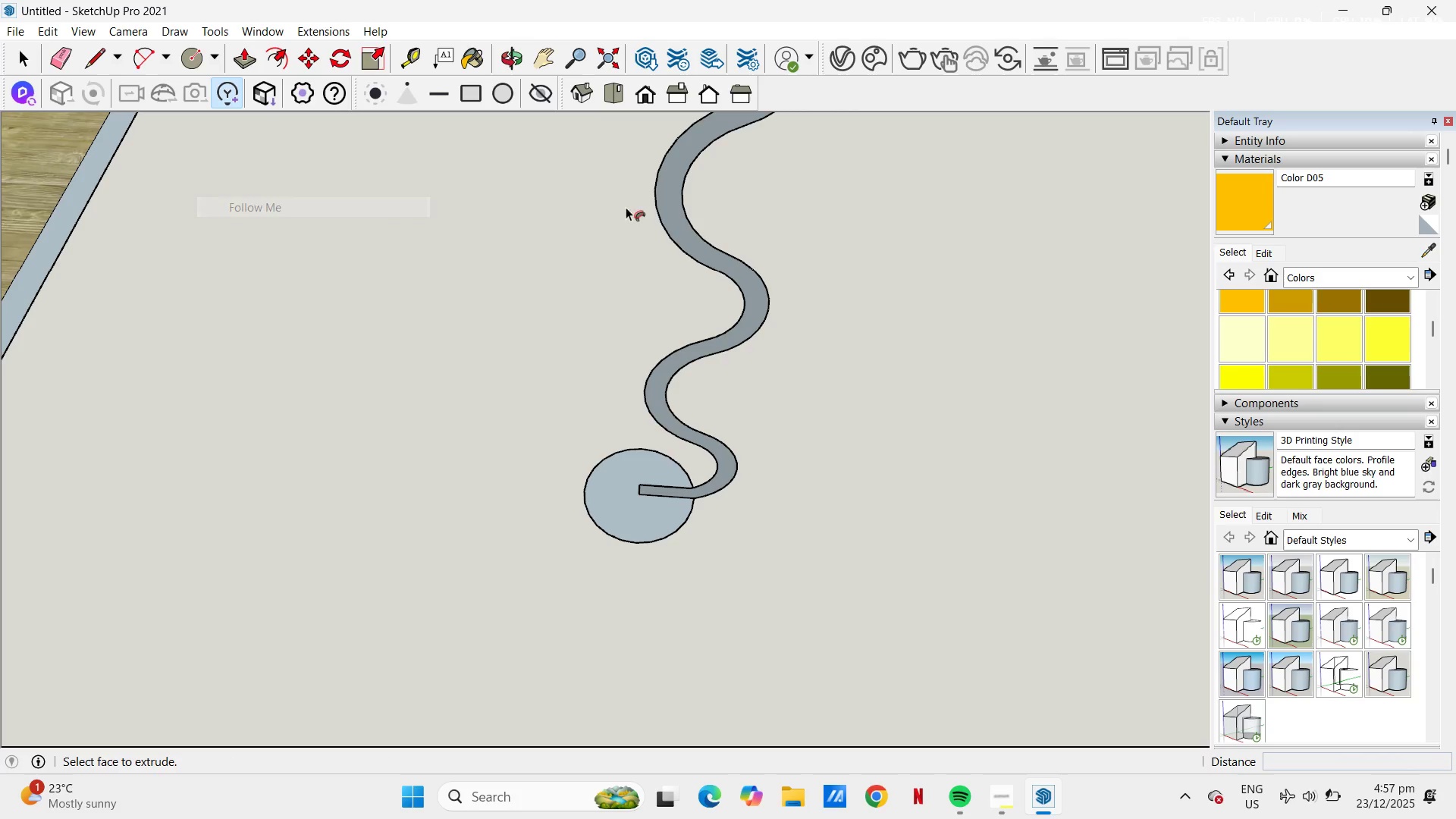 
left_click([671, 228])
 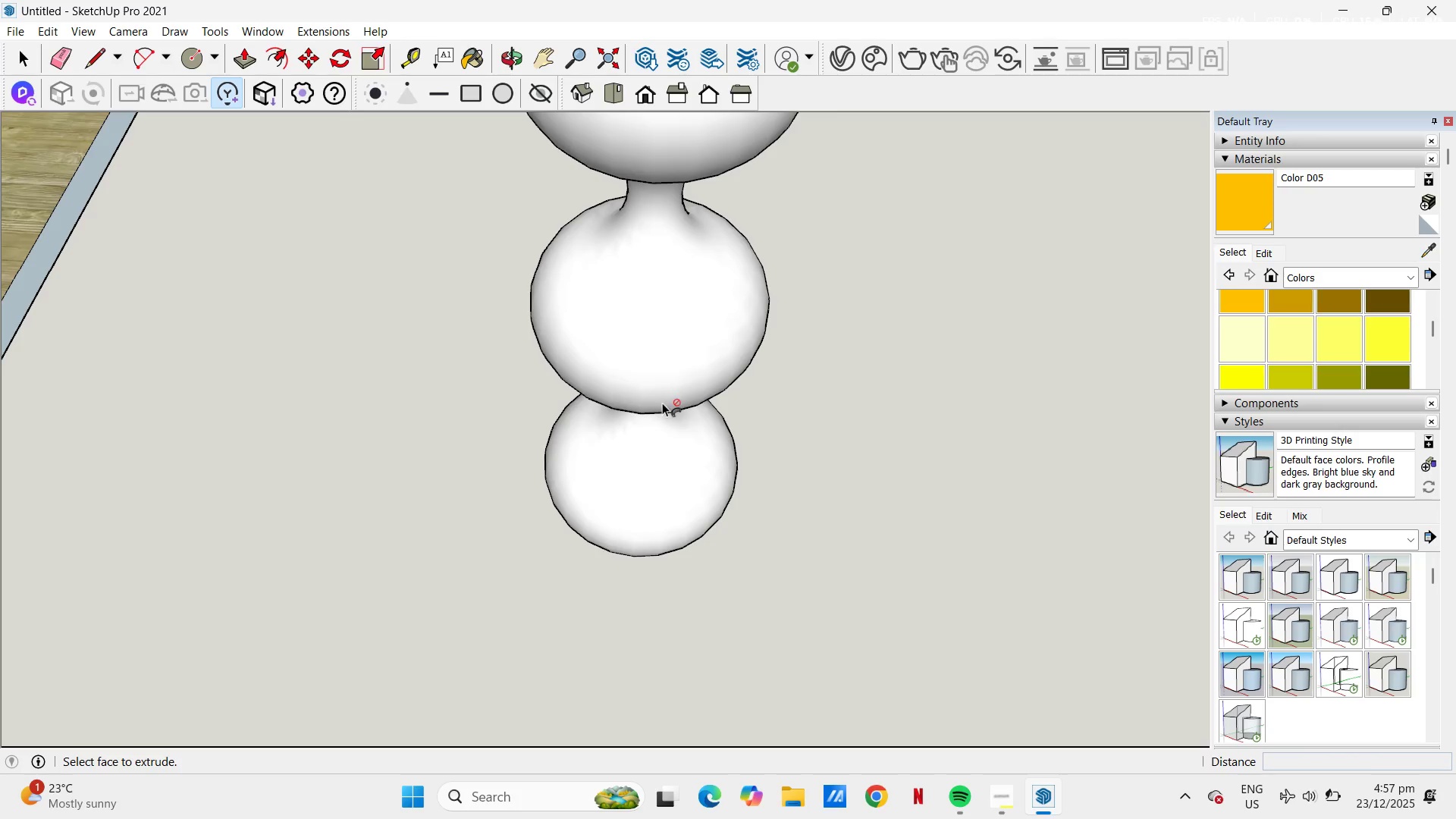 
scroll: coordinate [744, 377], scroll_direction: down, amount: 11.0
 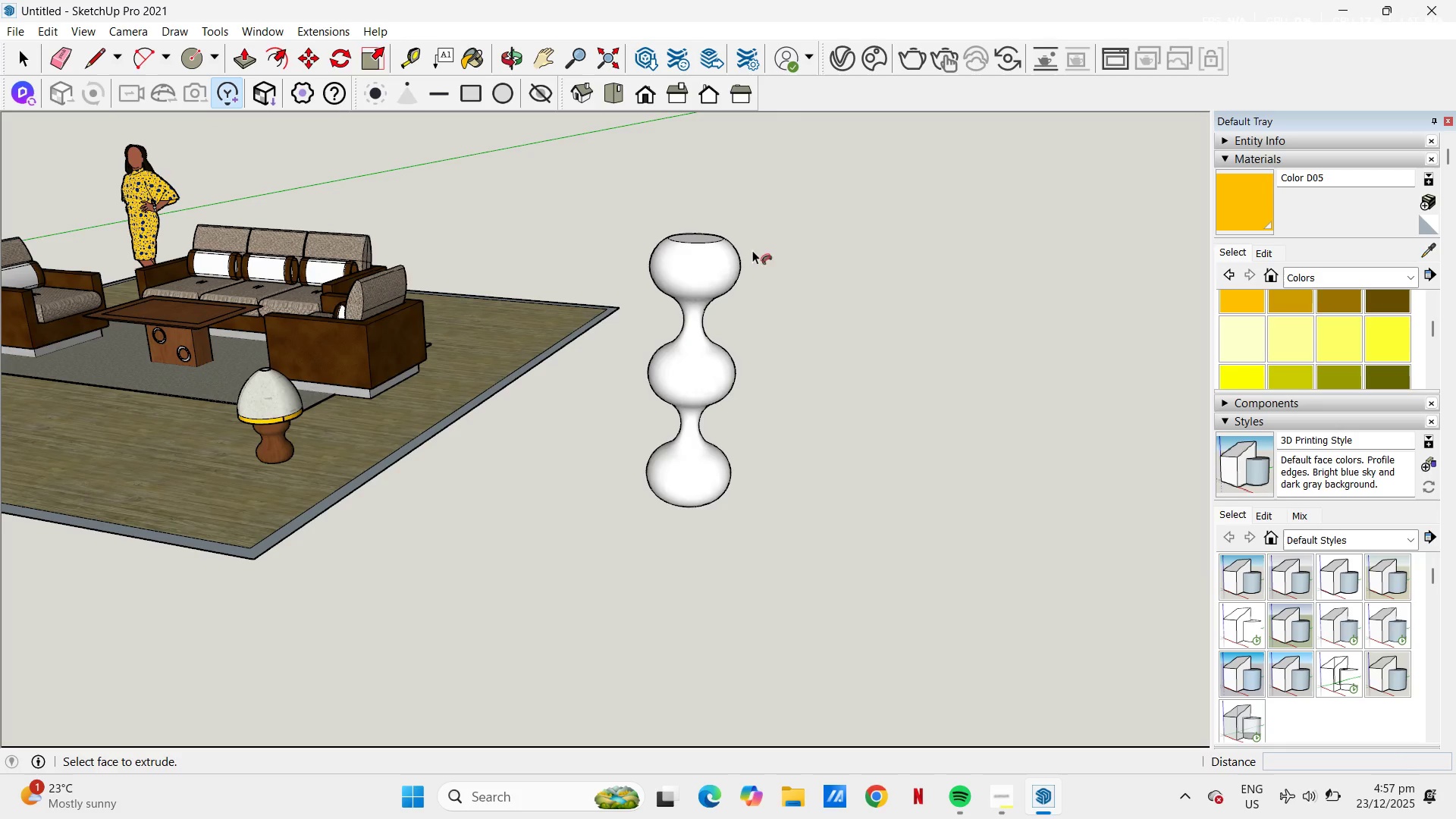 
key(Escape)
 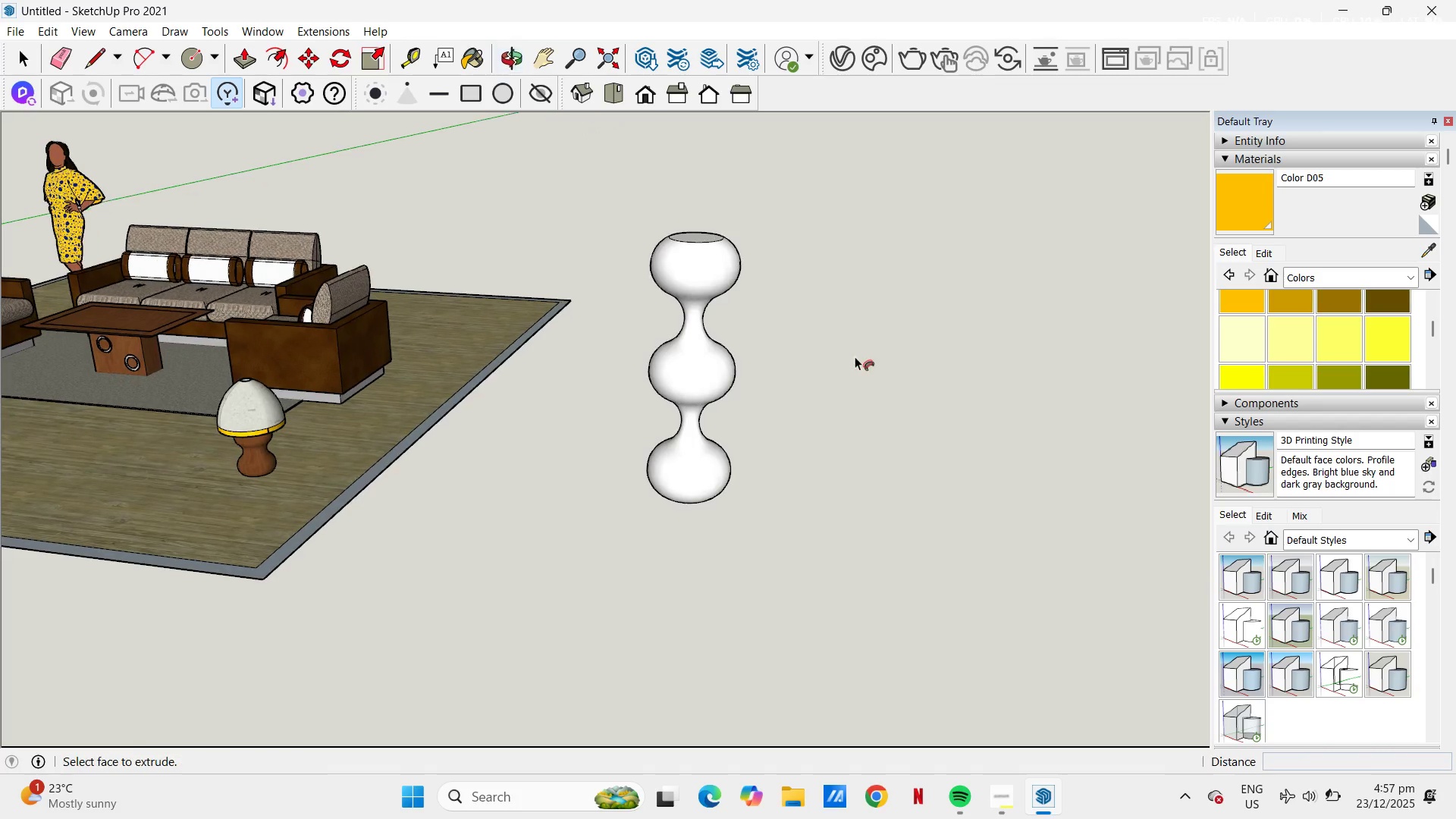 
key(Space)
 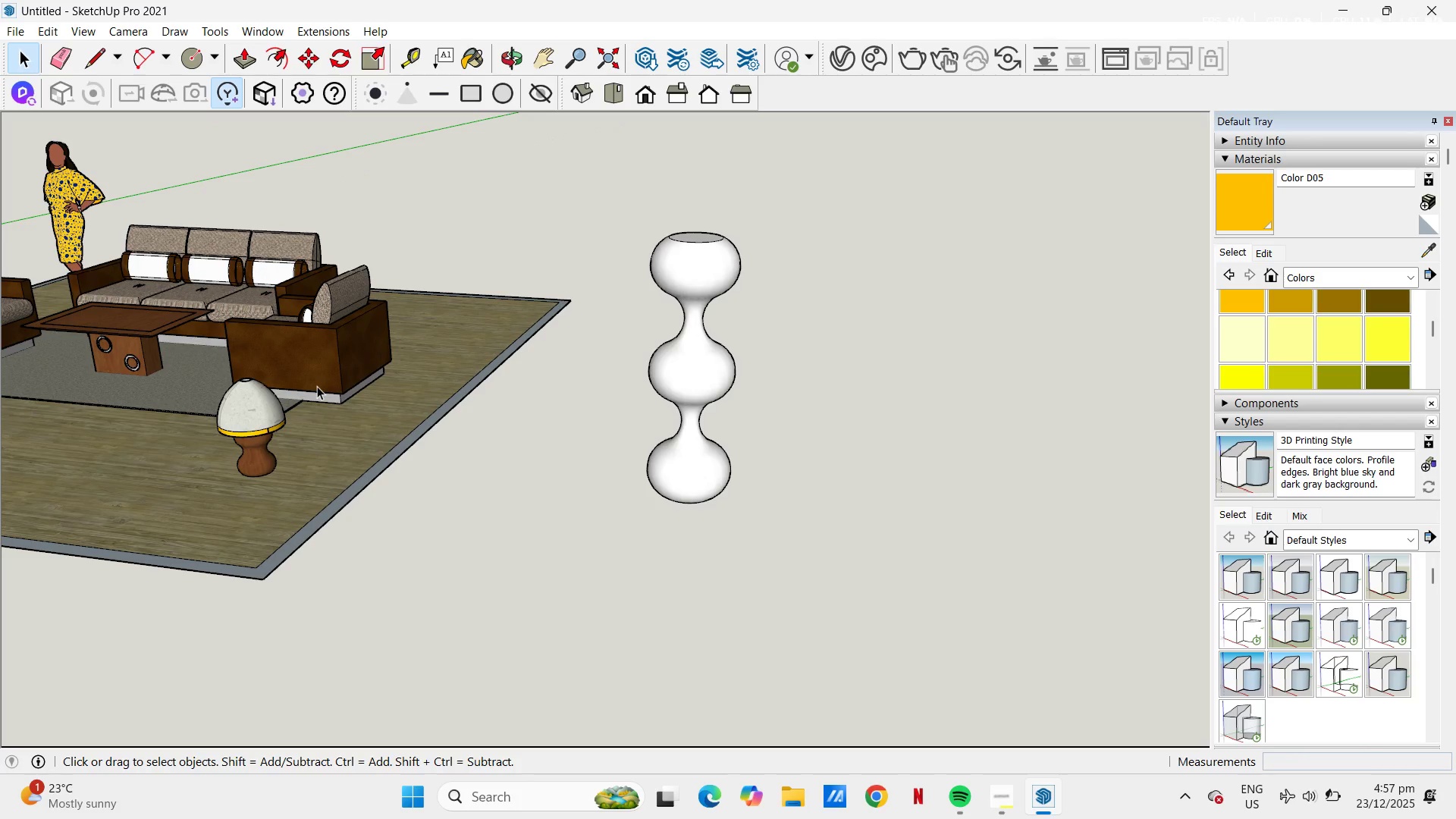 
scroll: coordinate [740, 319], scroll_direction: down, amount: 12.0
 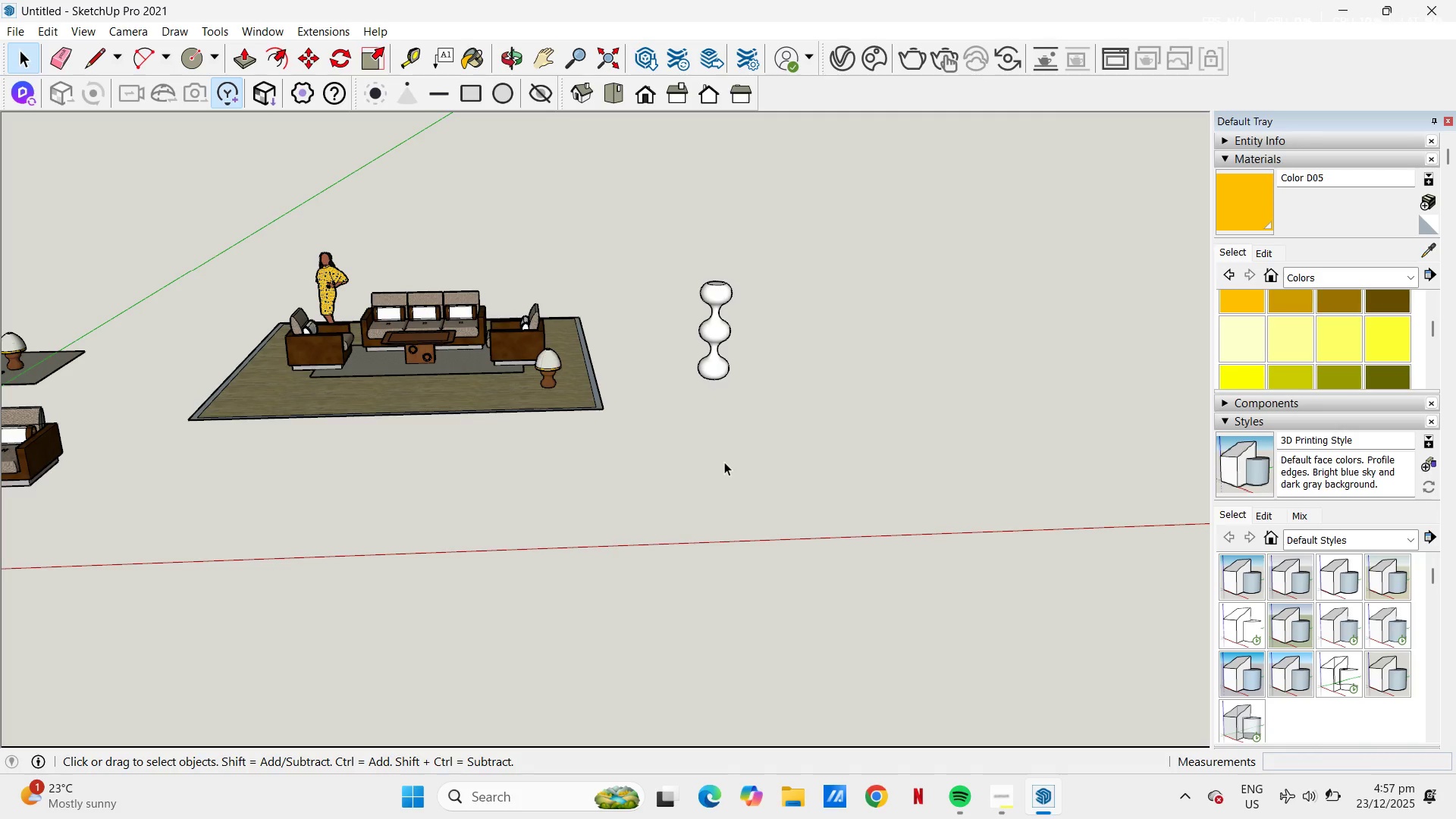 
scroll: coordinate [704, 337], scroll_direction: up, amount: 8.0
 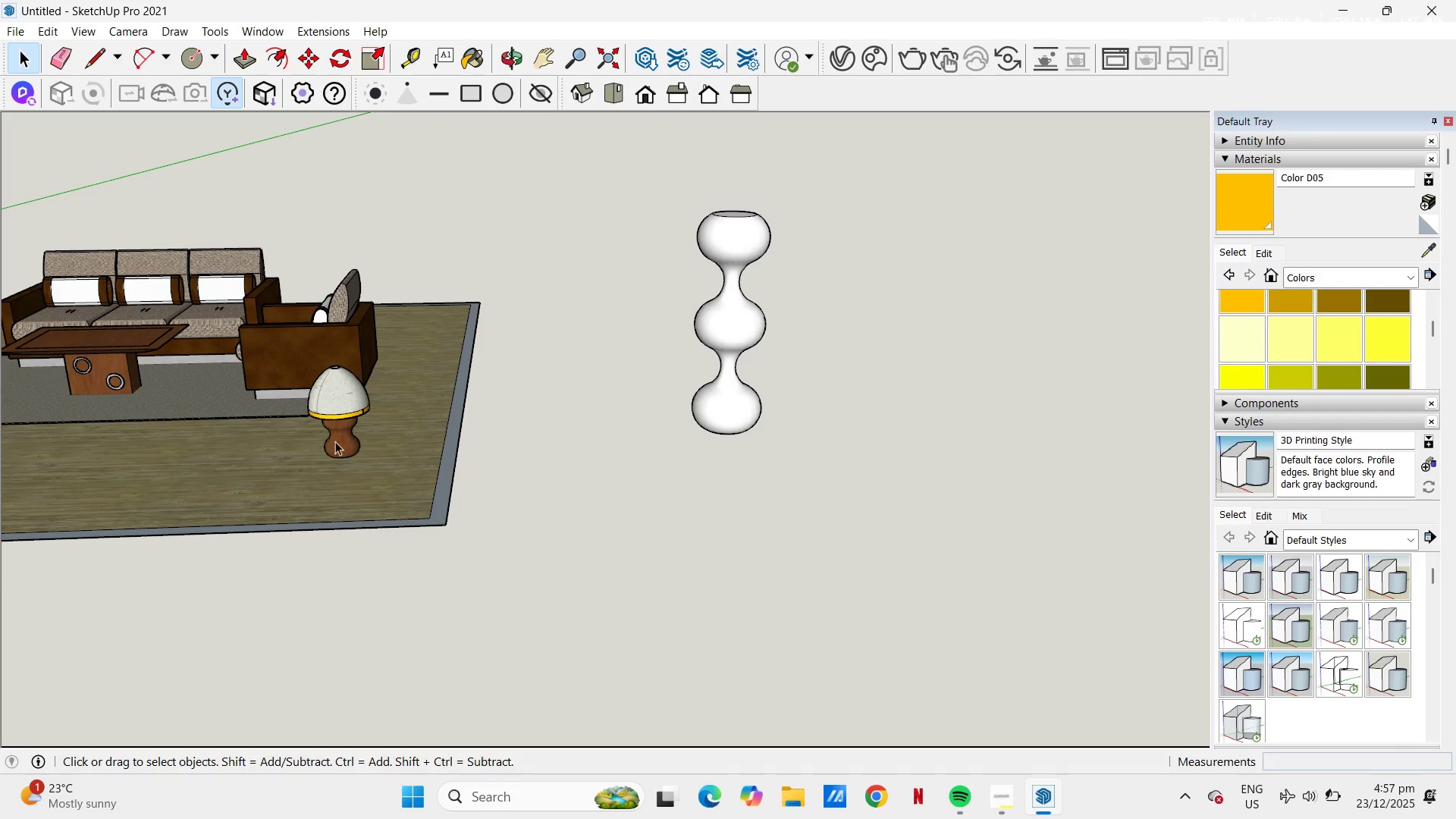 
left_click([337, 403])
 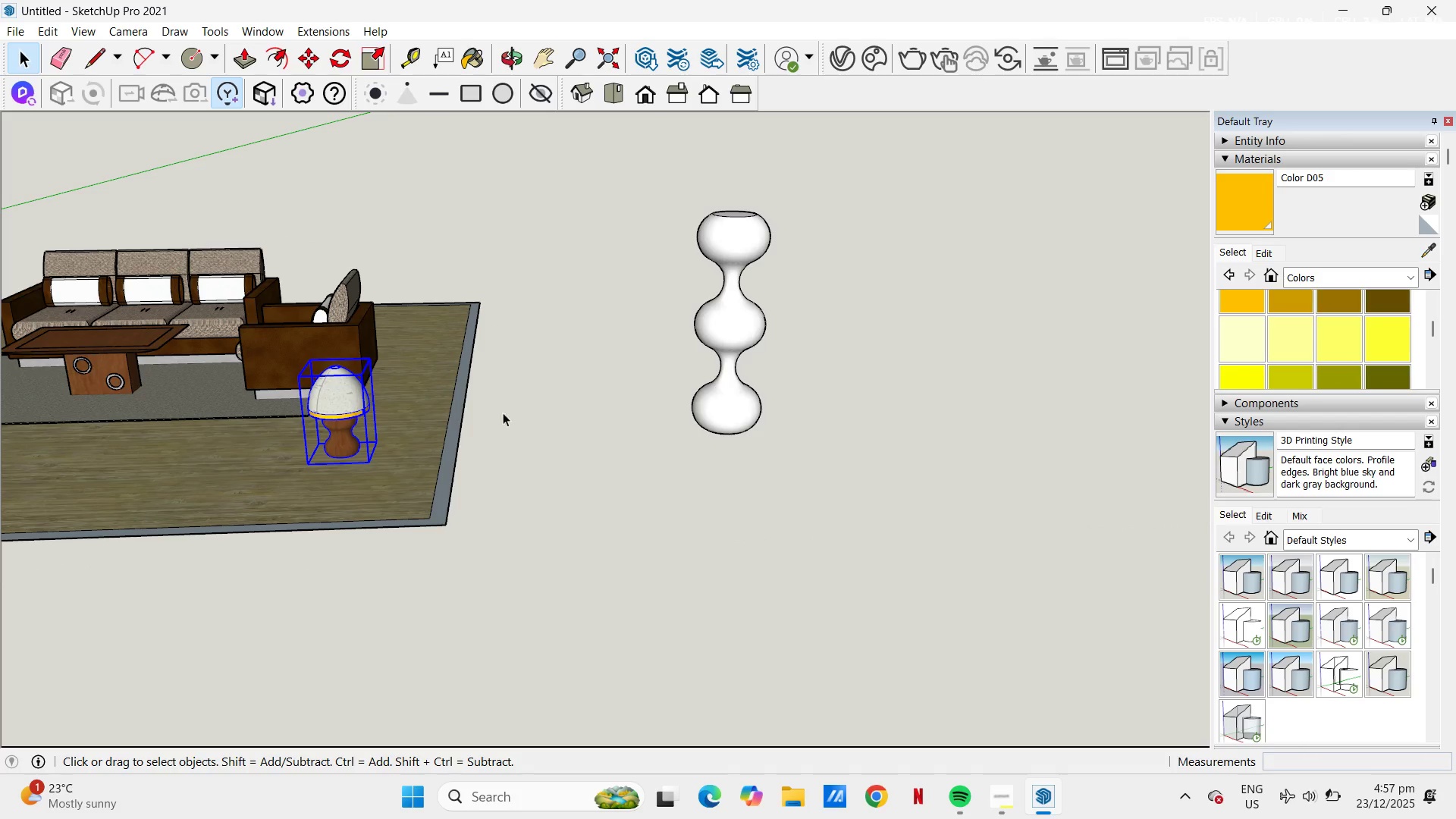 
left_click([739, 413])
 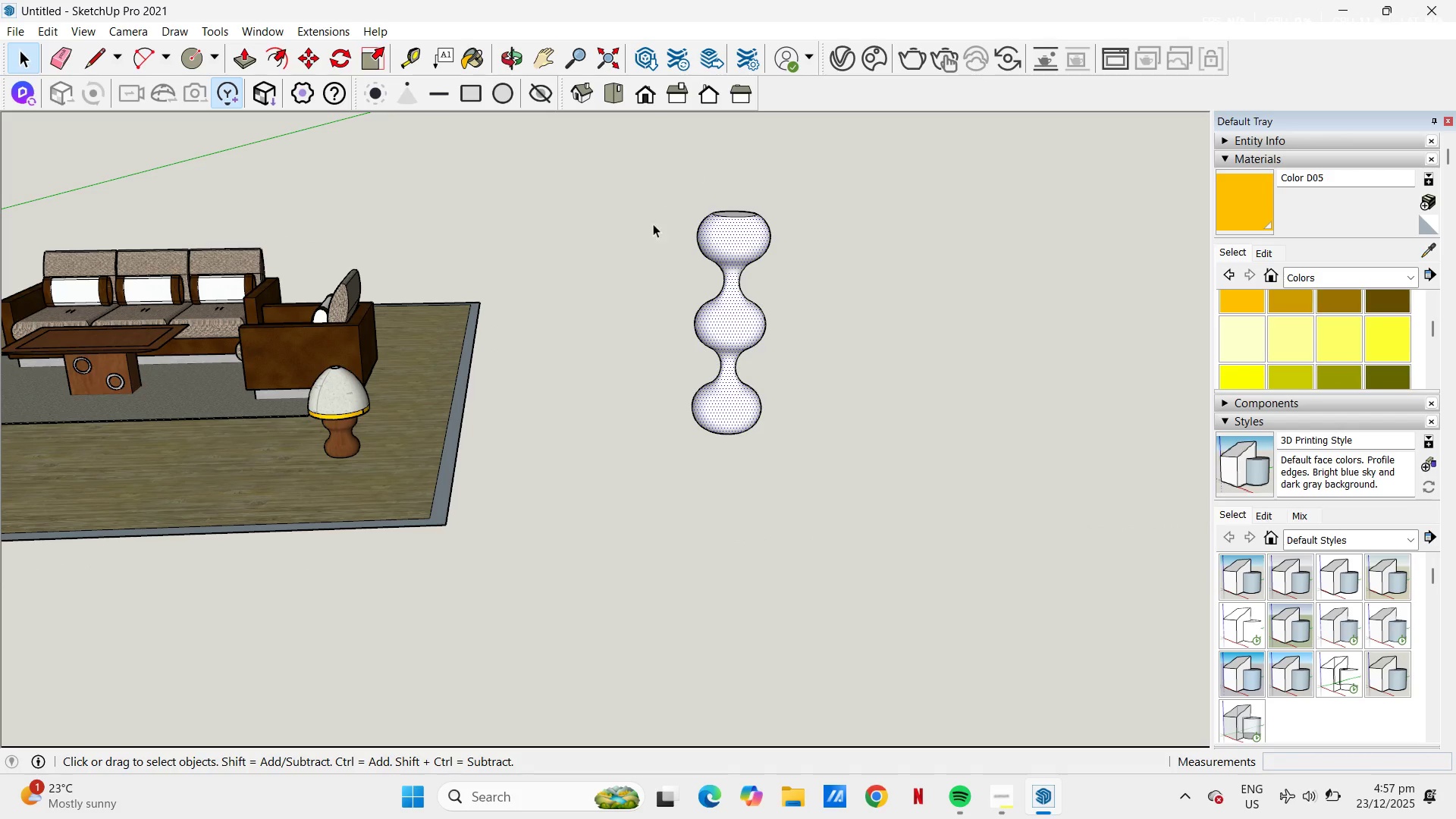 
left_click_drag(start_coordinate=[653, 187], to_coordinate=[835, 466])
 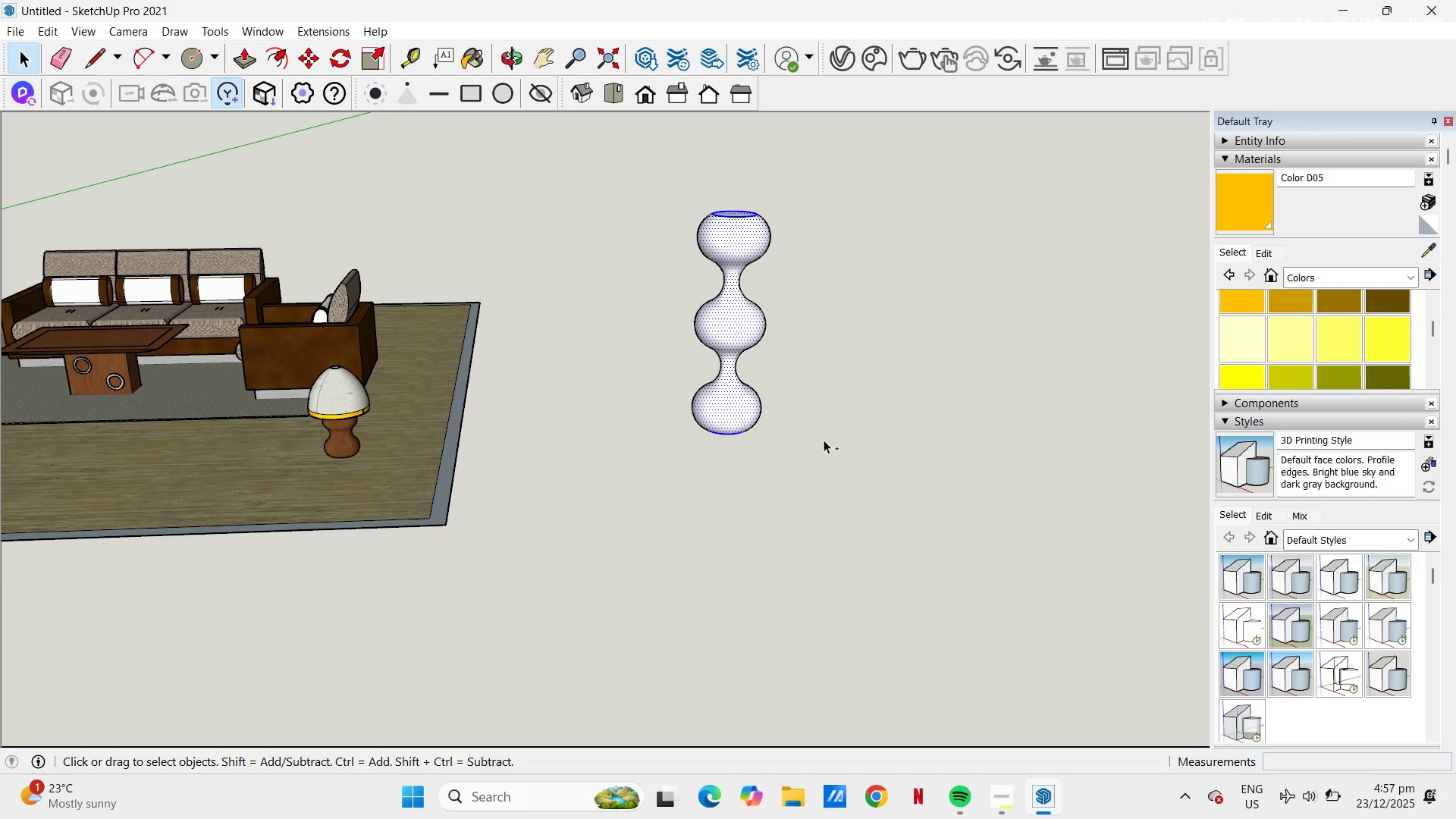 
key(Control+C)
 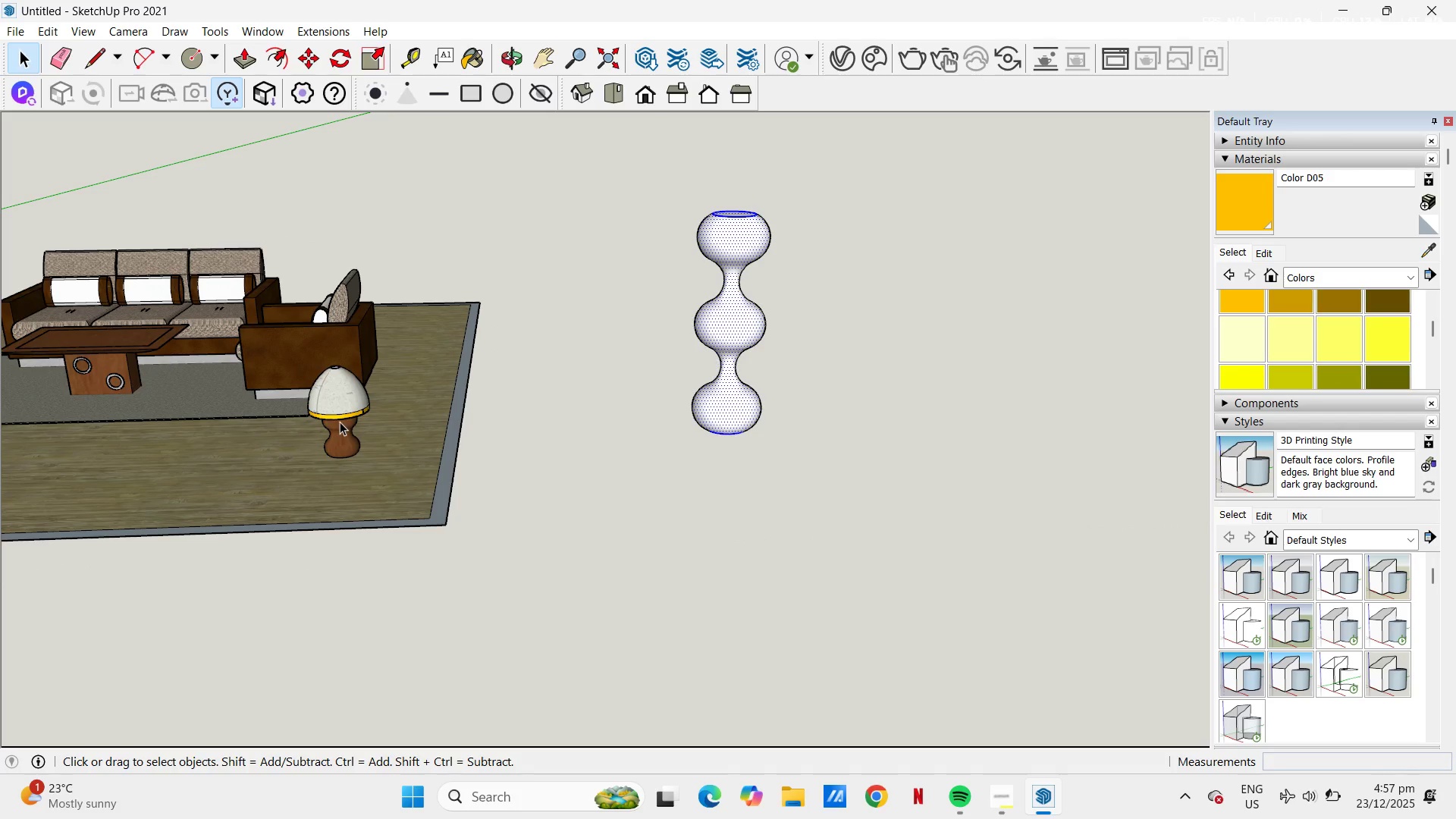 
double_click([340, 421])
 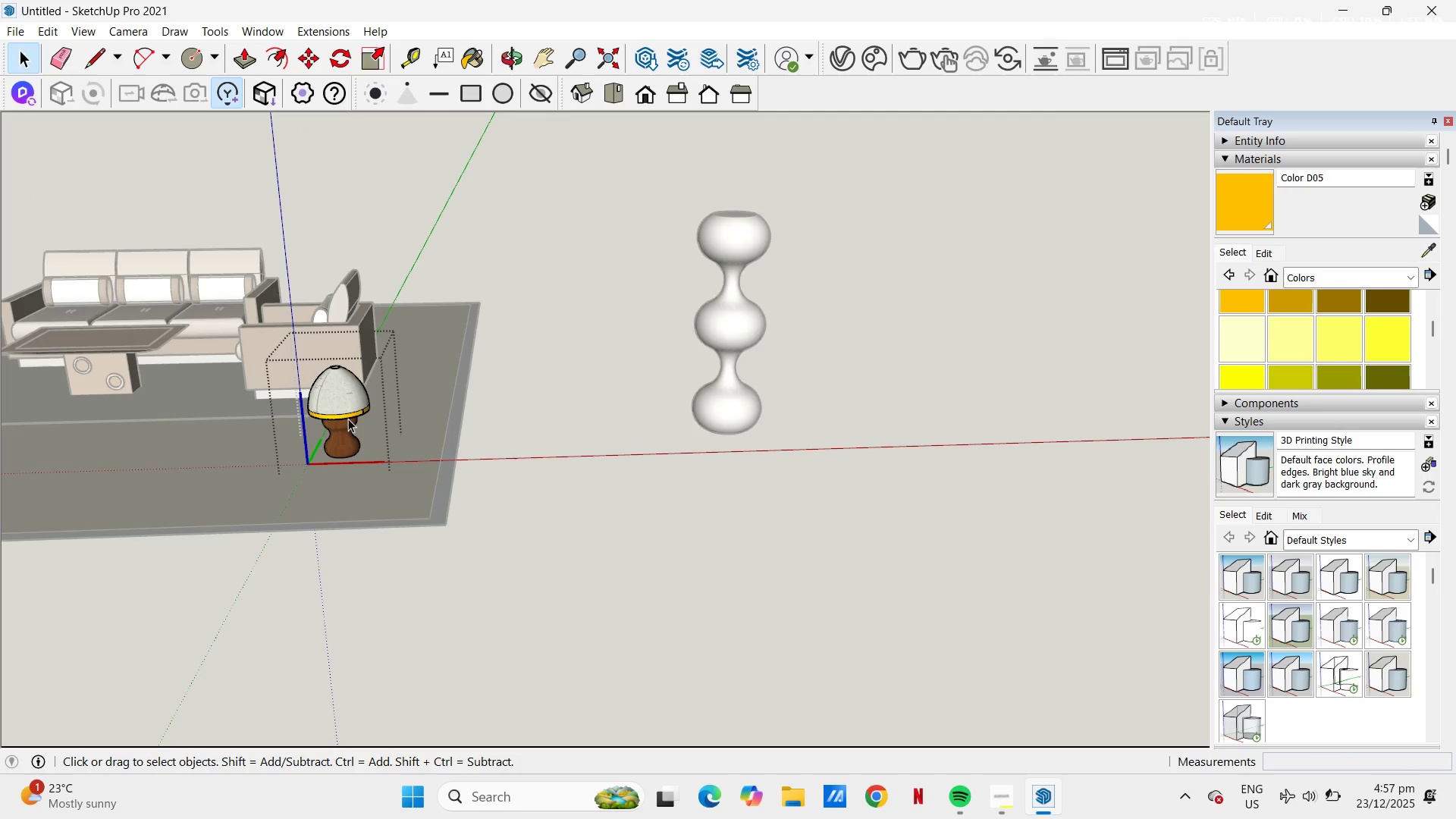 
key(Control+B)
 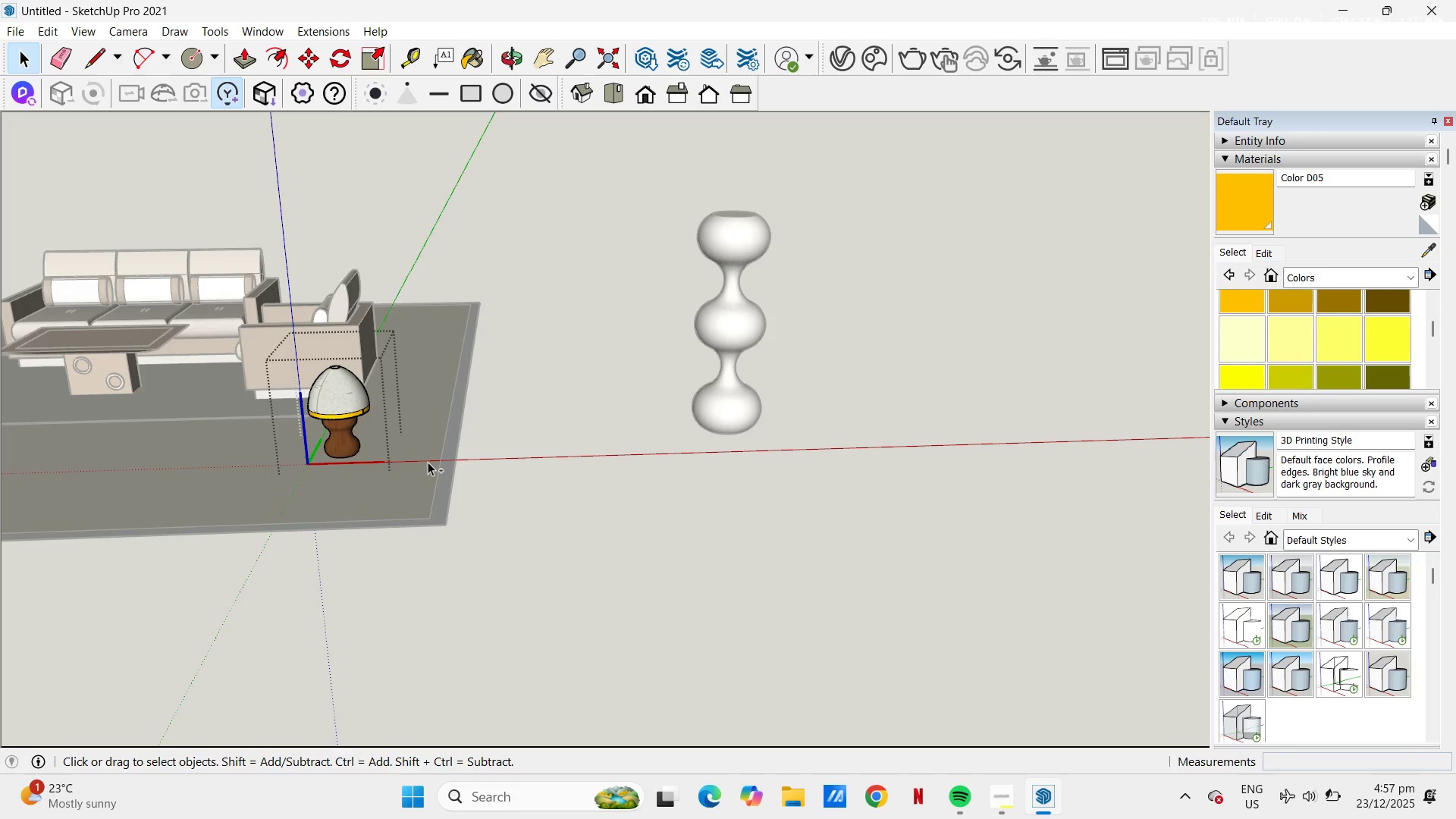 
key(Control+V)
 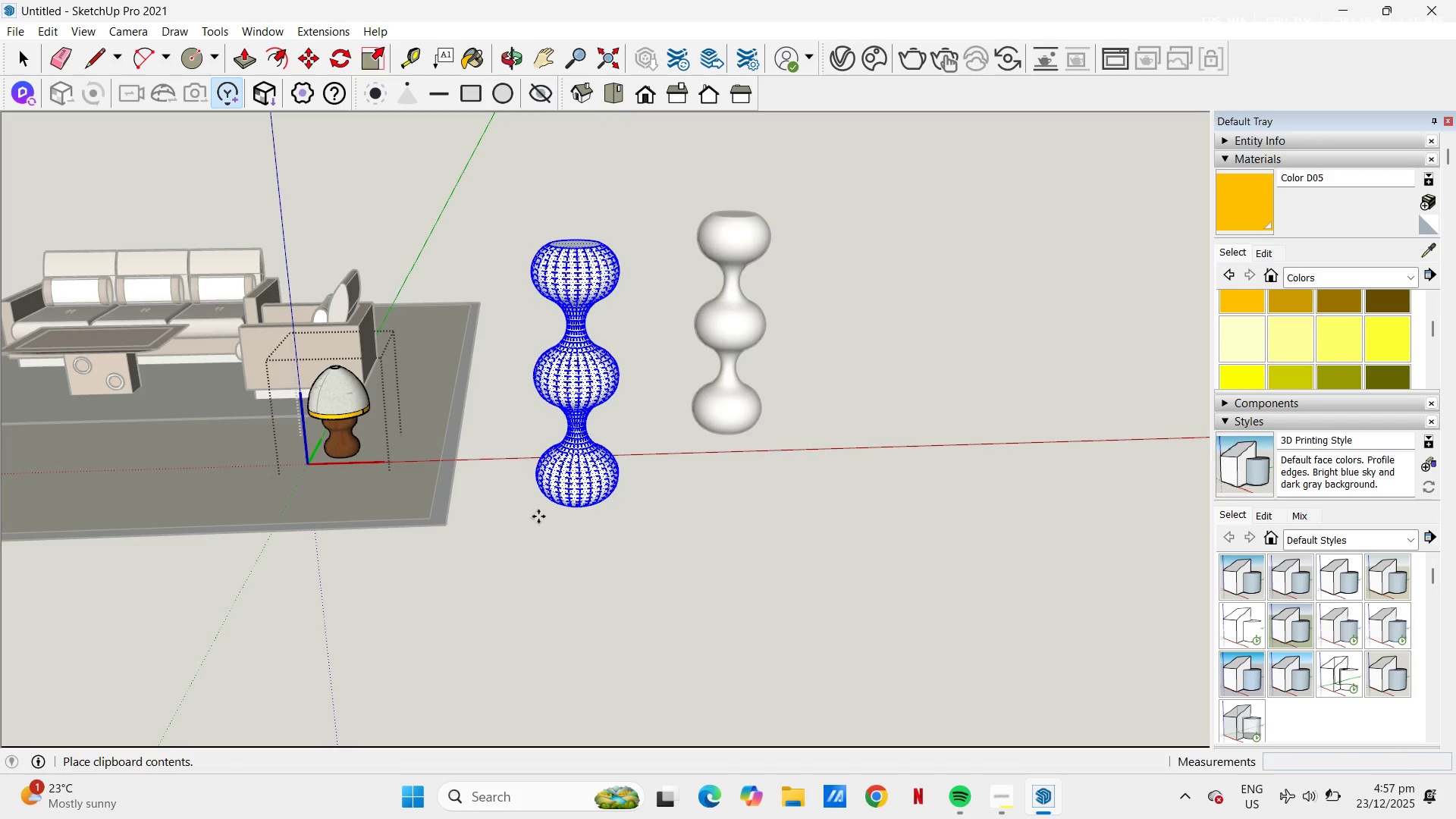 
left_click([539, 517])
 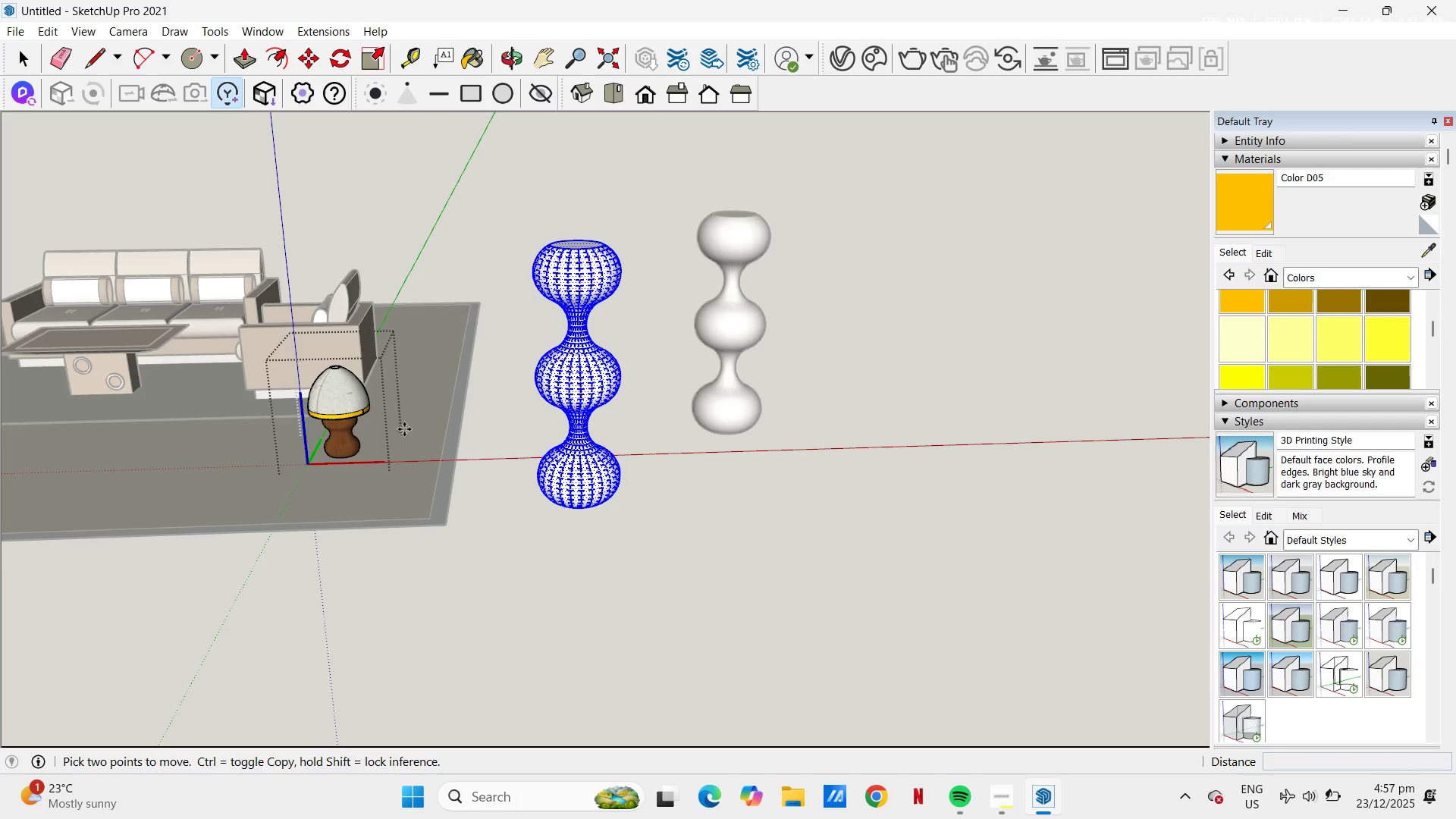 
scroll: coordinate [406, 429], scroll_direction: up, amount: 3.0
 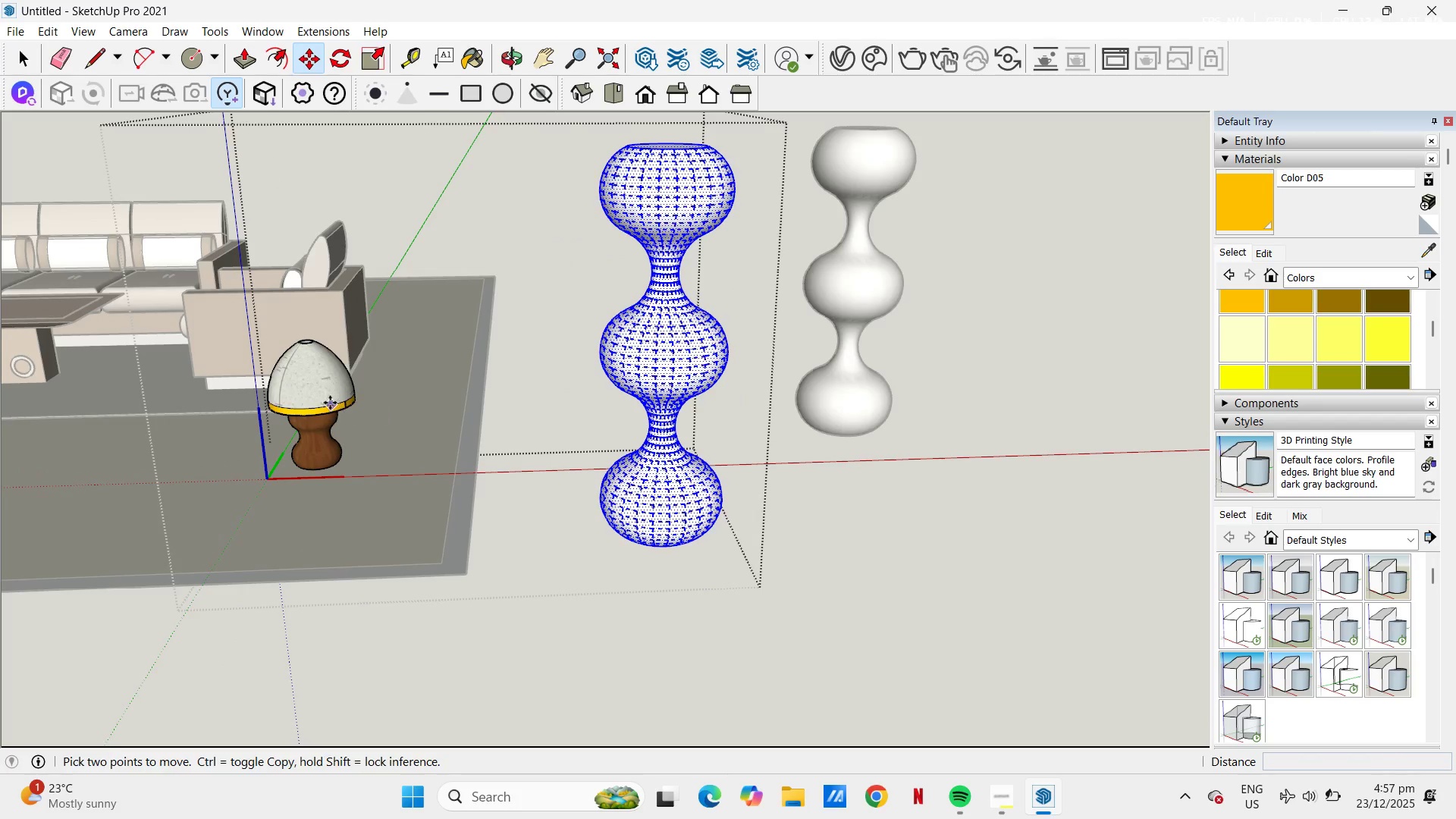 
key(Space)
 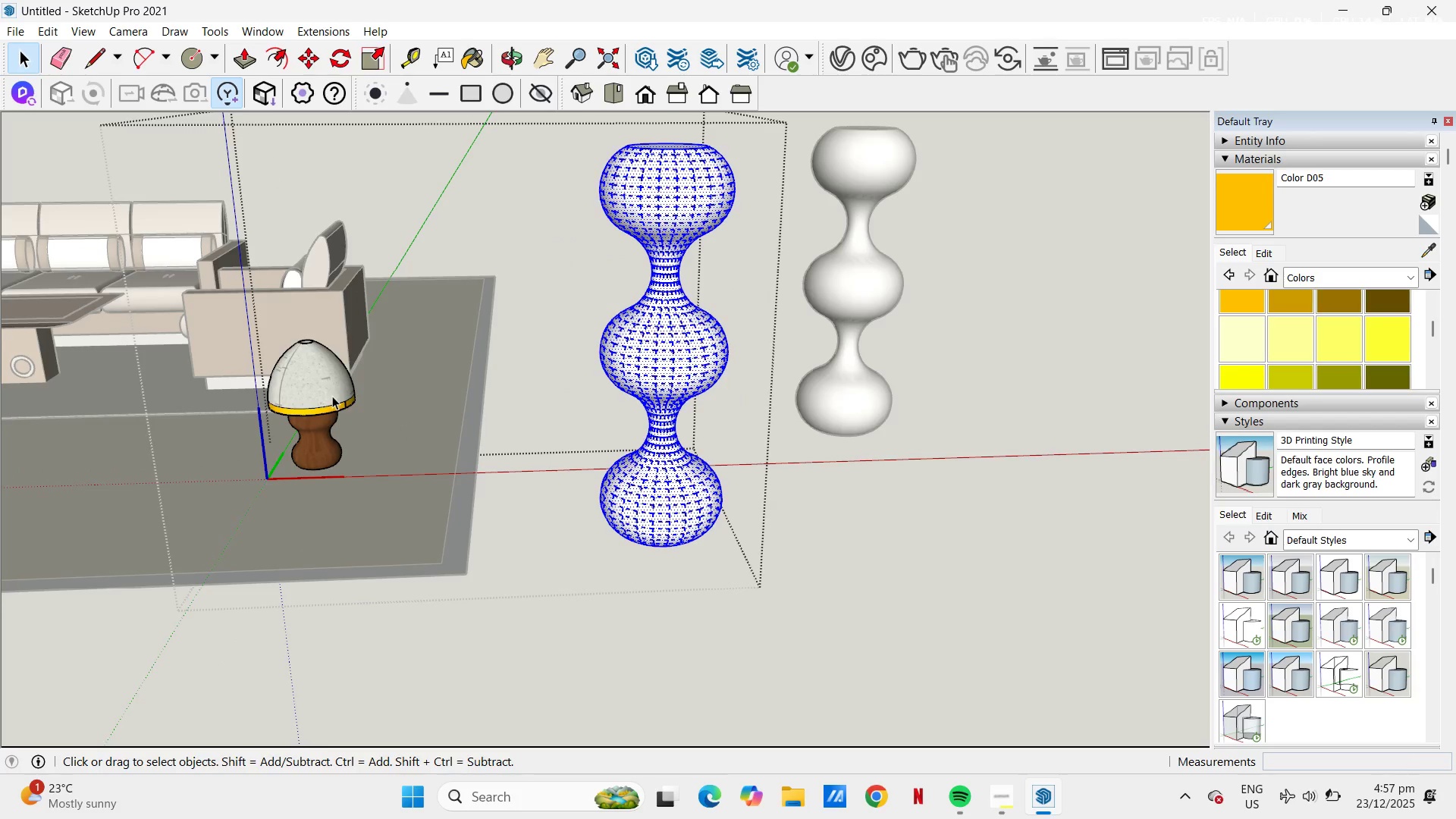 
scroll: coordinate [331, 397], scroll_direction: down, amount: 2.0
 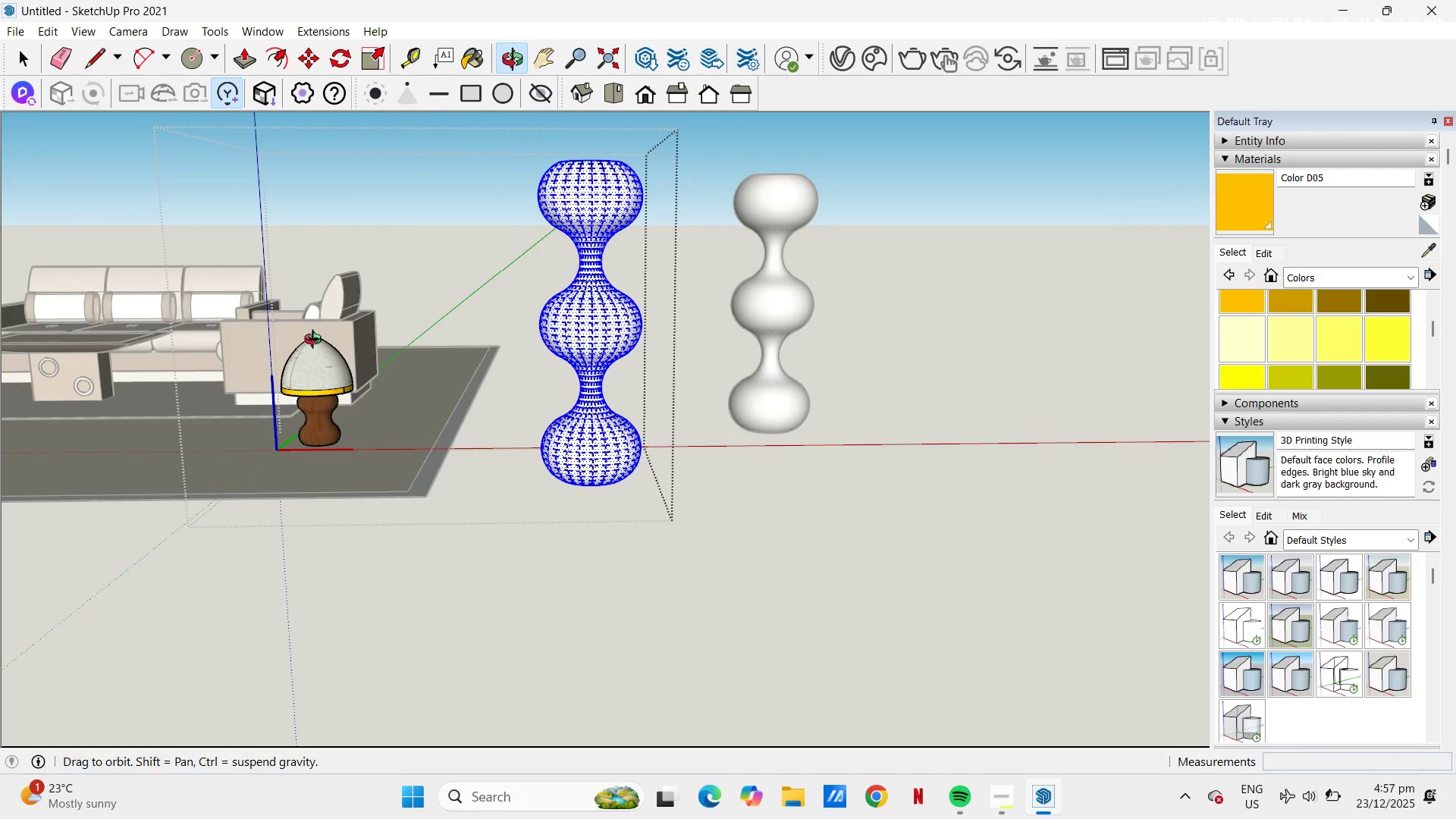 
key(Space)
 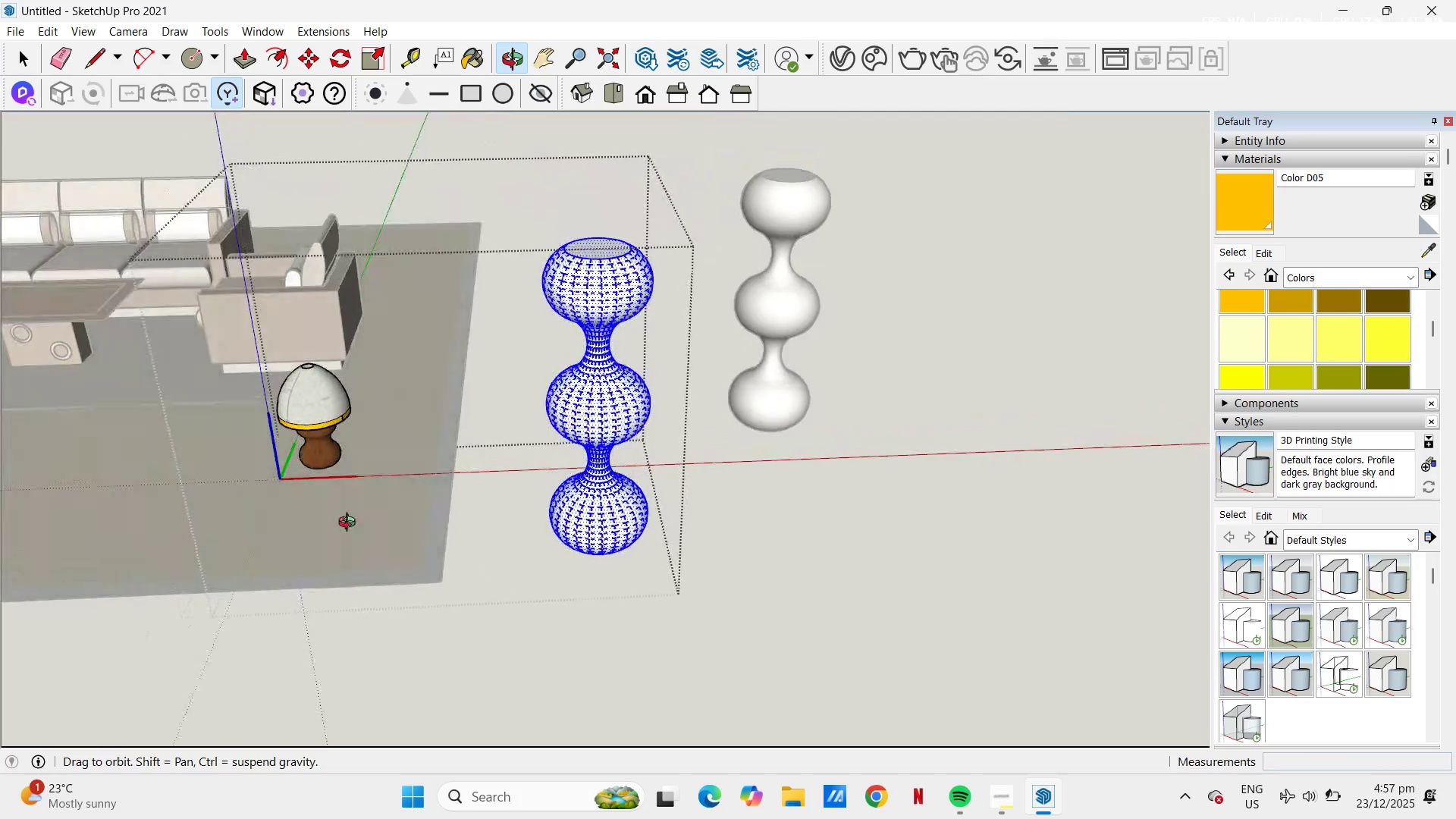 
wait(5.38)
 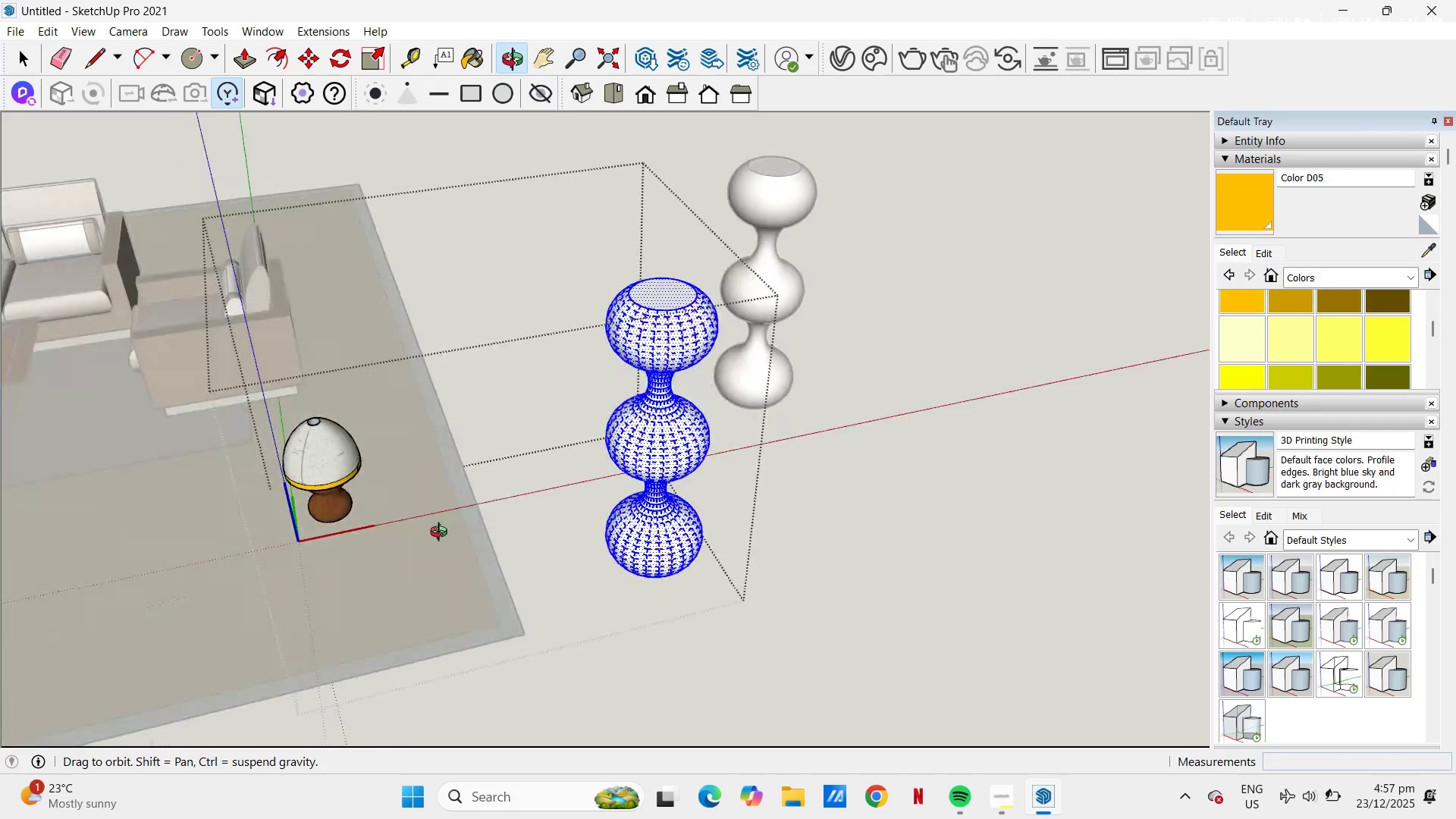 
left_click([626, 274])
 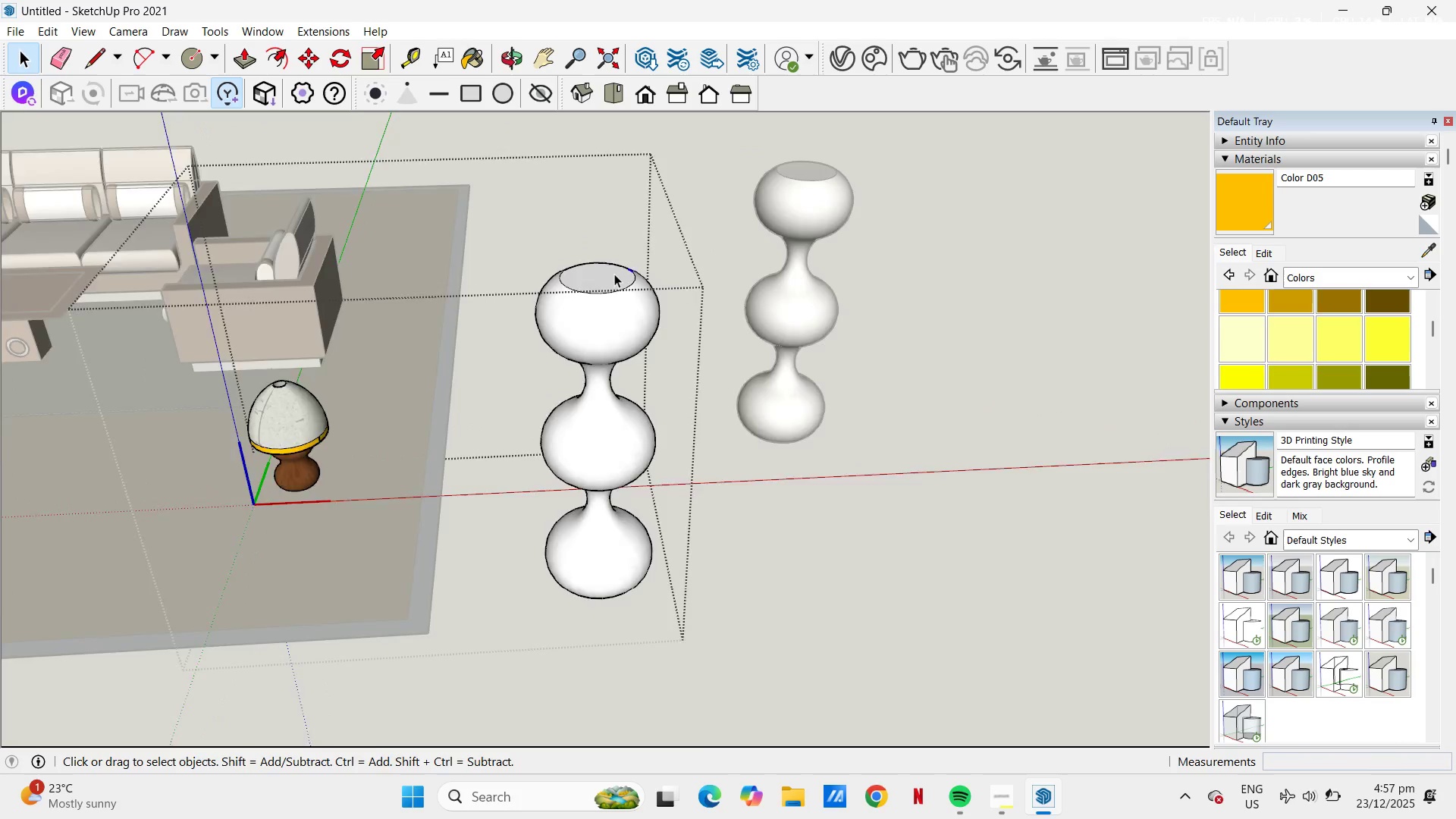 
scroll: coordinate [582, 325], scroll_direction: up, amount: 9.0
 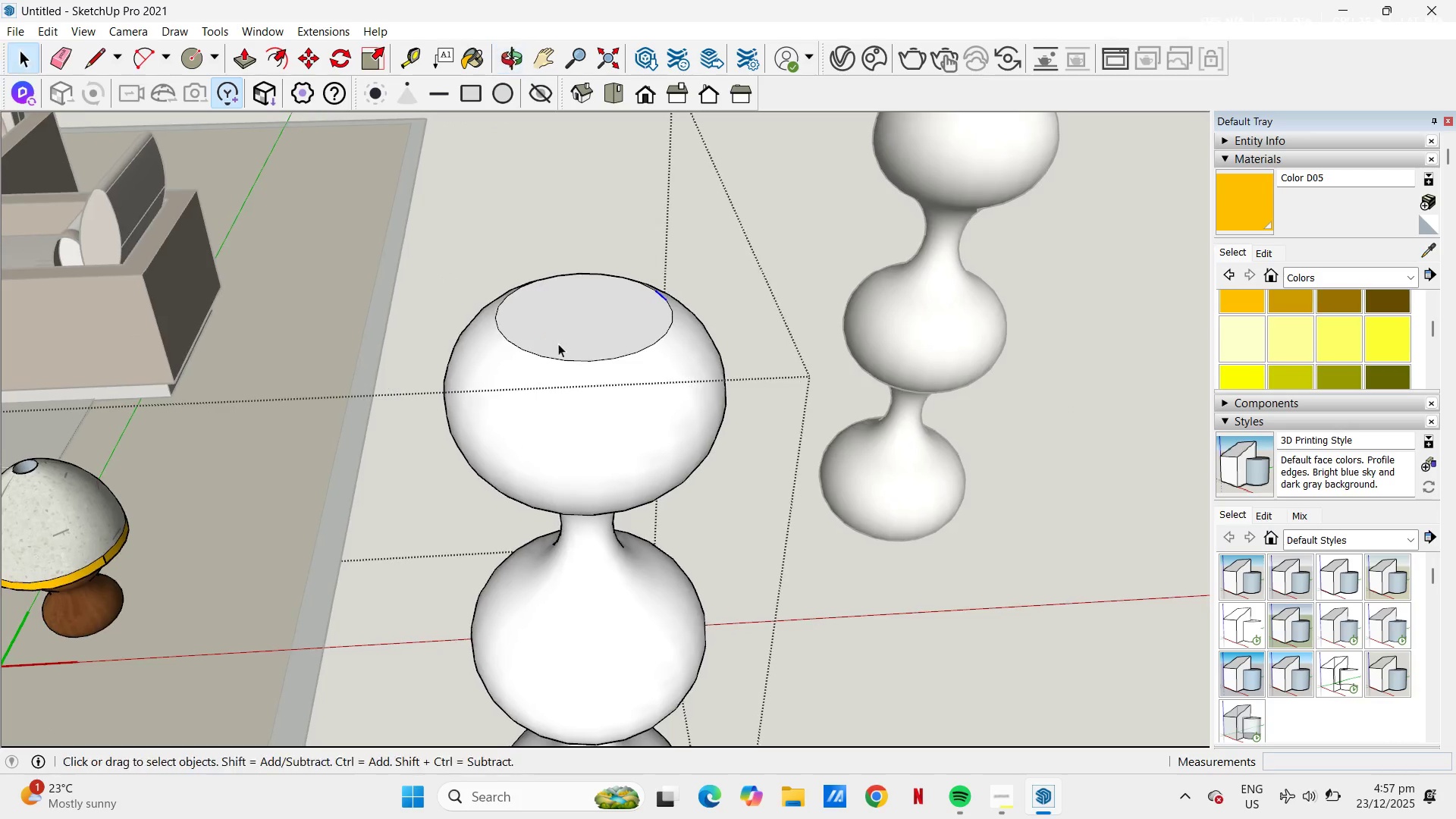 
key(A)
 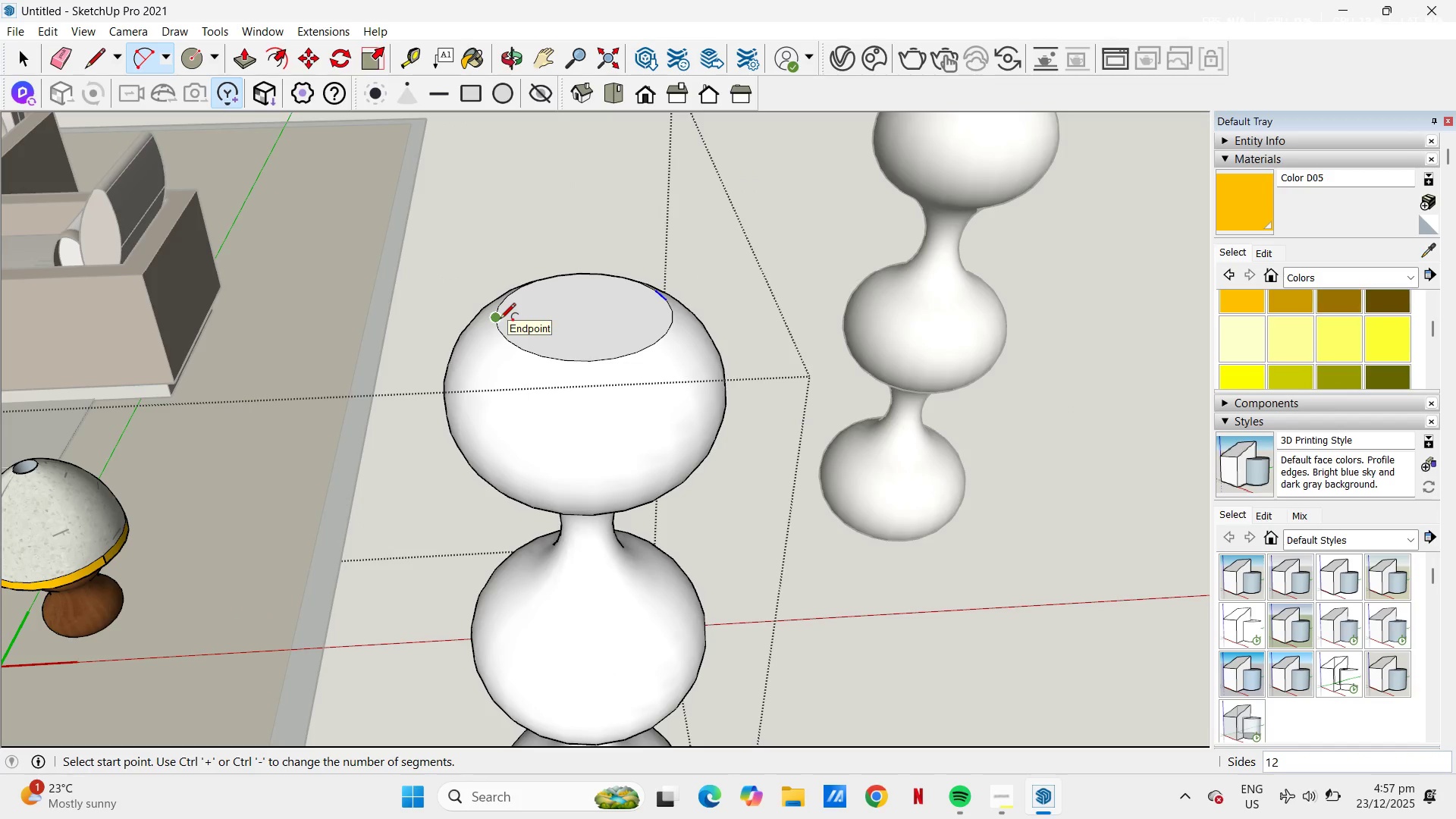 
left_click([500, 320])
 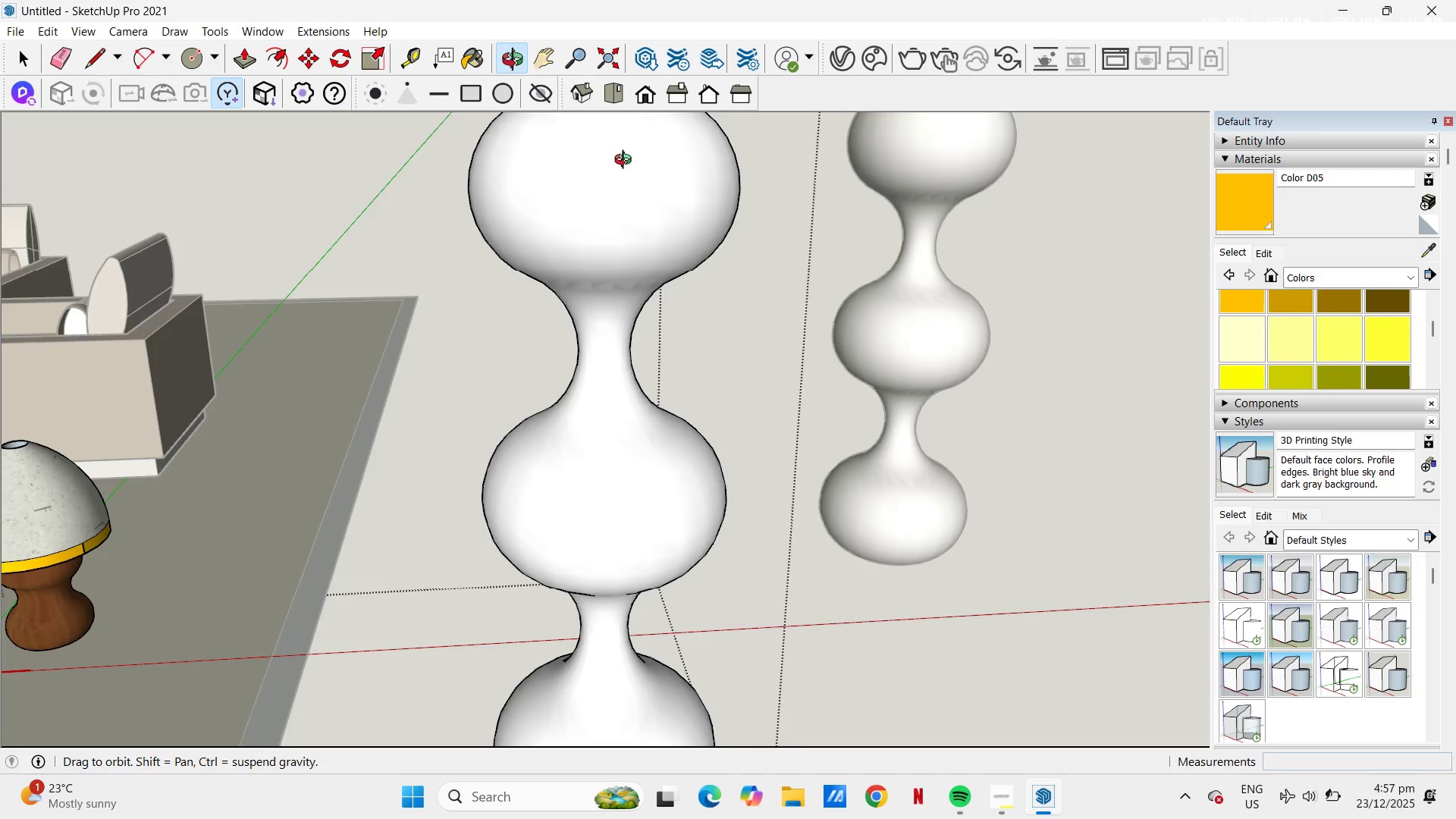 
scroll: coordinate [615, 182], scroll_direction: down, amount: 9.0
 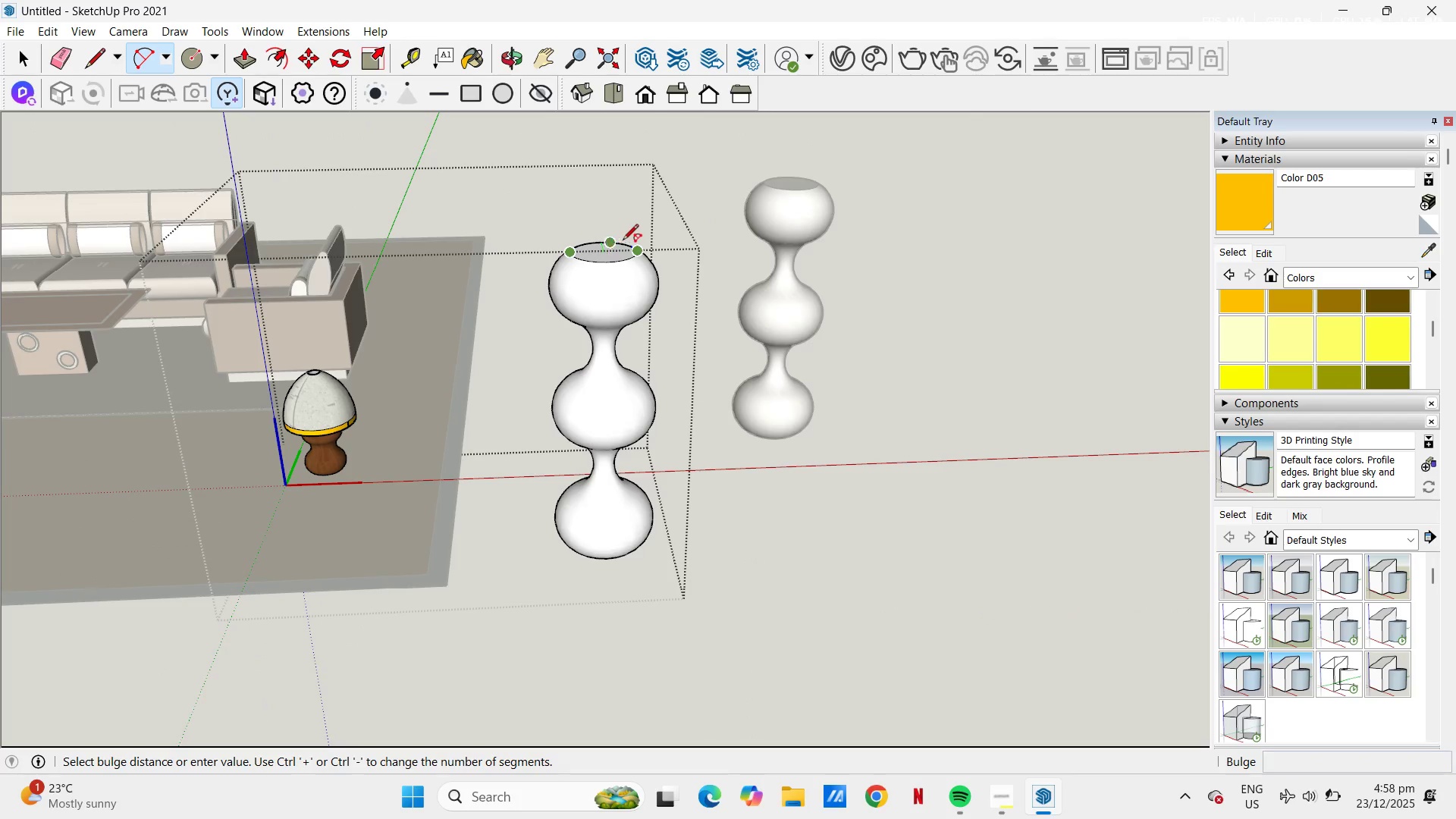 
scroll: coordinate [593, 247], scroll_direction: up, amount: 6.0
 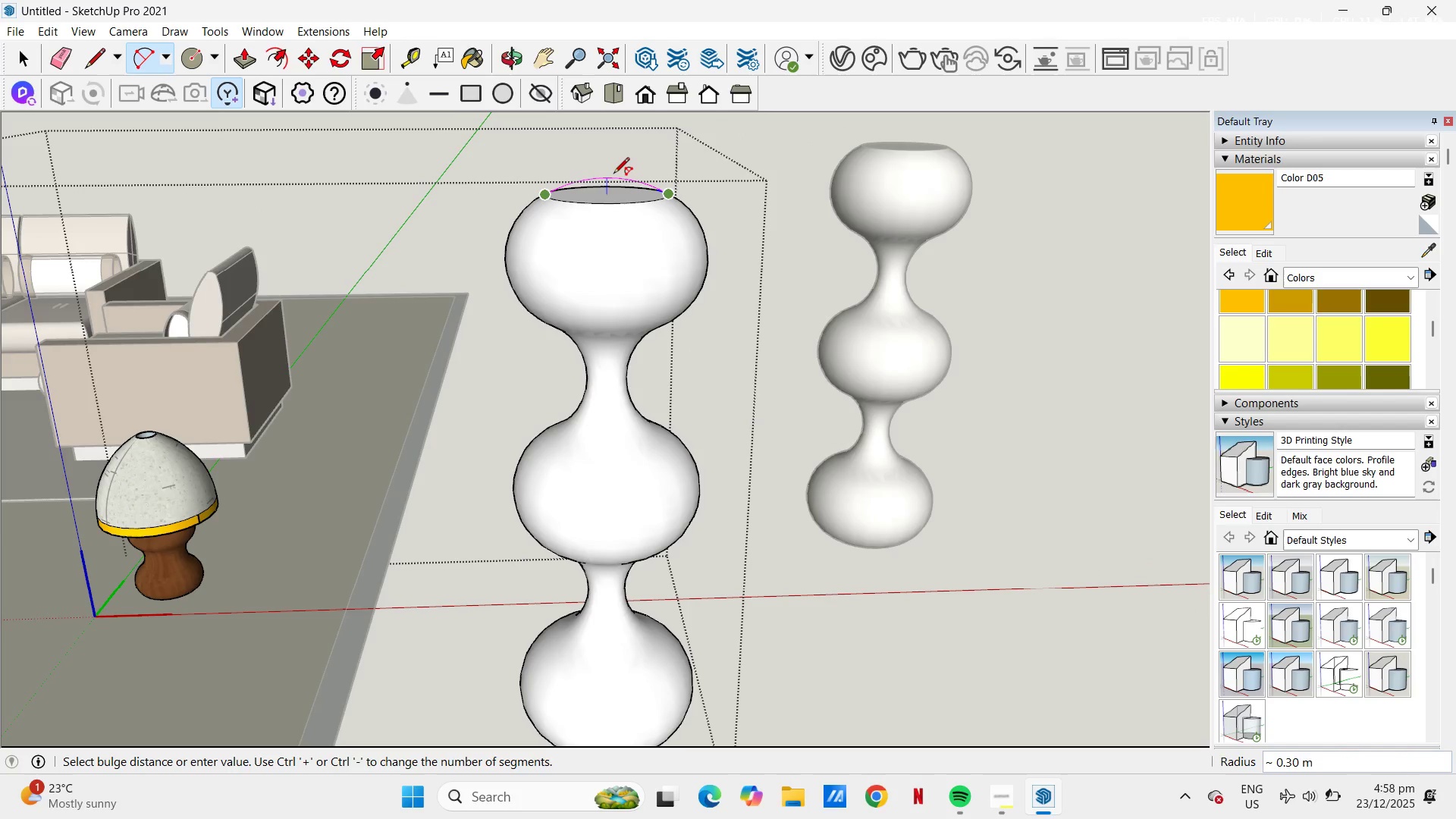 
left_click([614, 174])
 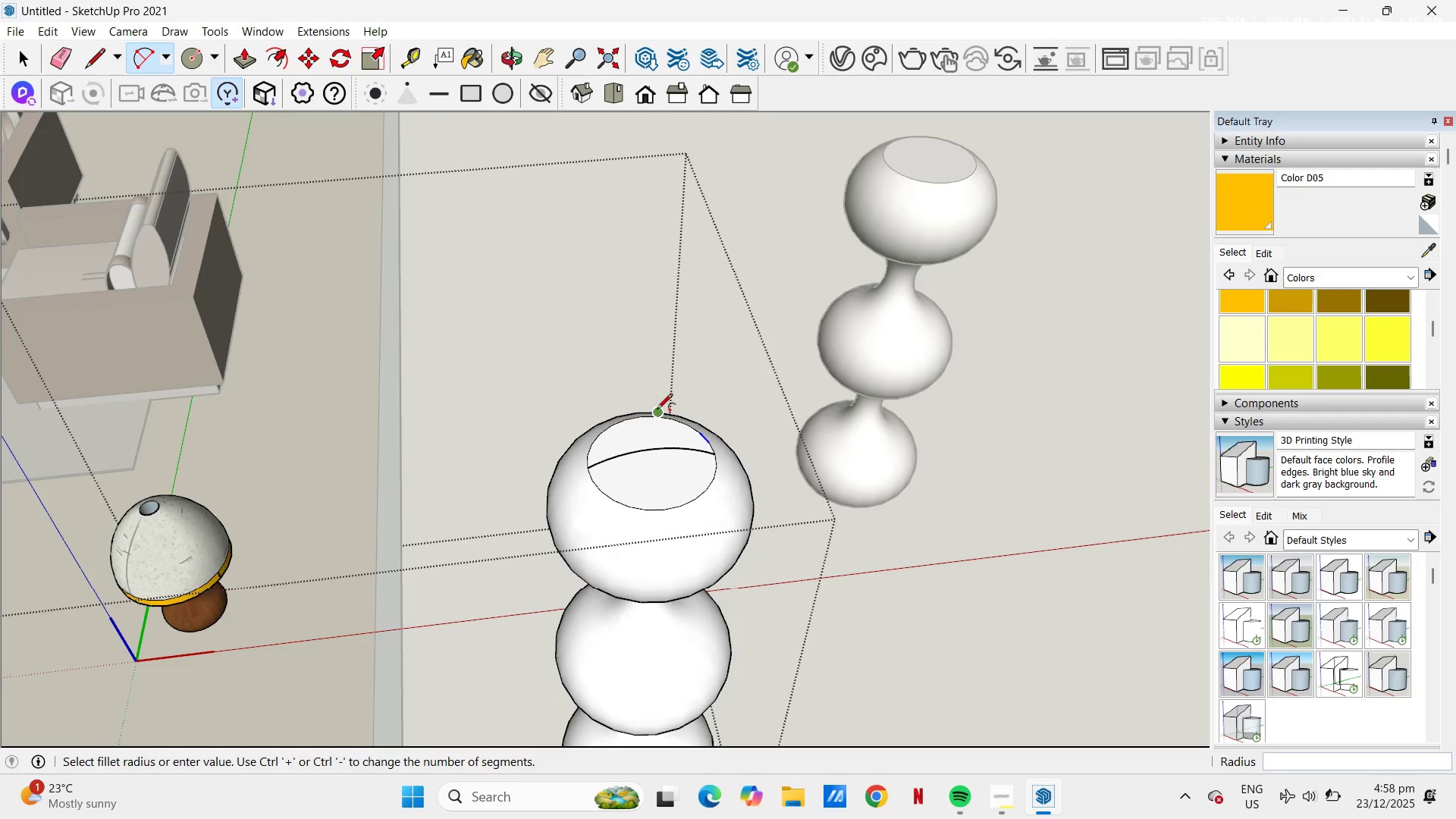 
scroll: coordinate [691, 487], scroll_direction: up, amount: 2.0
 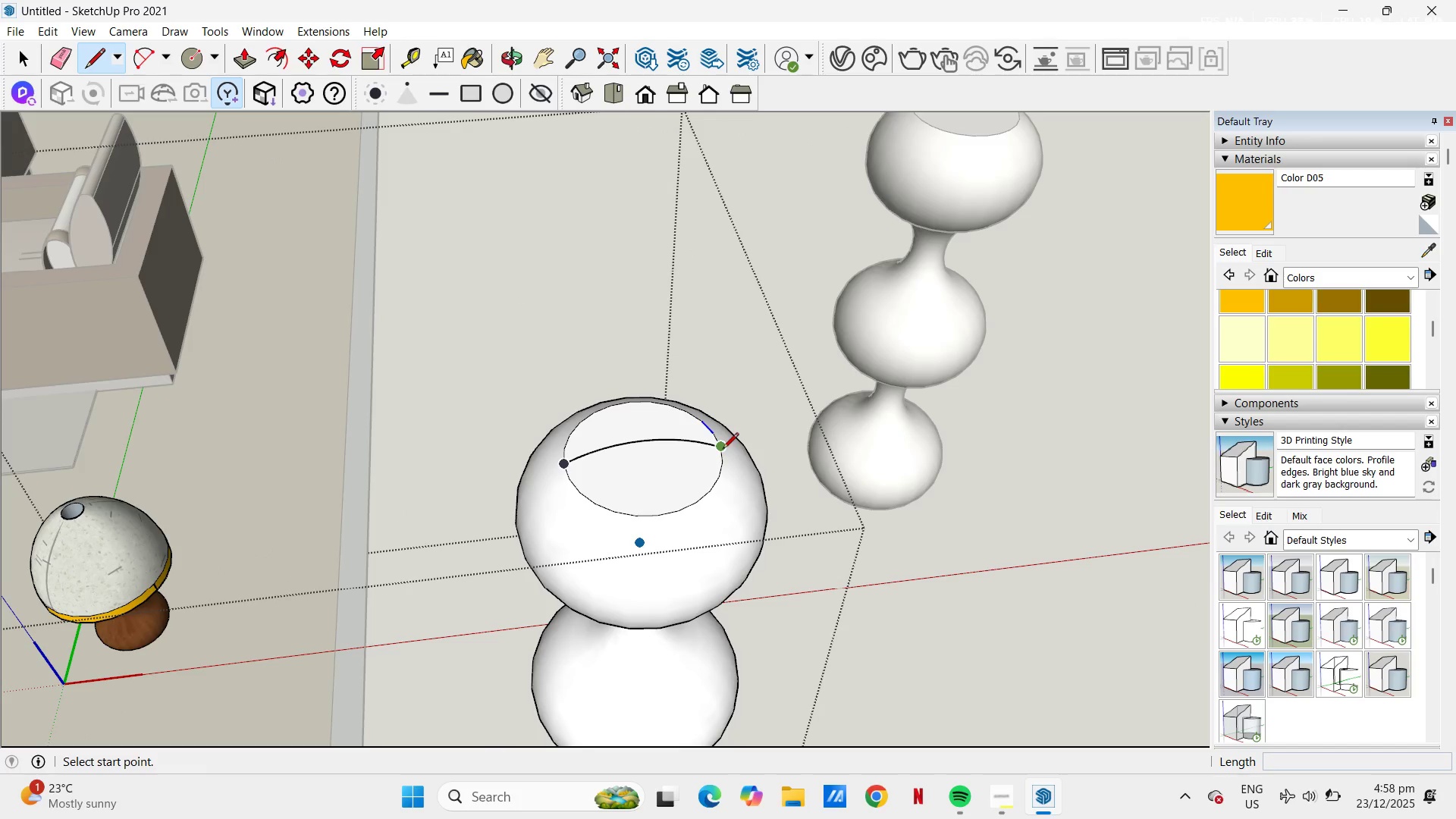 
left_click([721, 449])
 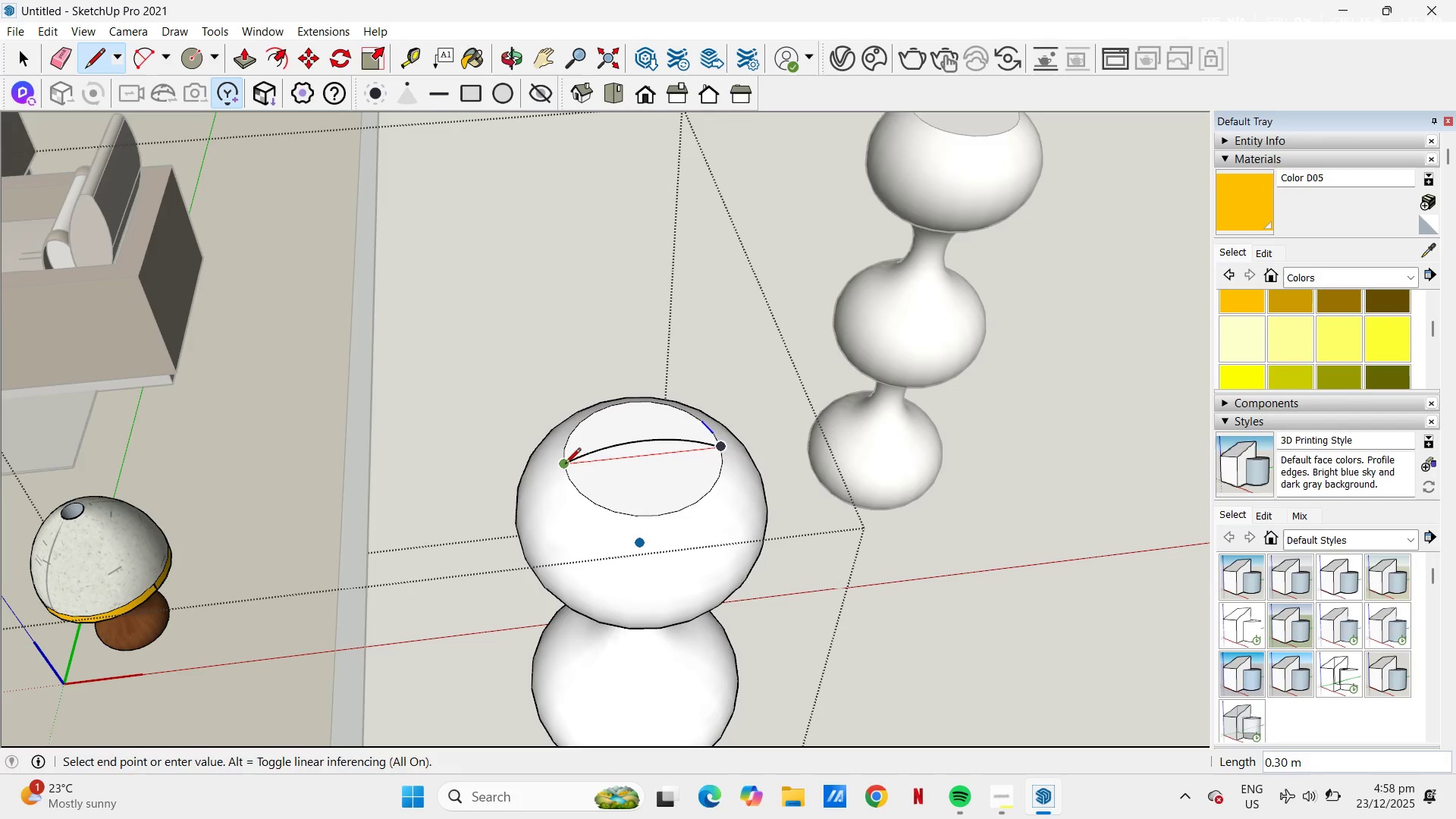 
left_click([565, 463])
 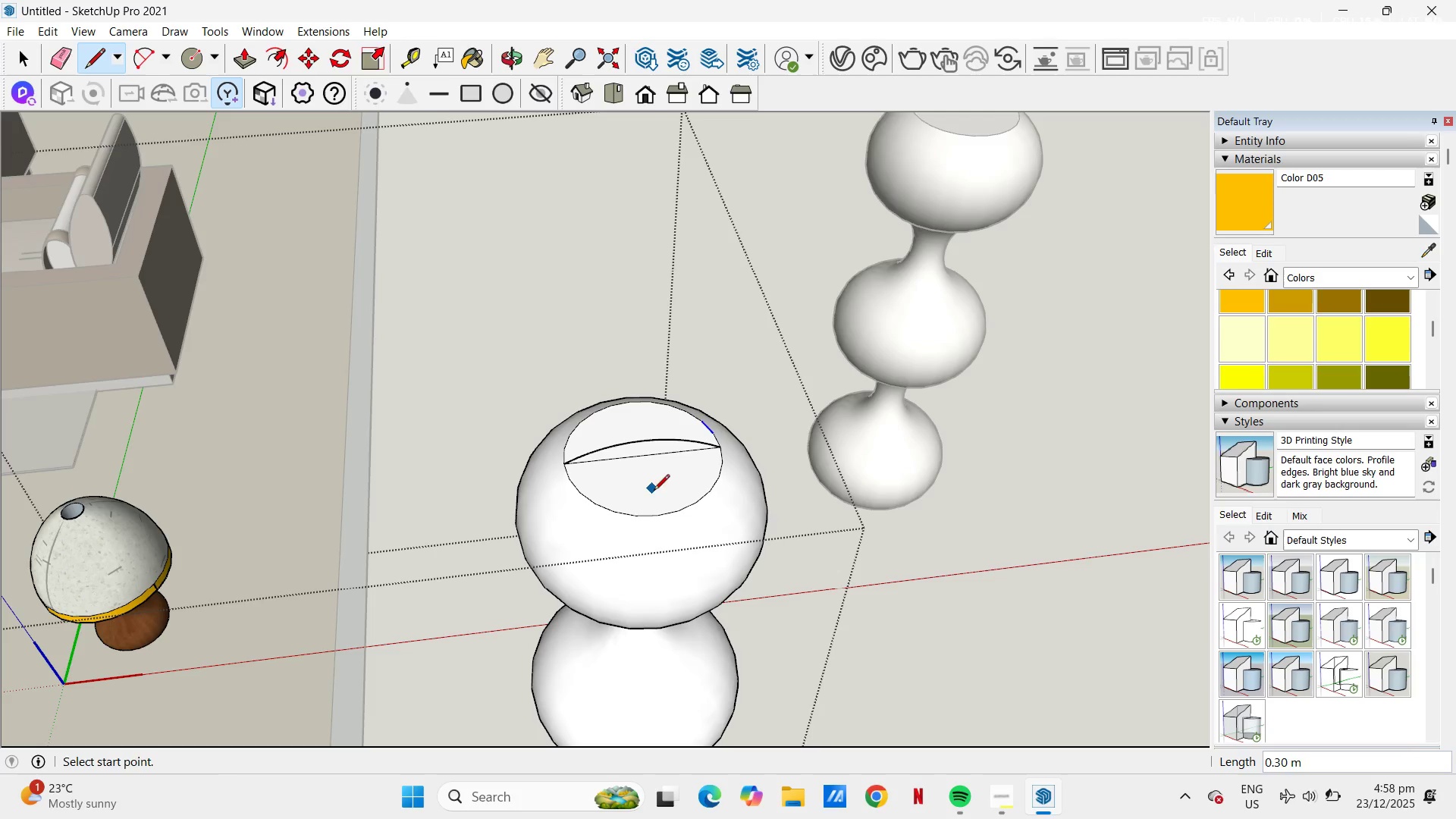 
key(Space)
 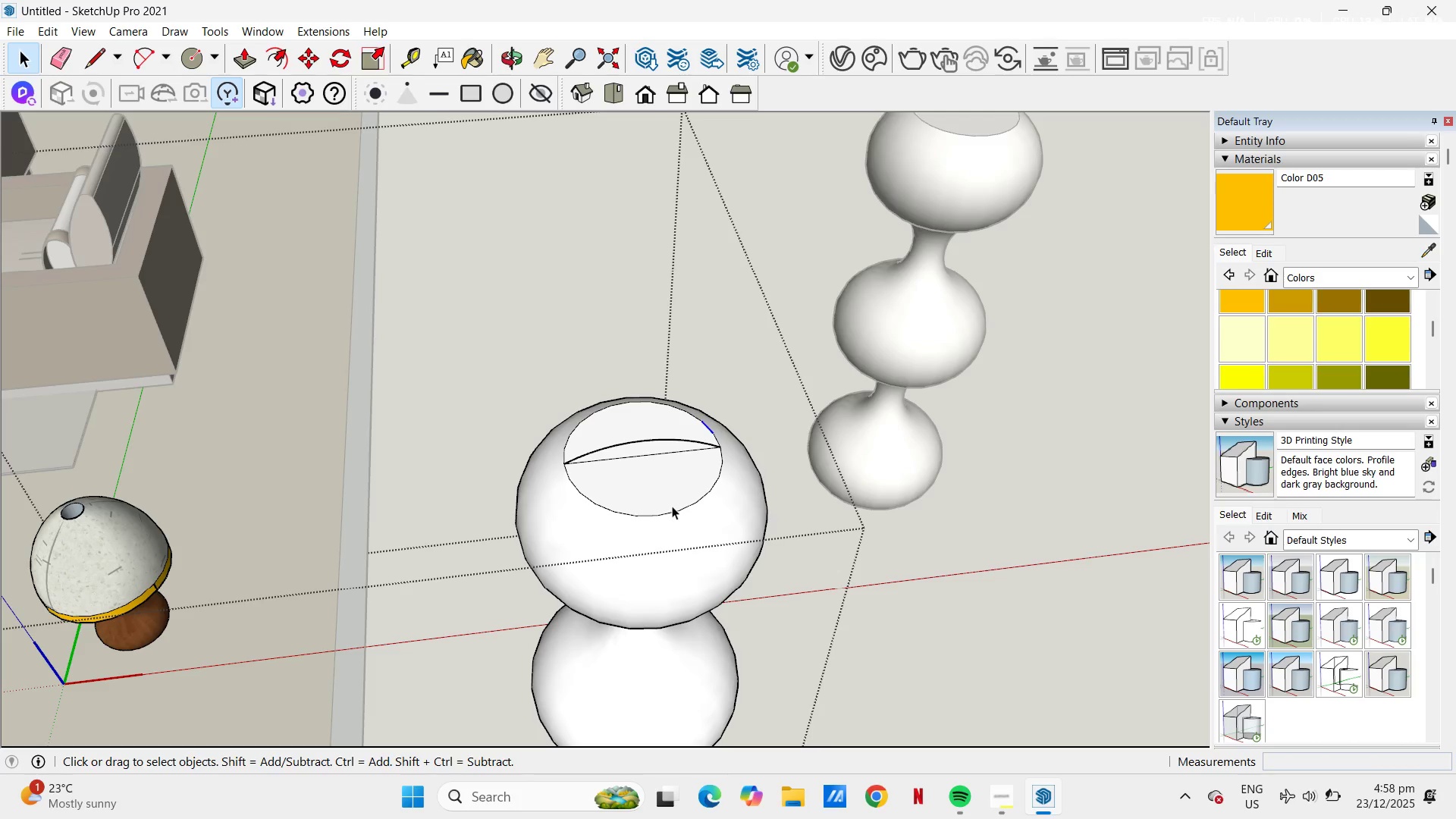 
left_click([672, 506])
 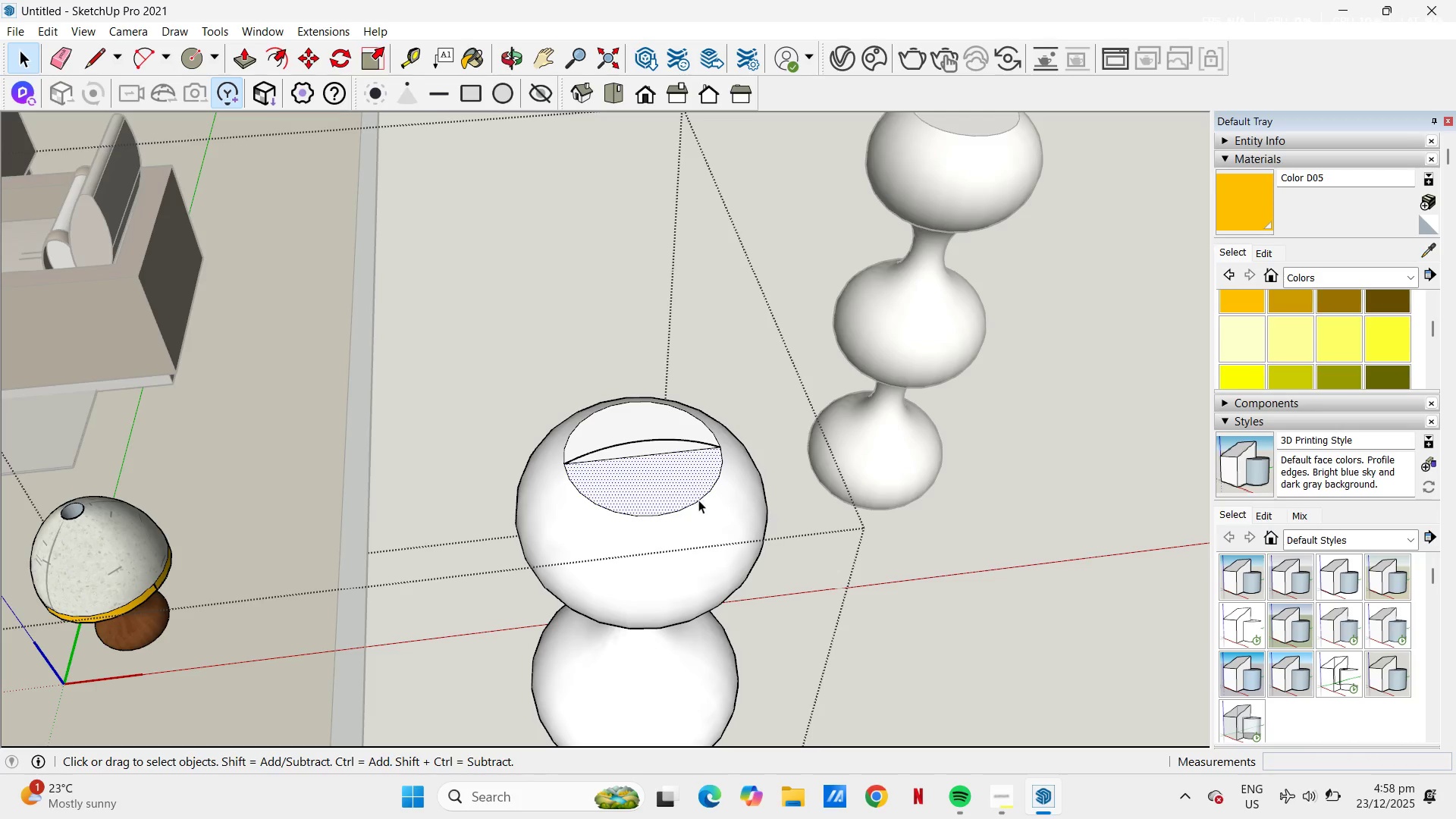 
left_click([698, 500])
 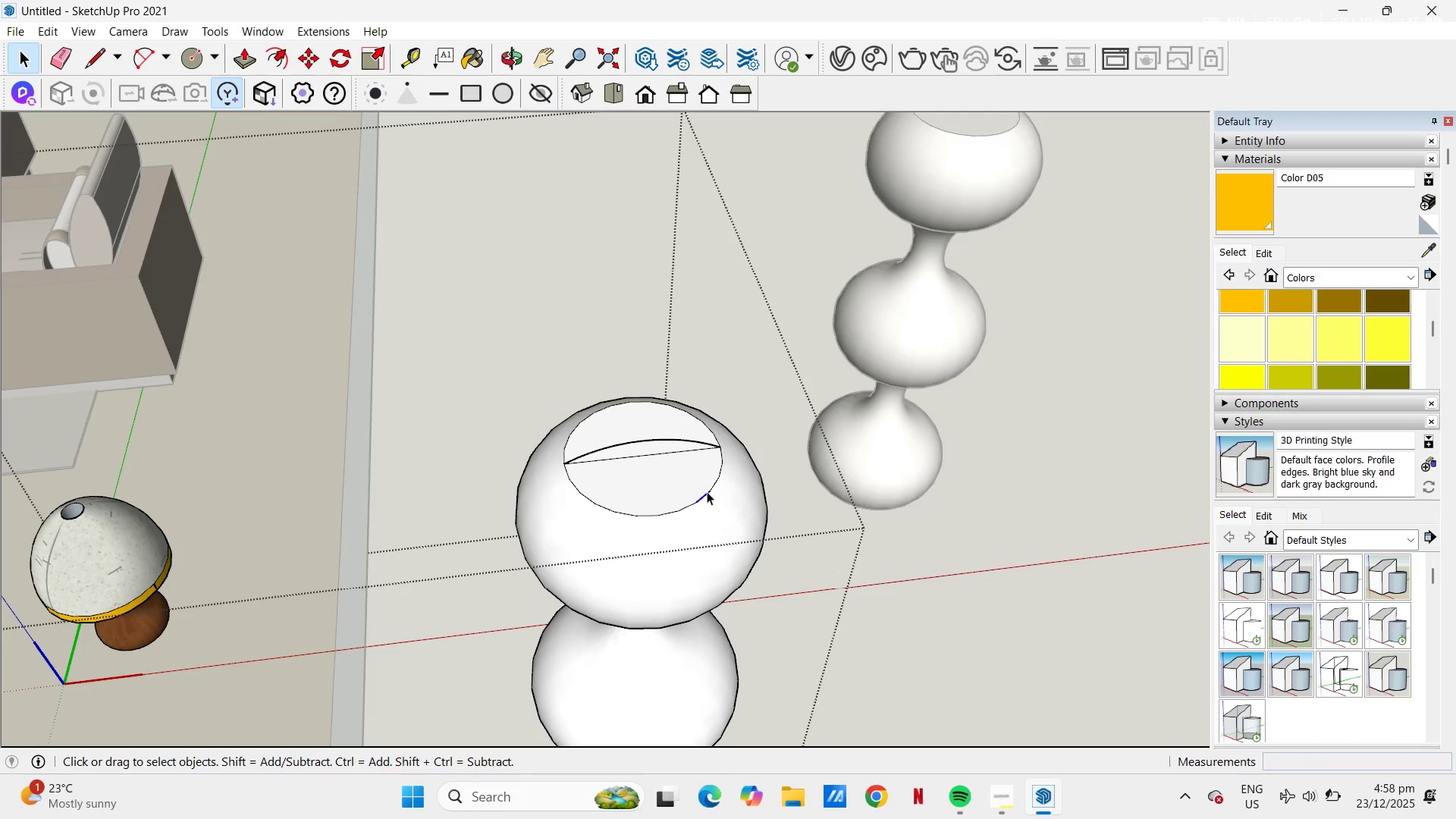 
double_click([707, 491])
 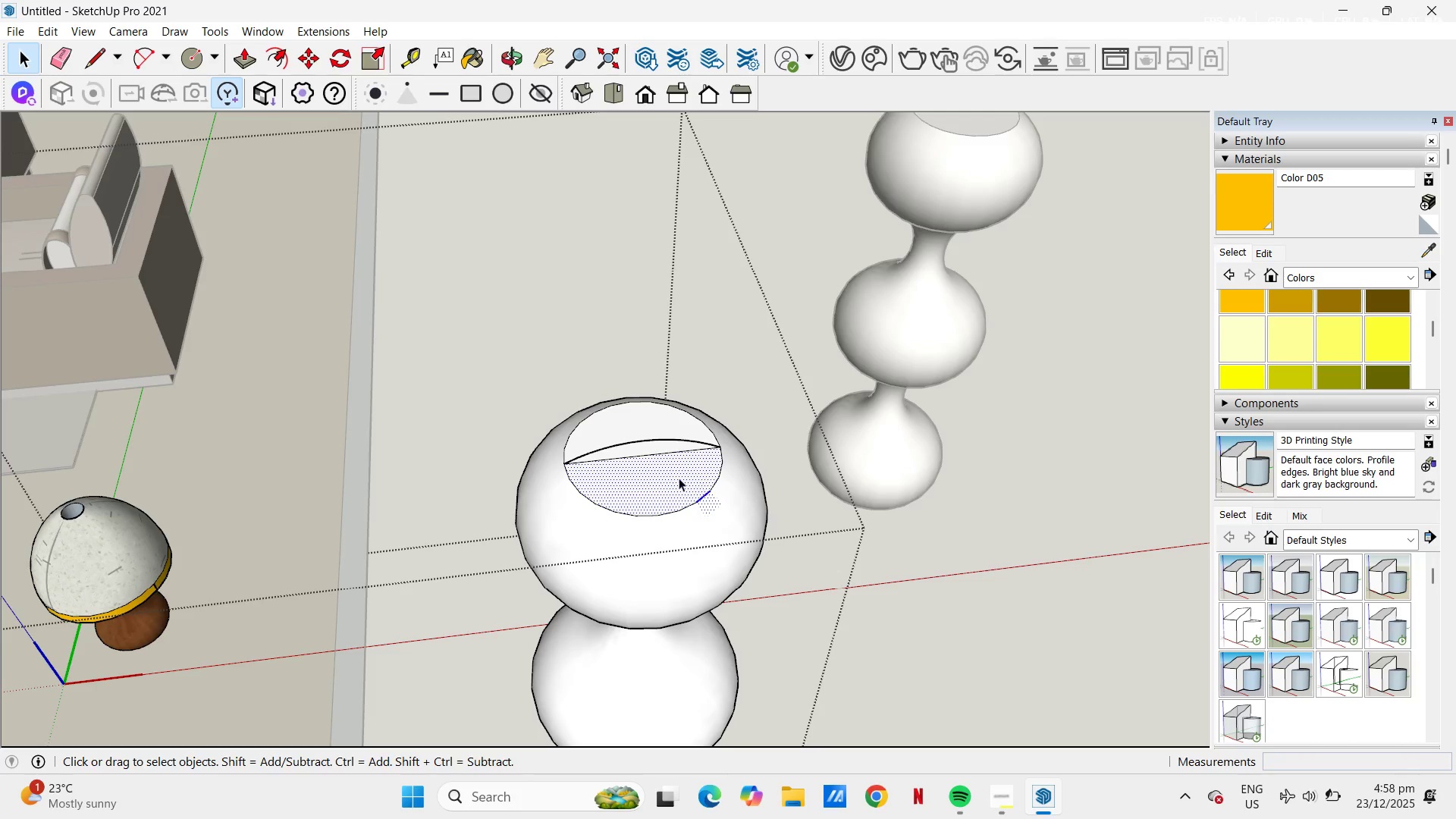 
left_click([664, 475])
 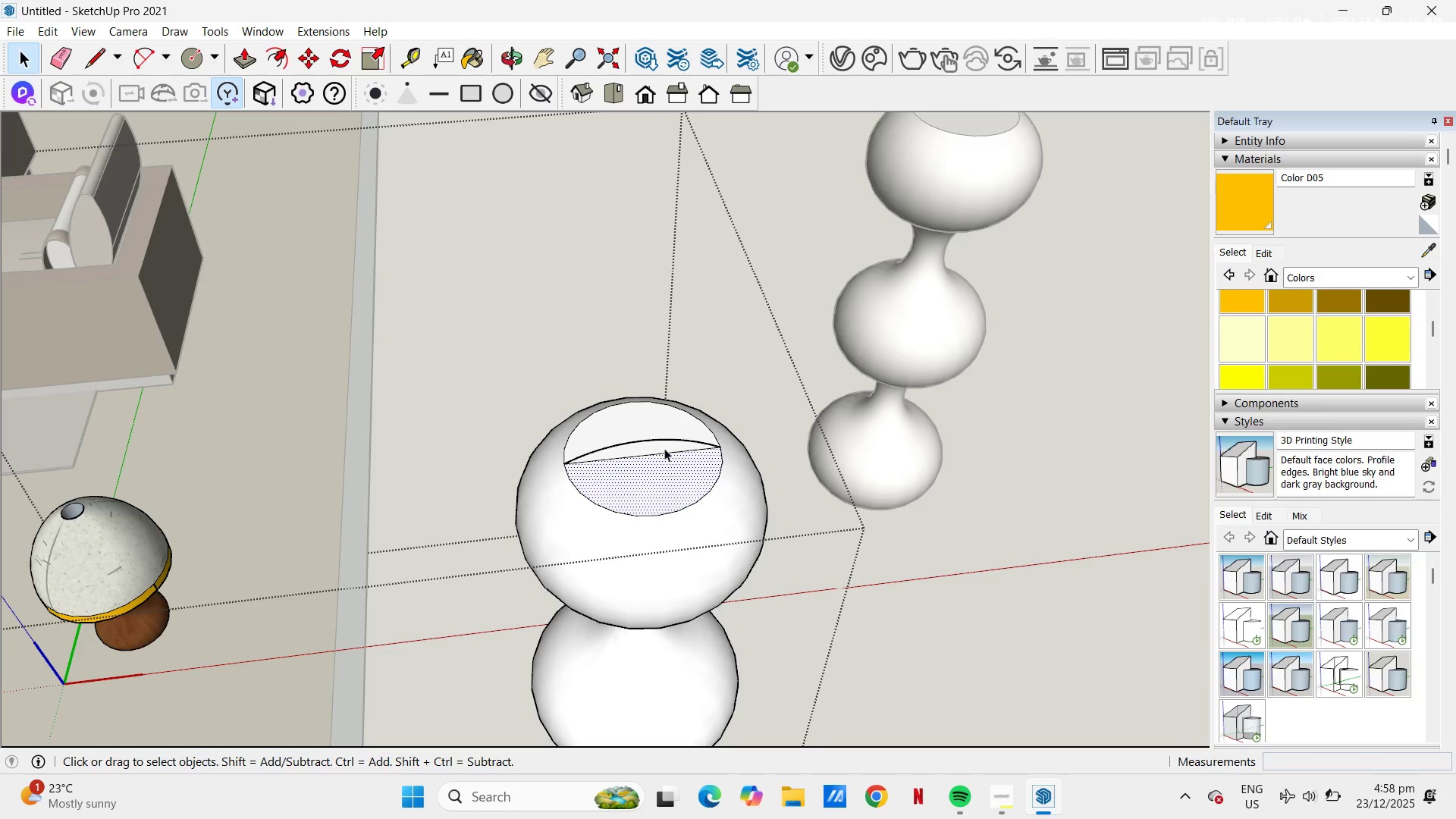 
hold_key(key=ControlLeft, duration=0.31)
 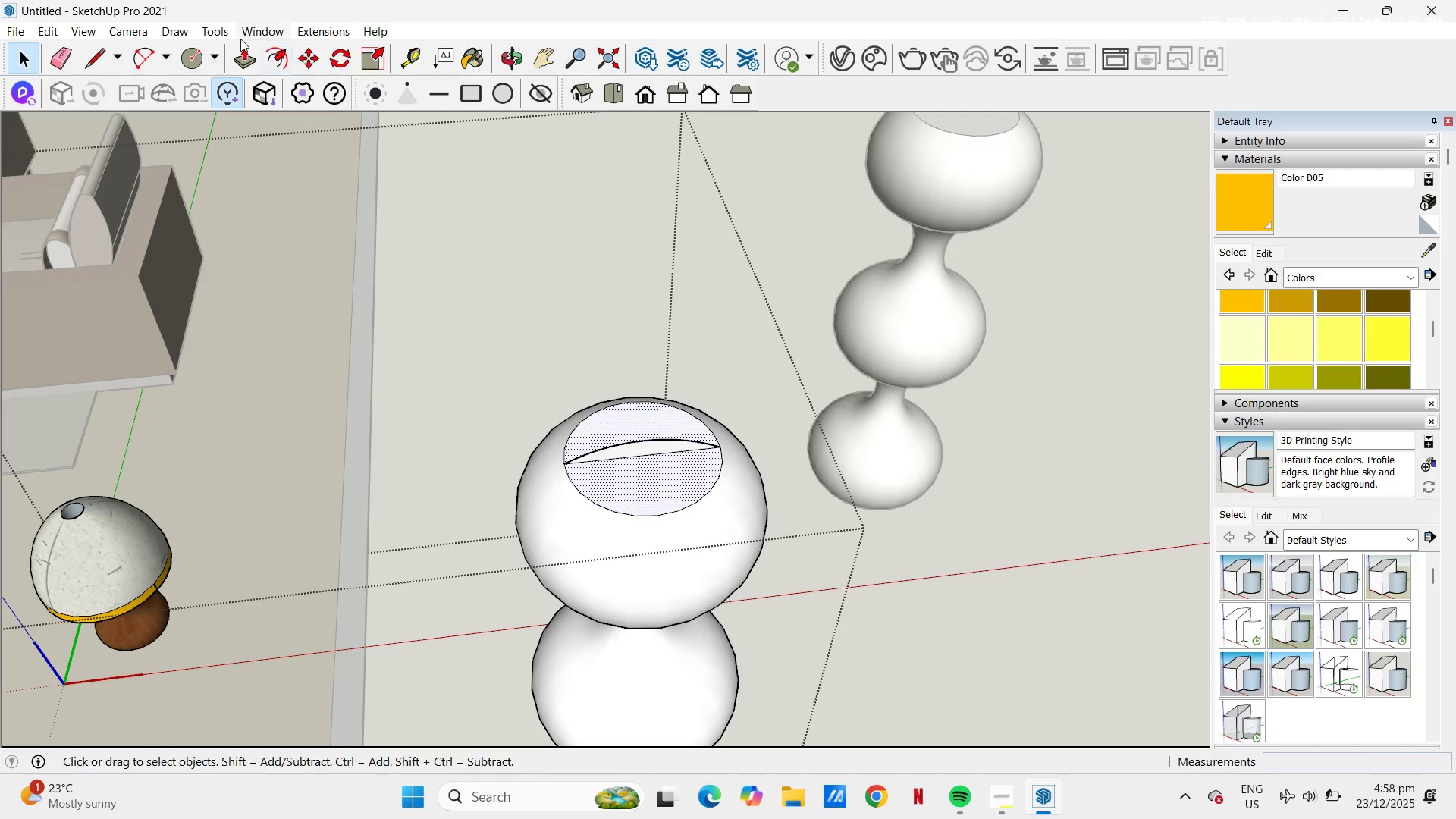 
left_click([218, 30])
 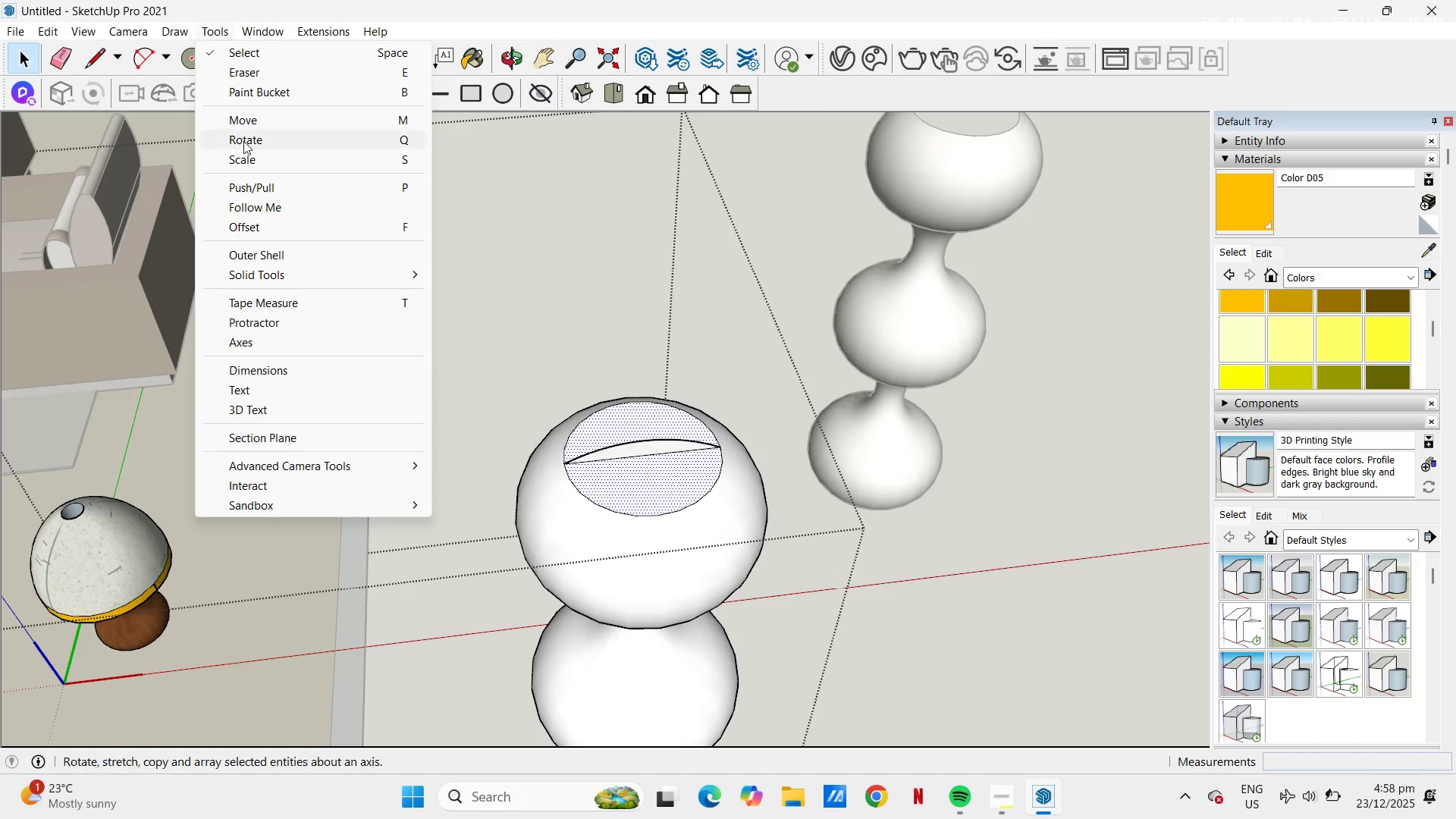 
left_click([276, 209])
 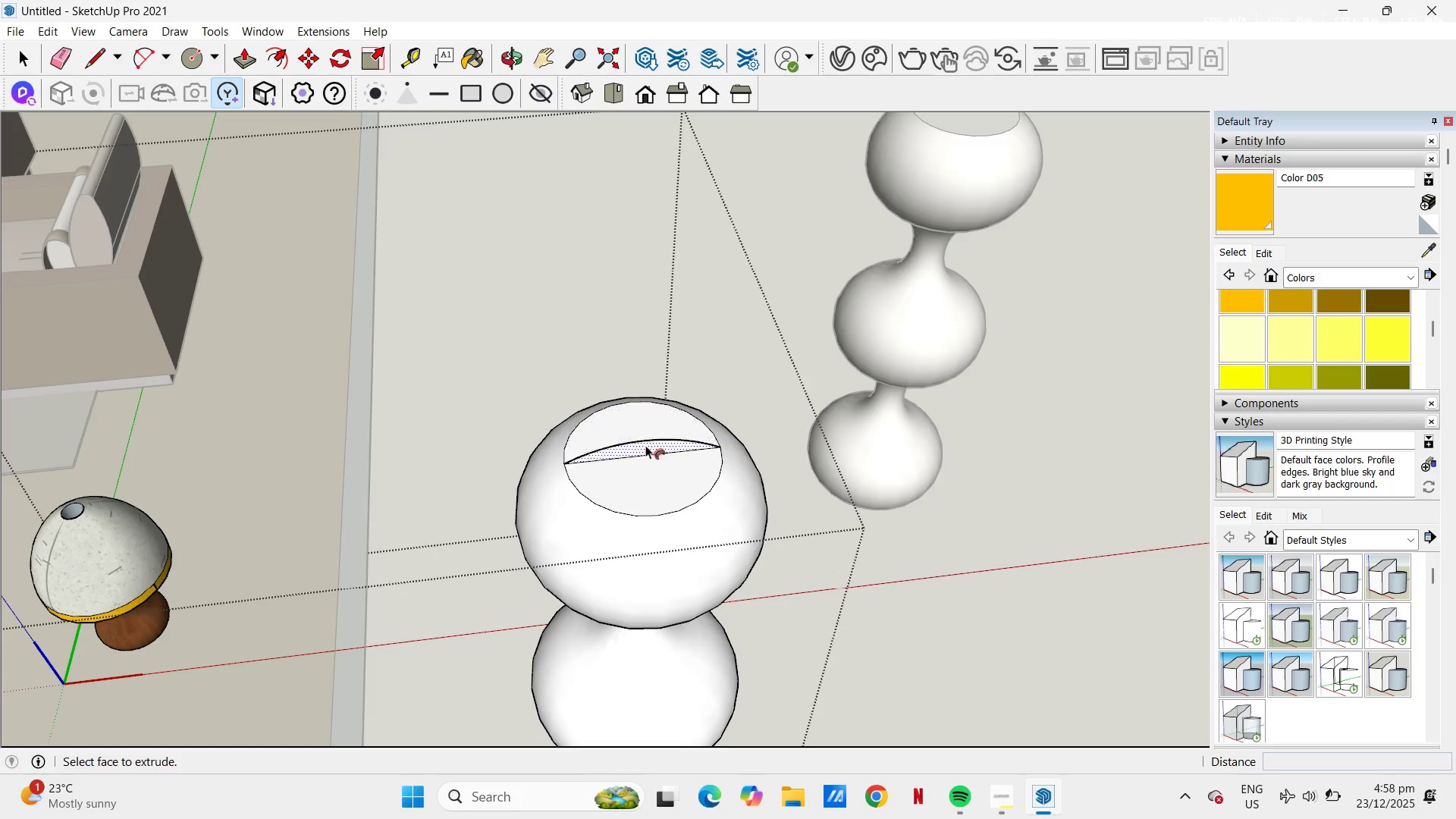 
left_click([645, 445])
 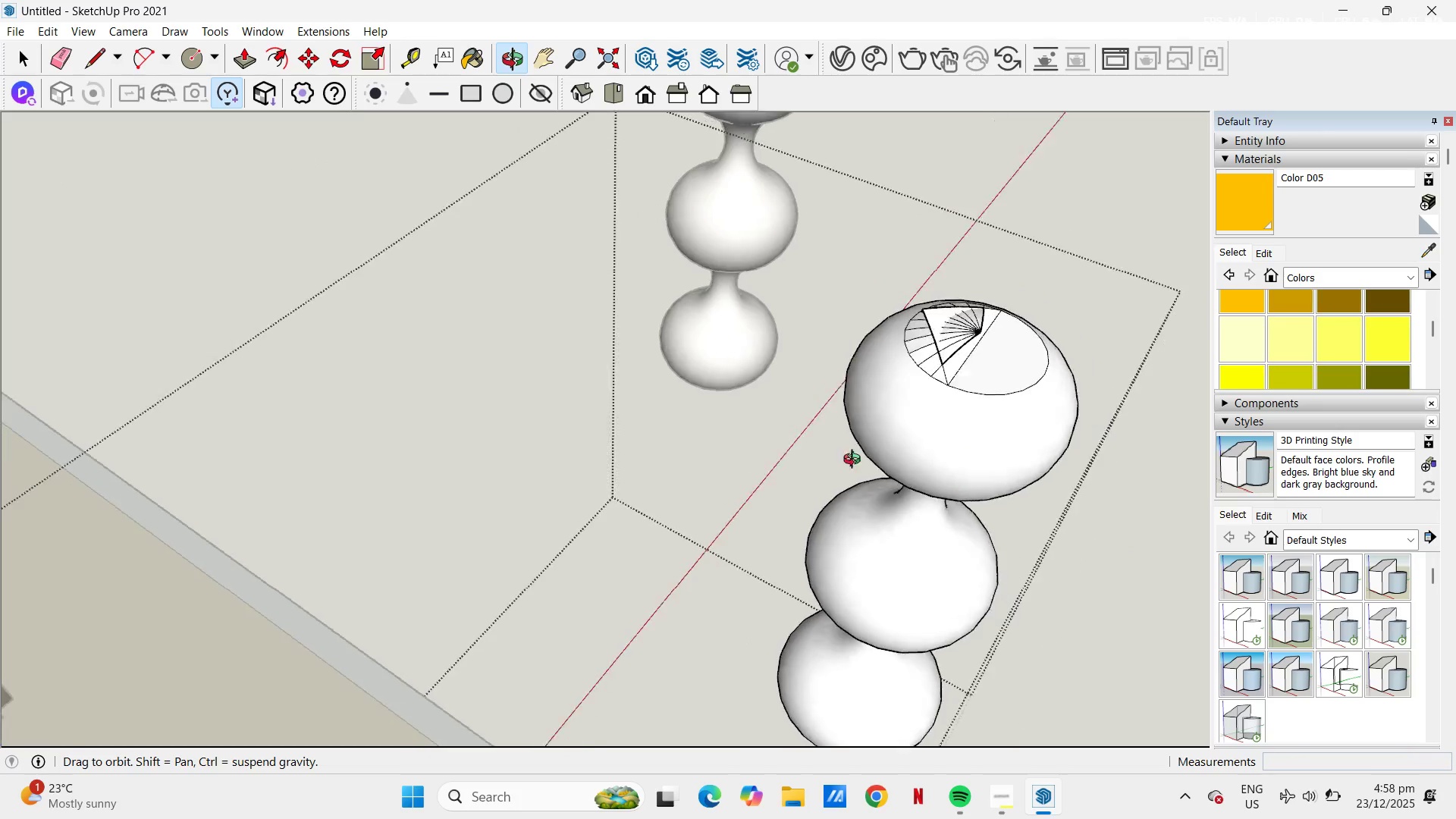 
key(Control+Z)
 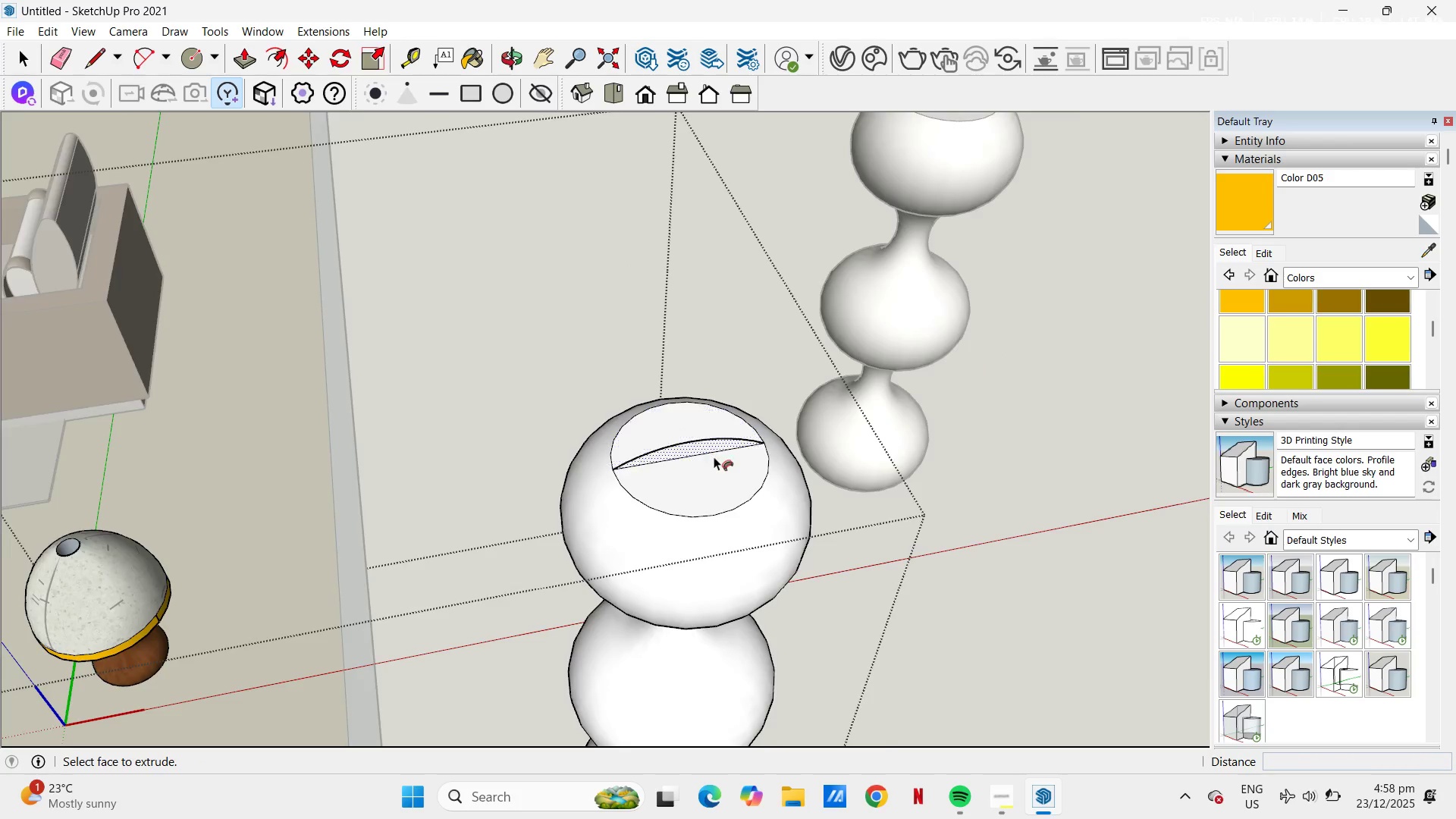 
scroll: coordinate [714, 457], scroll_direction: up, amount: 4.0
 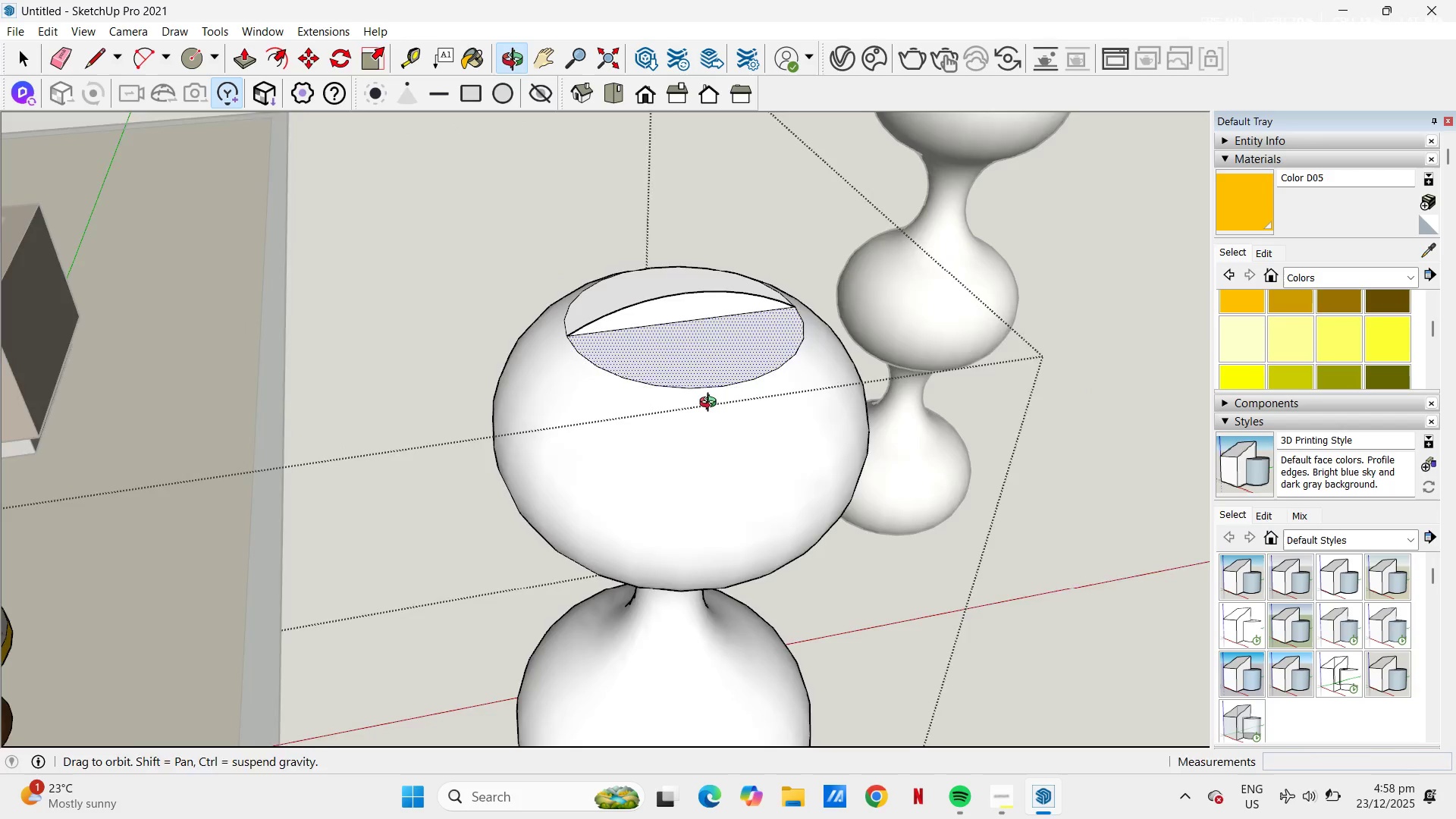 
key(Control+Z)
 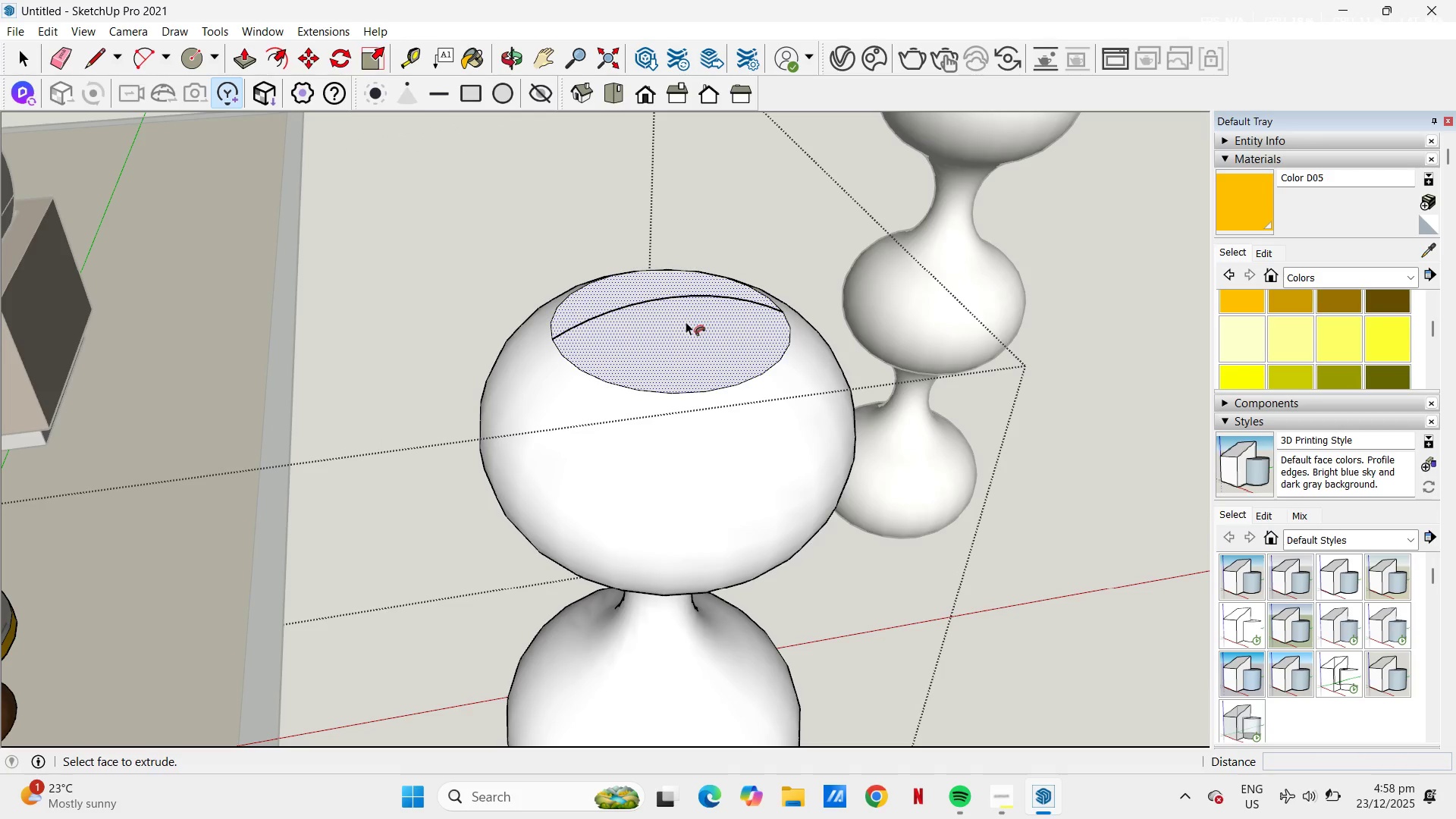 
key(L)
 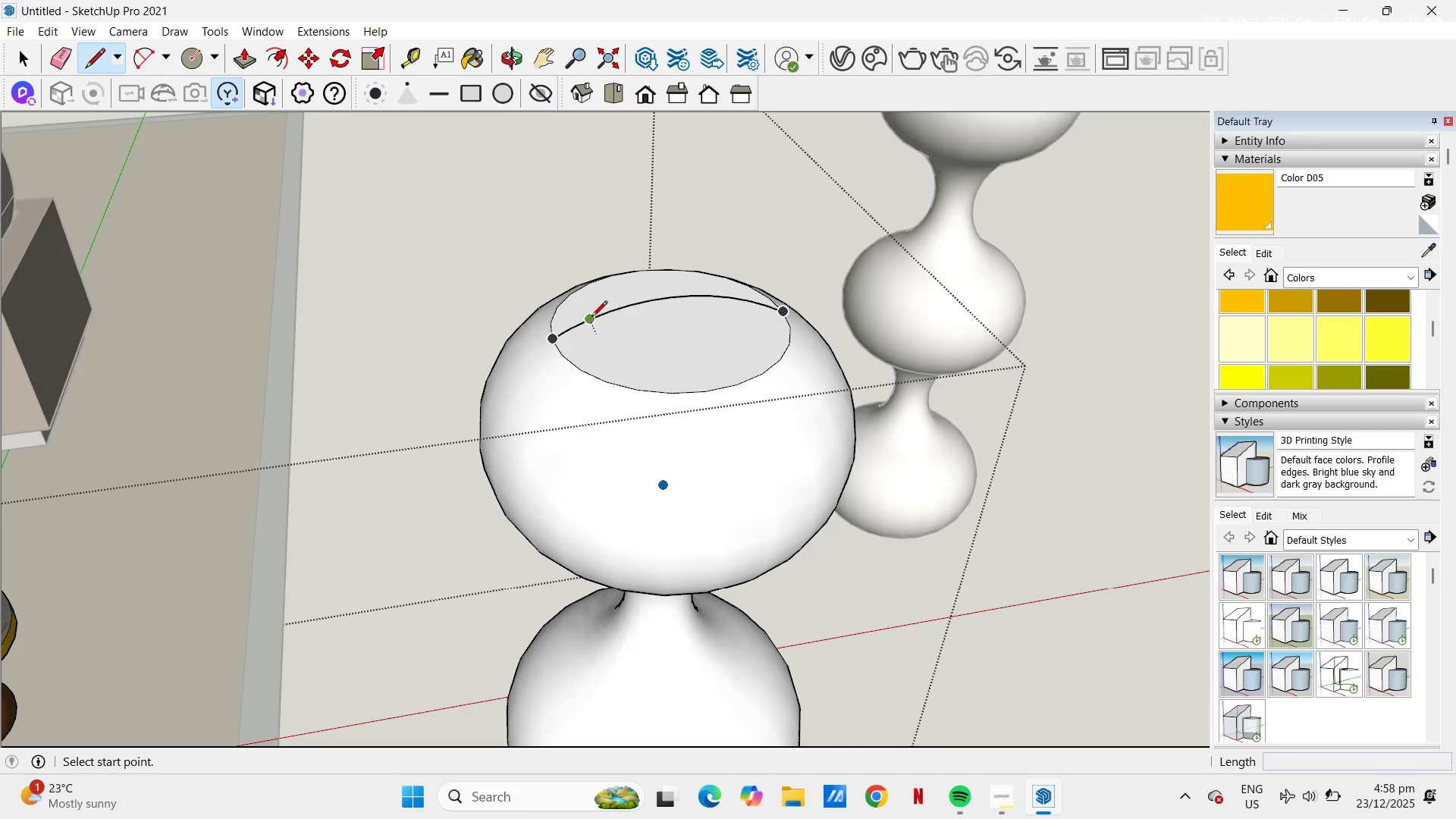 
key(Control+Z)
 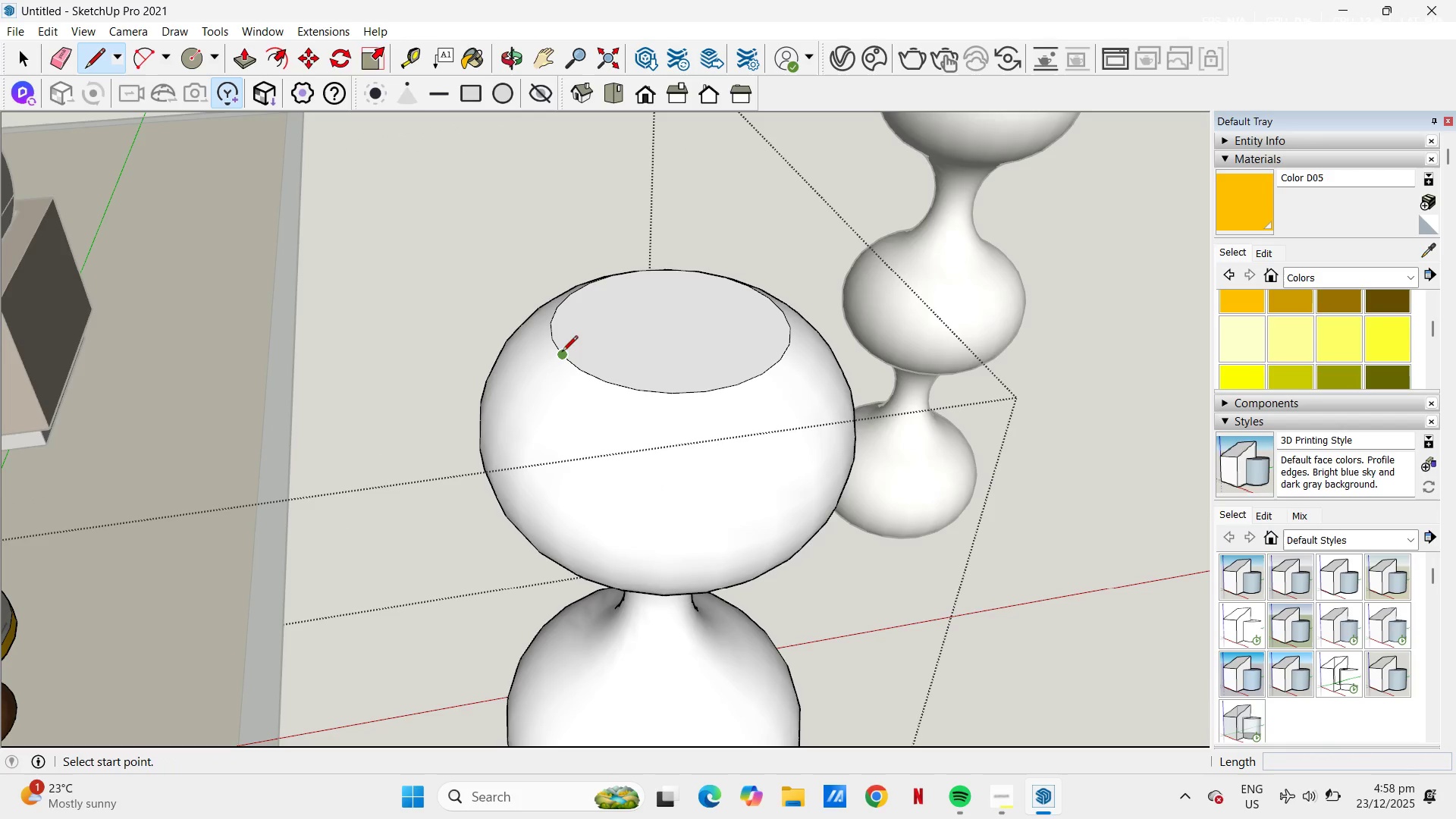 
key(L)
 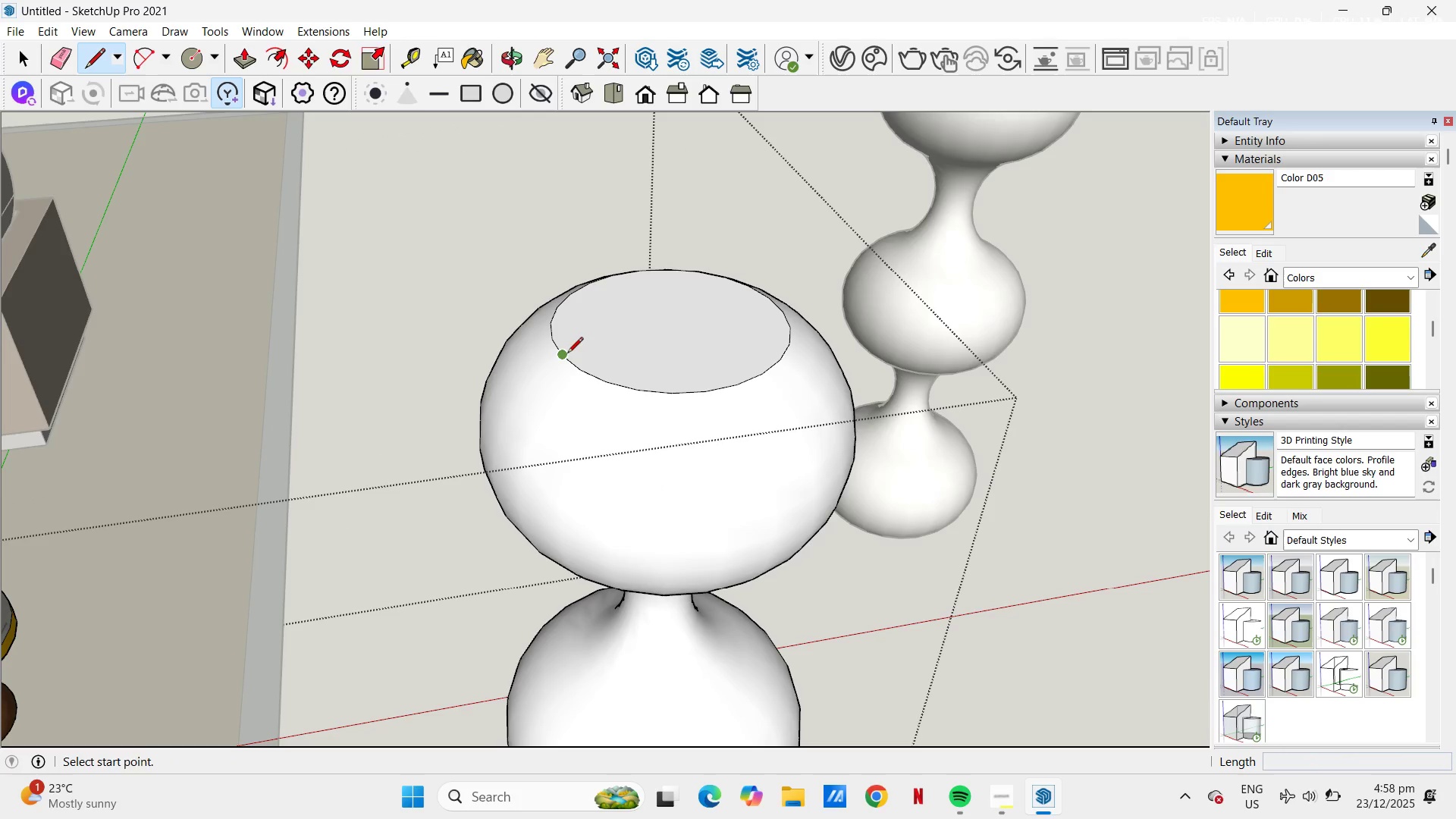 
left_click_drag(start_coordinate=[567, 353], to_coordinate=[577, 350])
 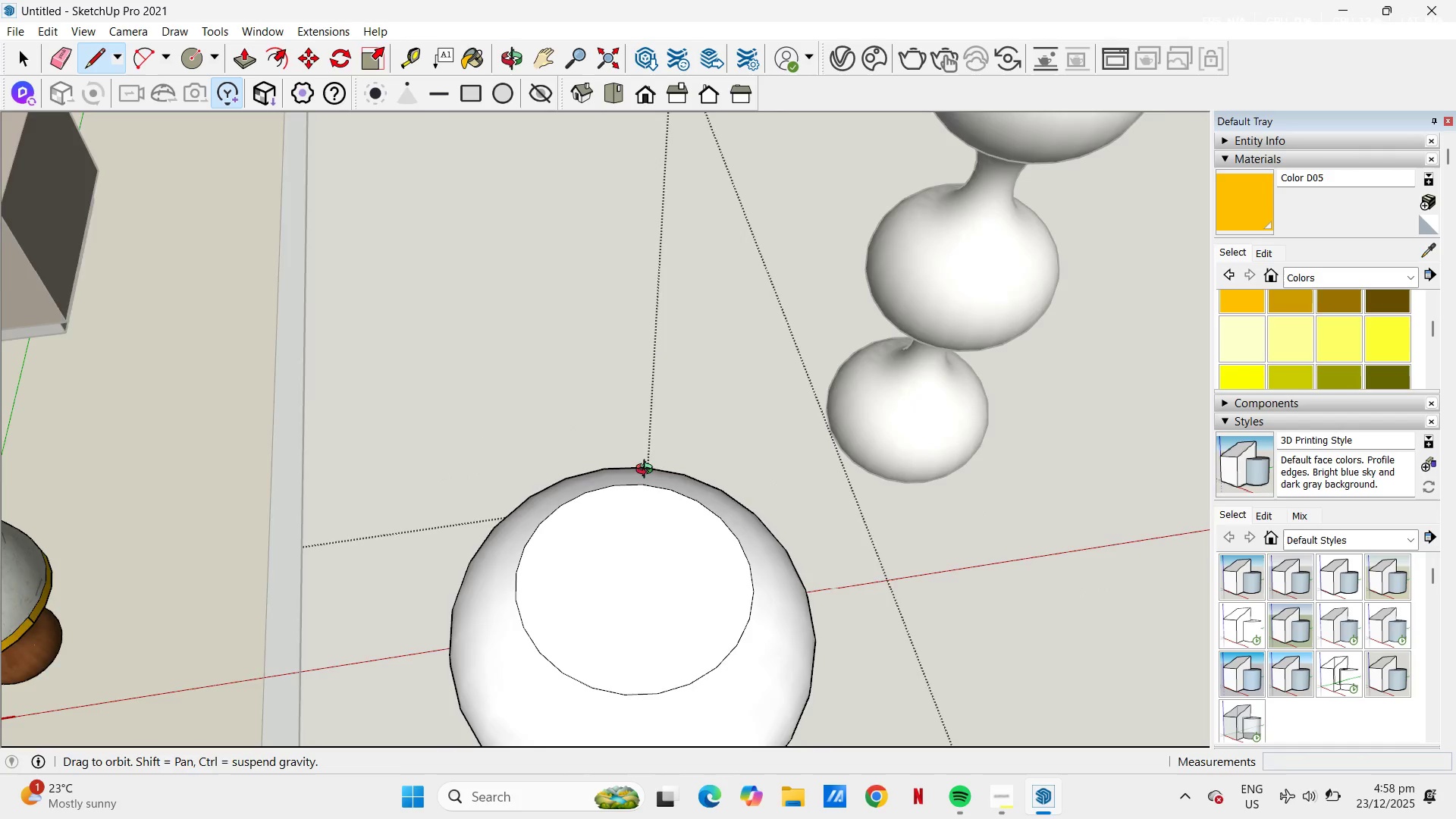 
scroll: coordinate [648, 364], scroll_direction: down, amount: 2.0
 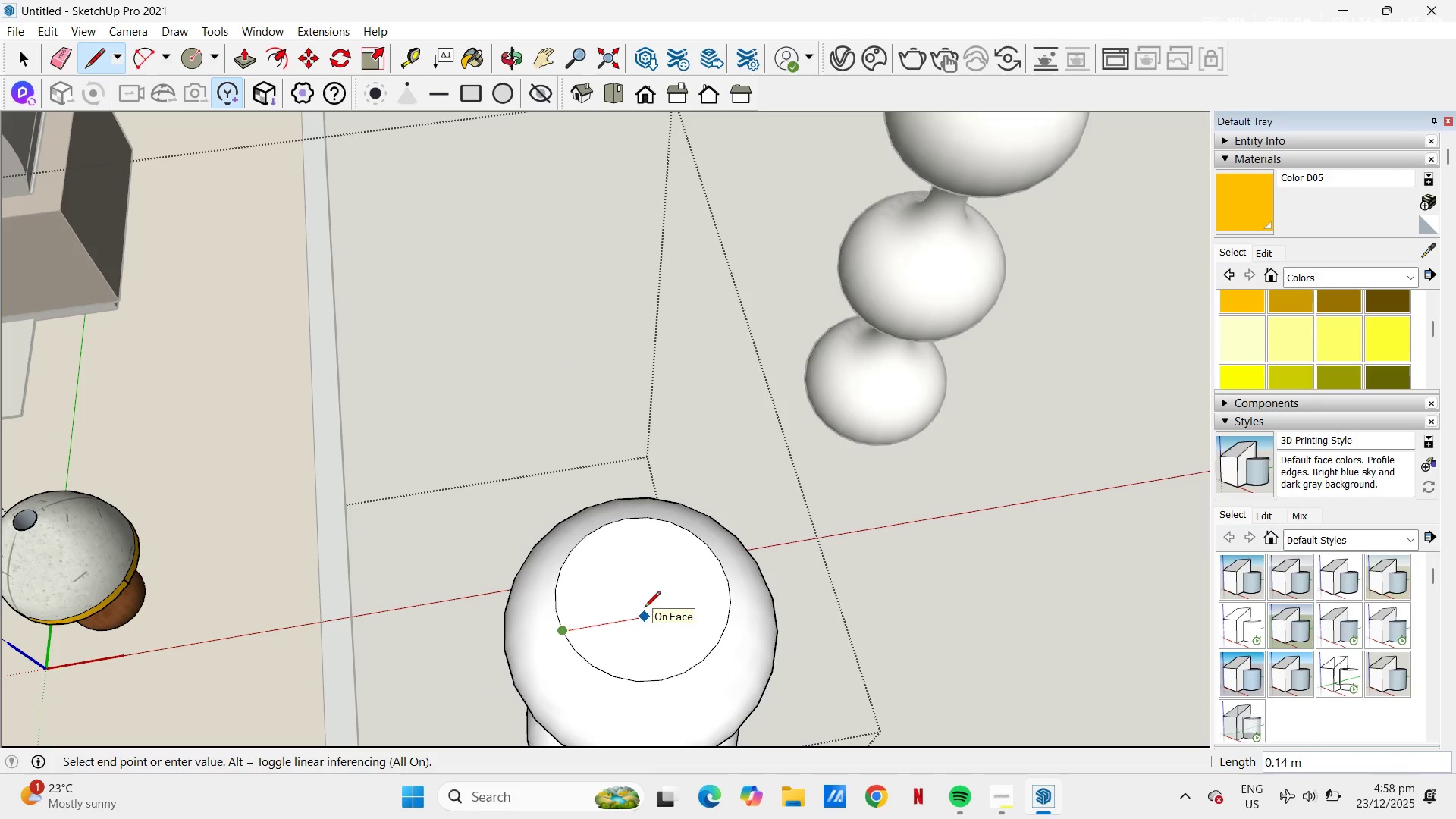 
key(Escape)
 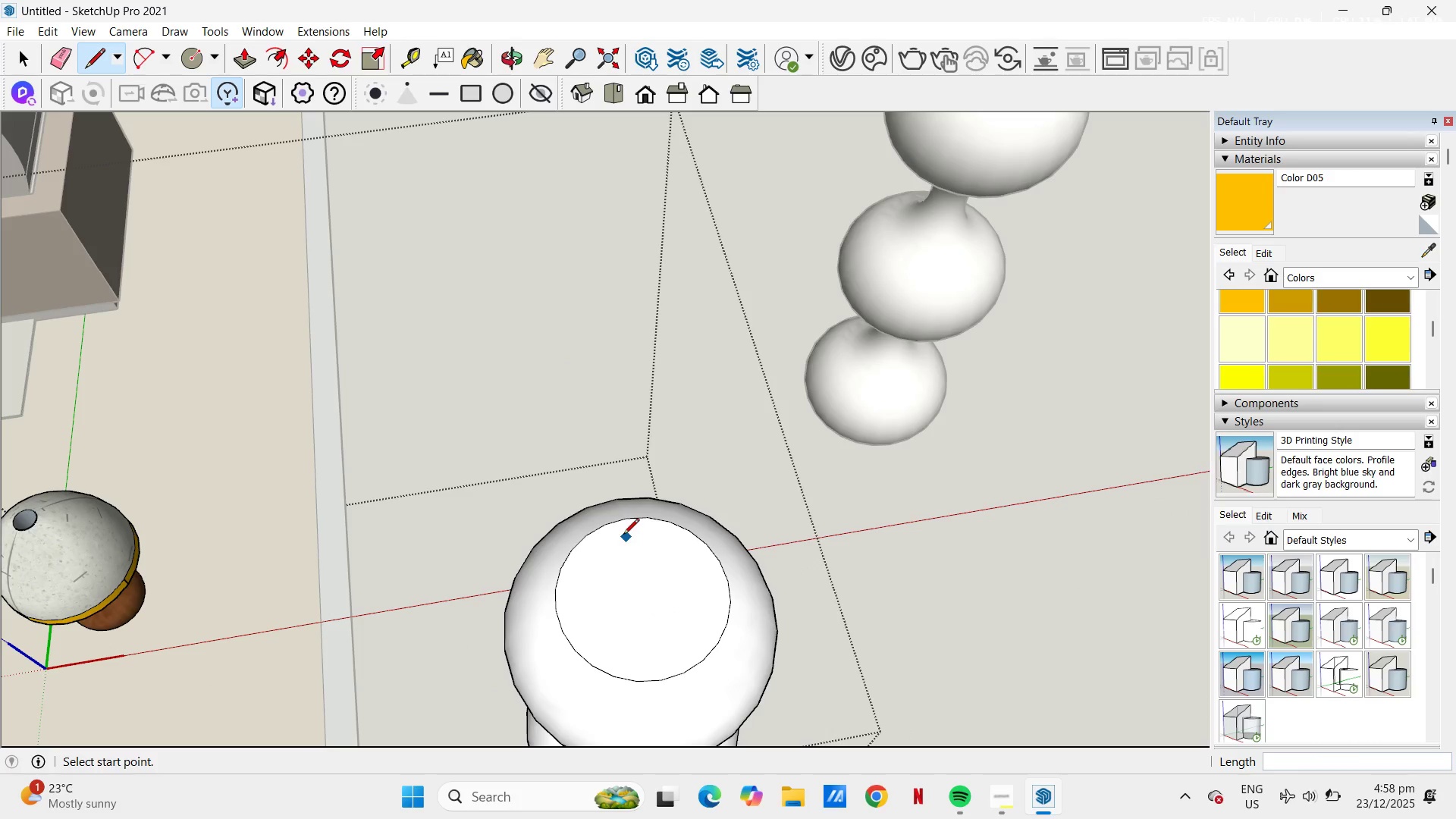 
left_click_drag(start_coordinate=[628, 519], to_coordinate=[628, 526])
 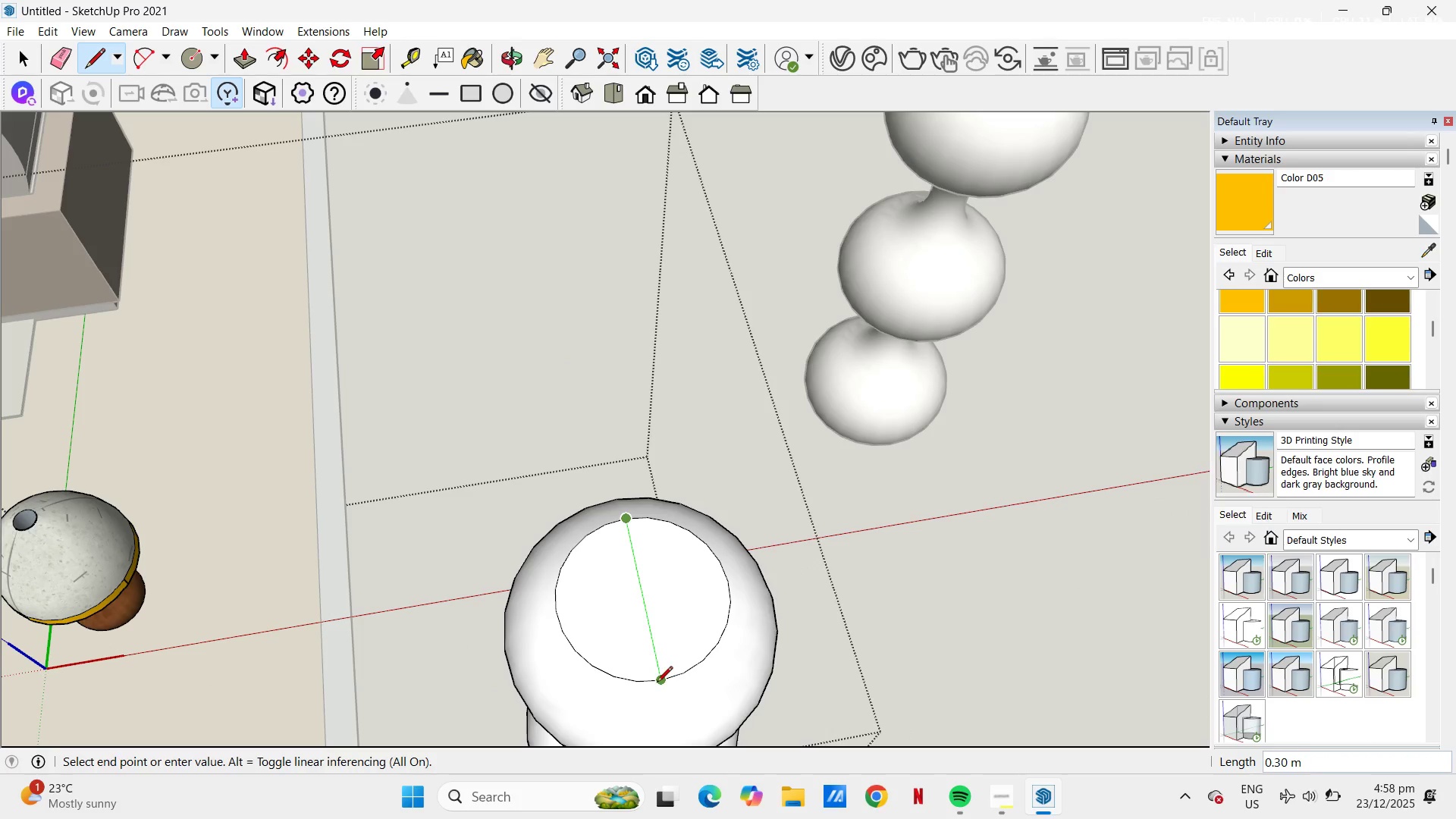 
left_click([657, 683])
 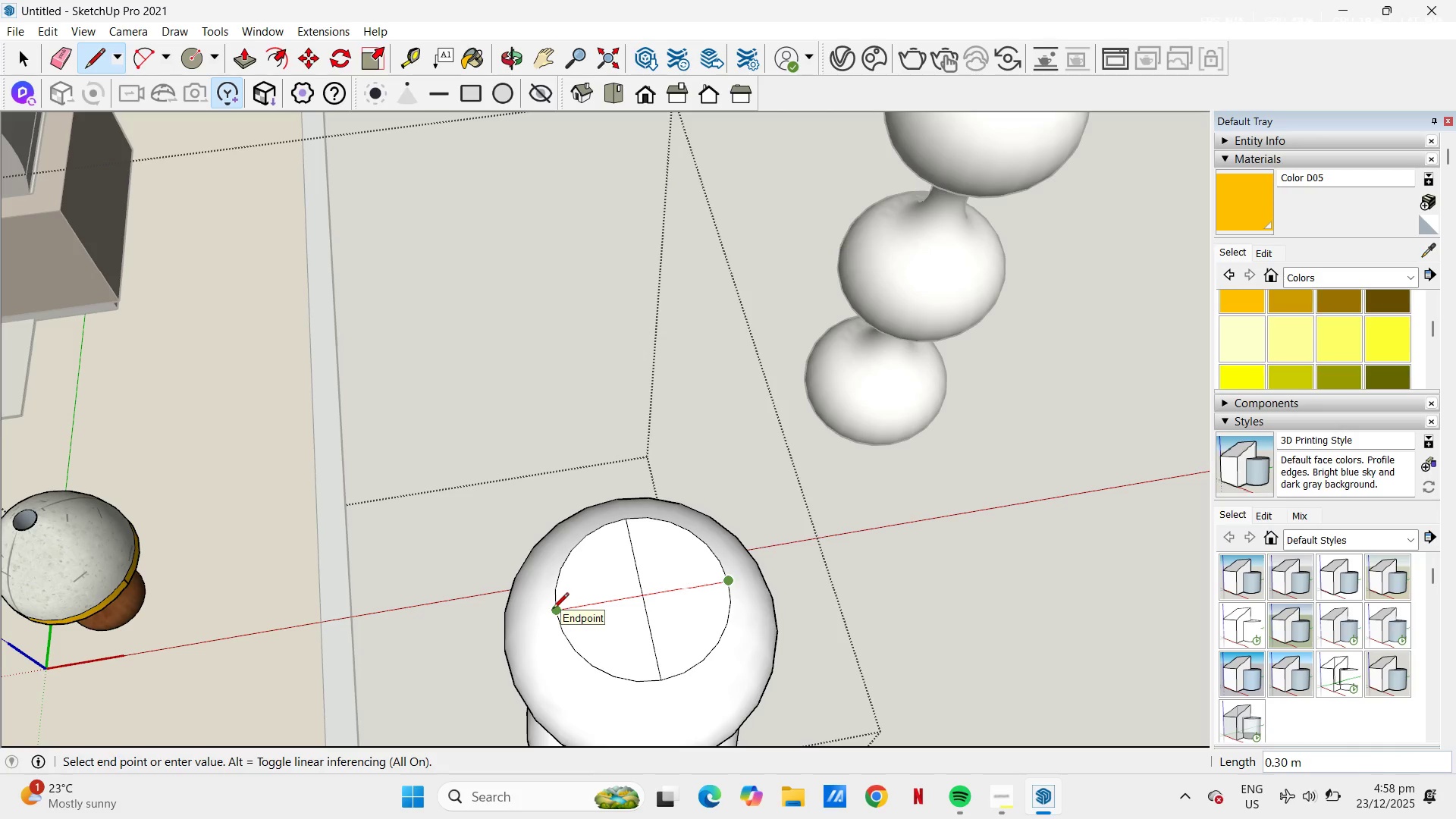 
key(Escape)
 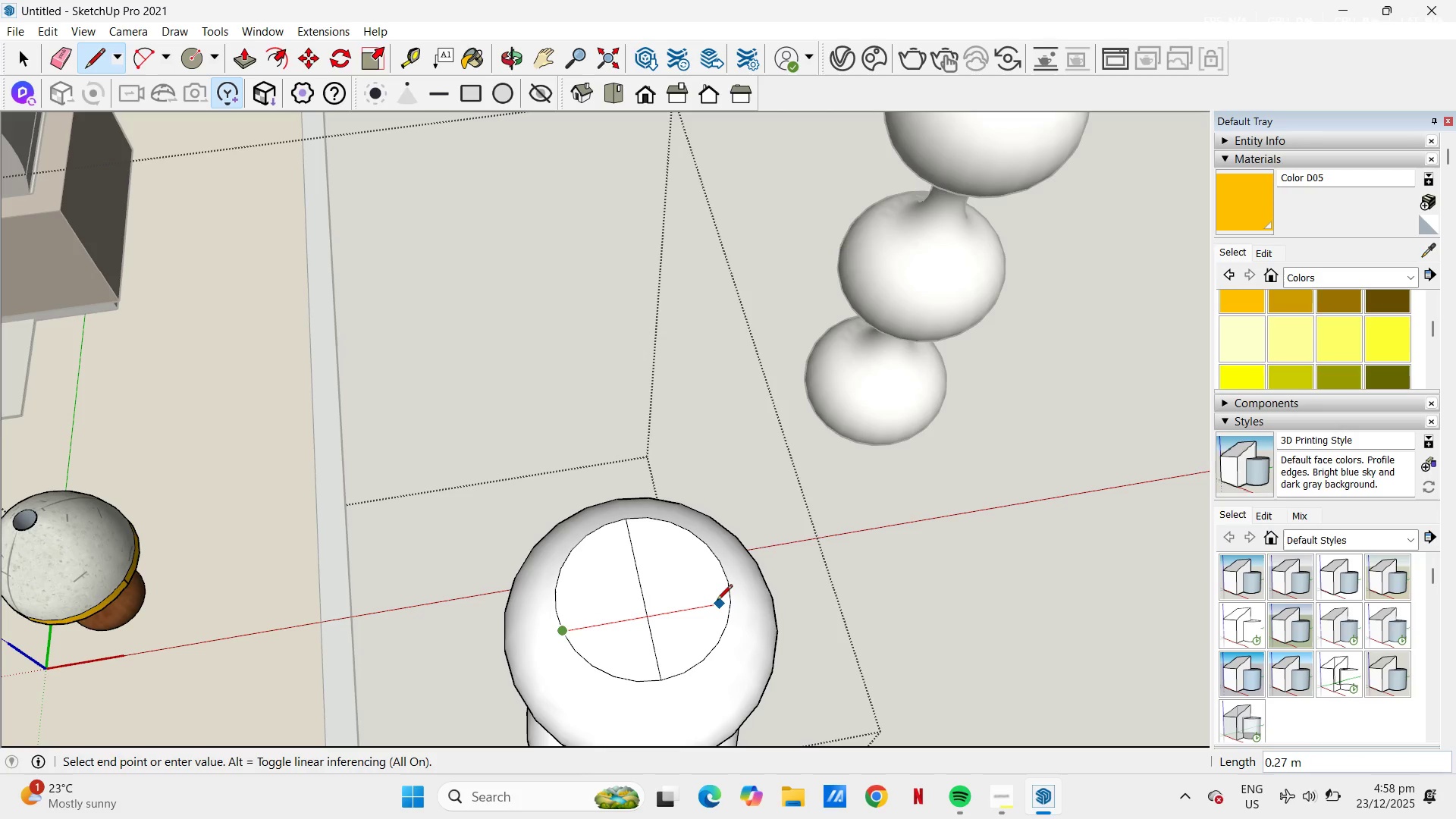 
key(Escape)
 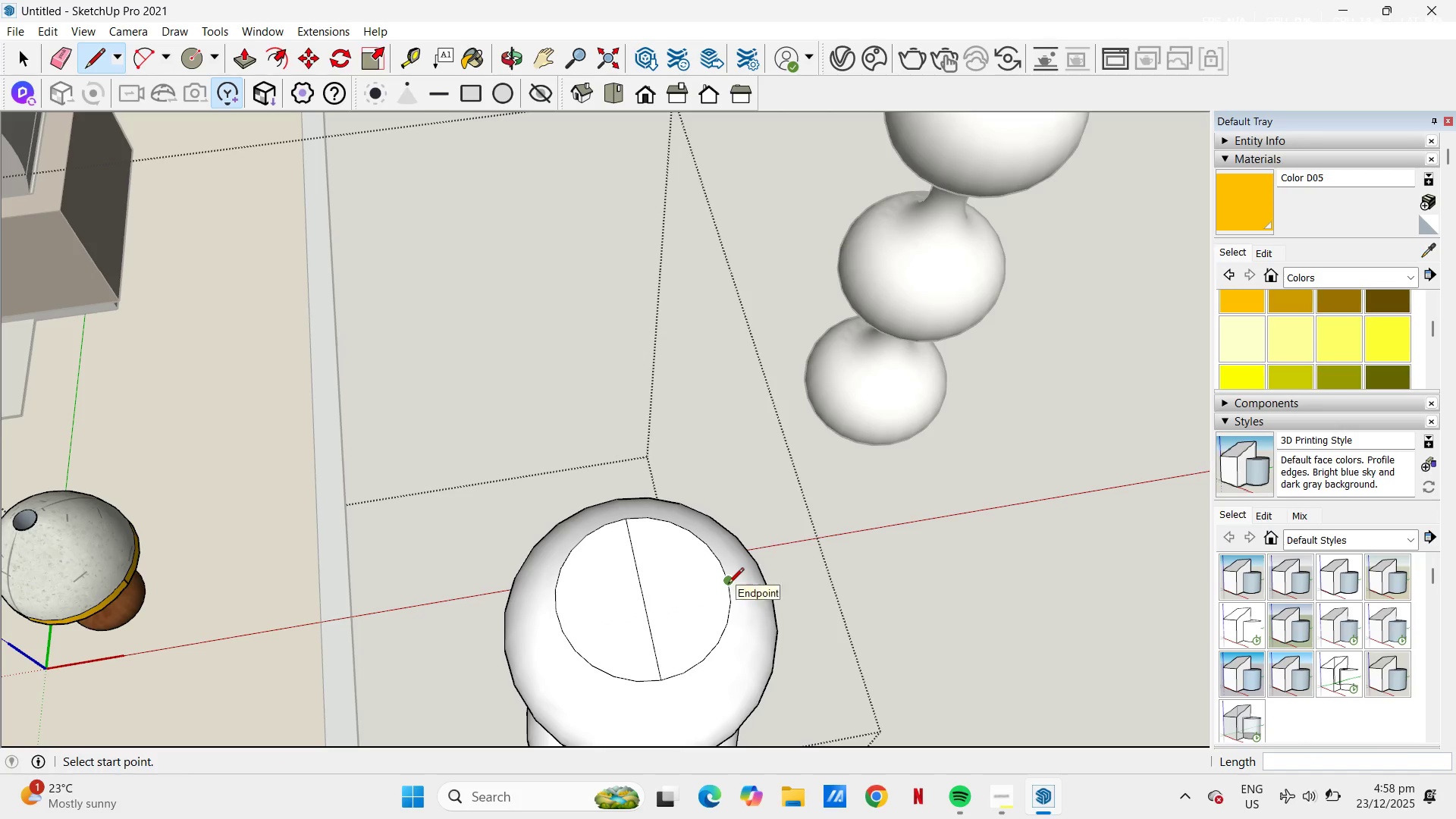 
left_click([728, 584])
 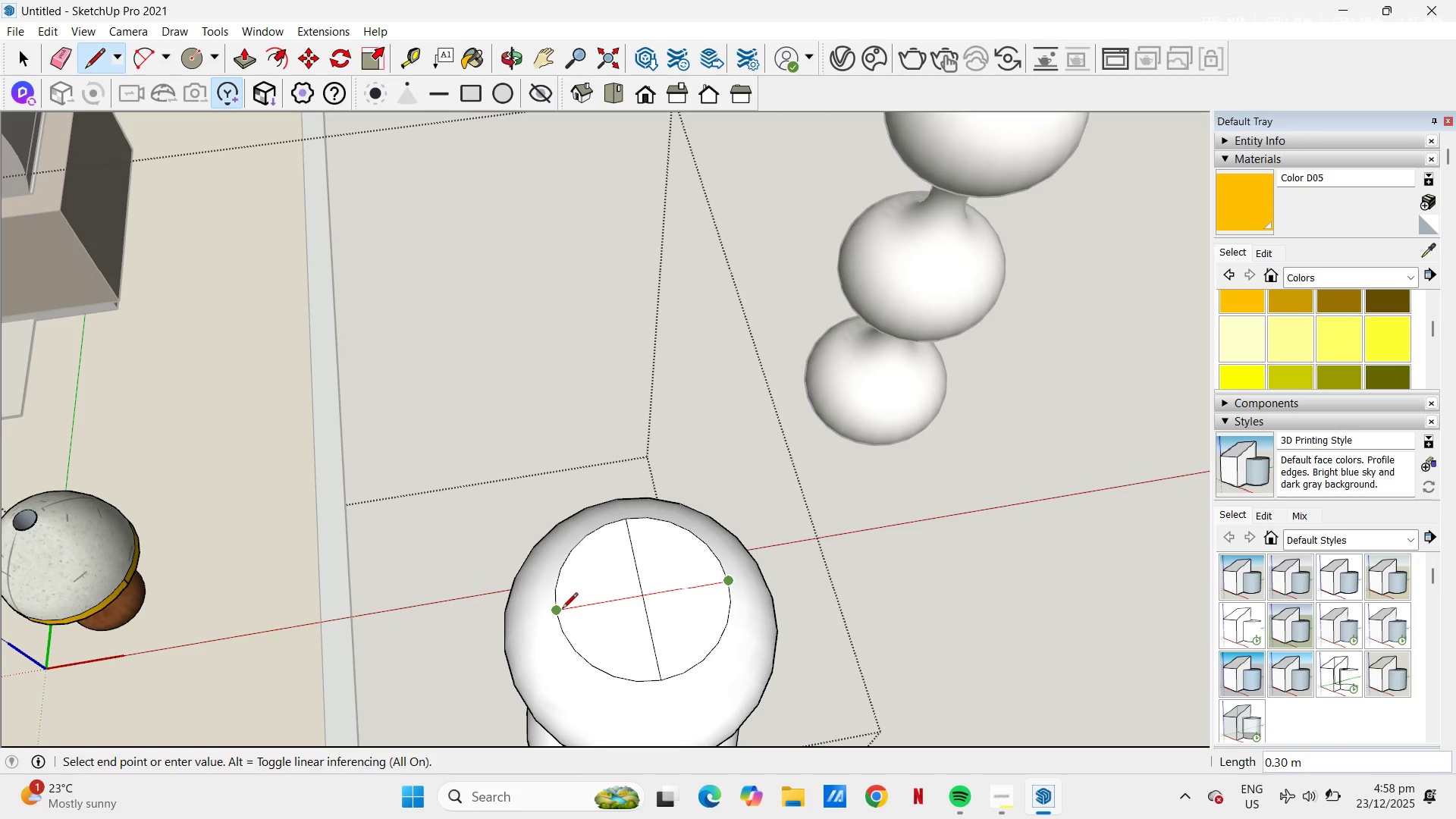 
left_click([562, 610])
 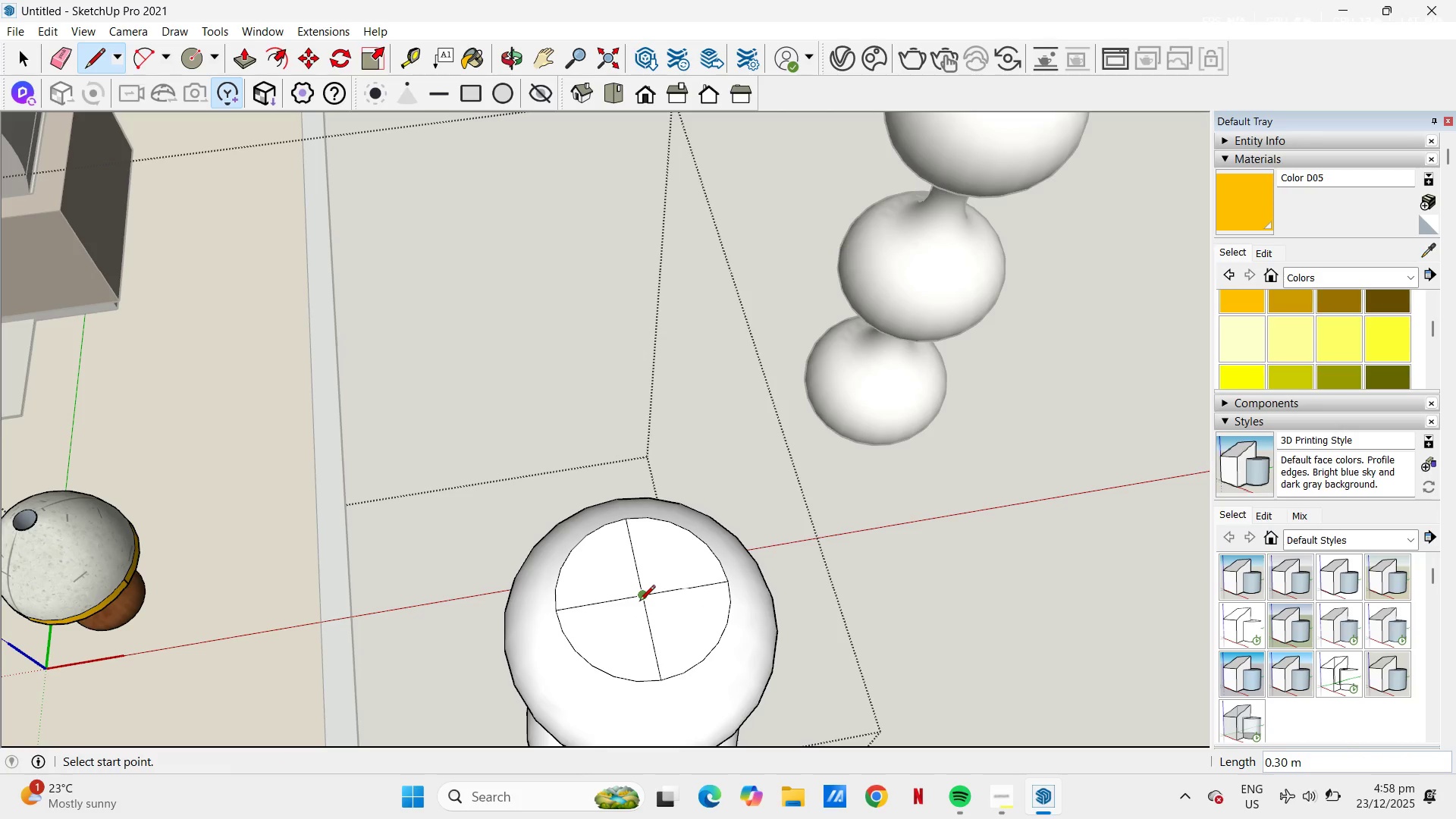 
left_click([639, 602])
 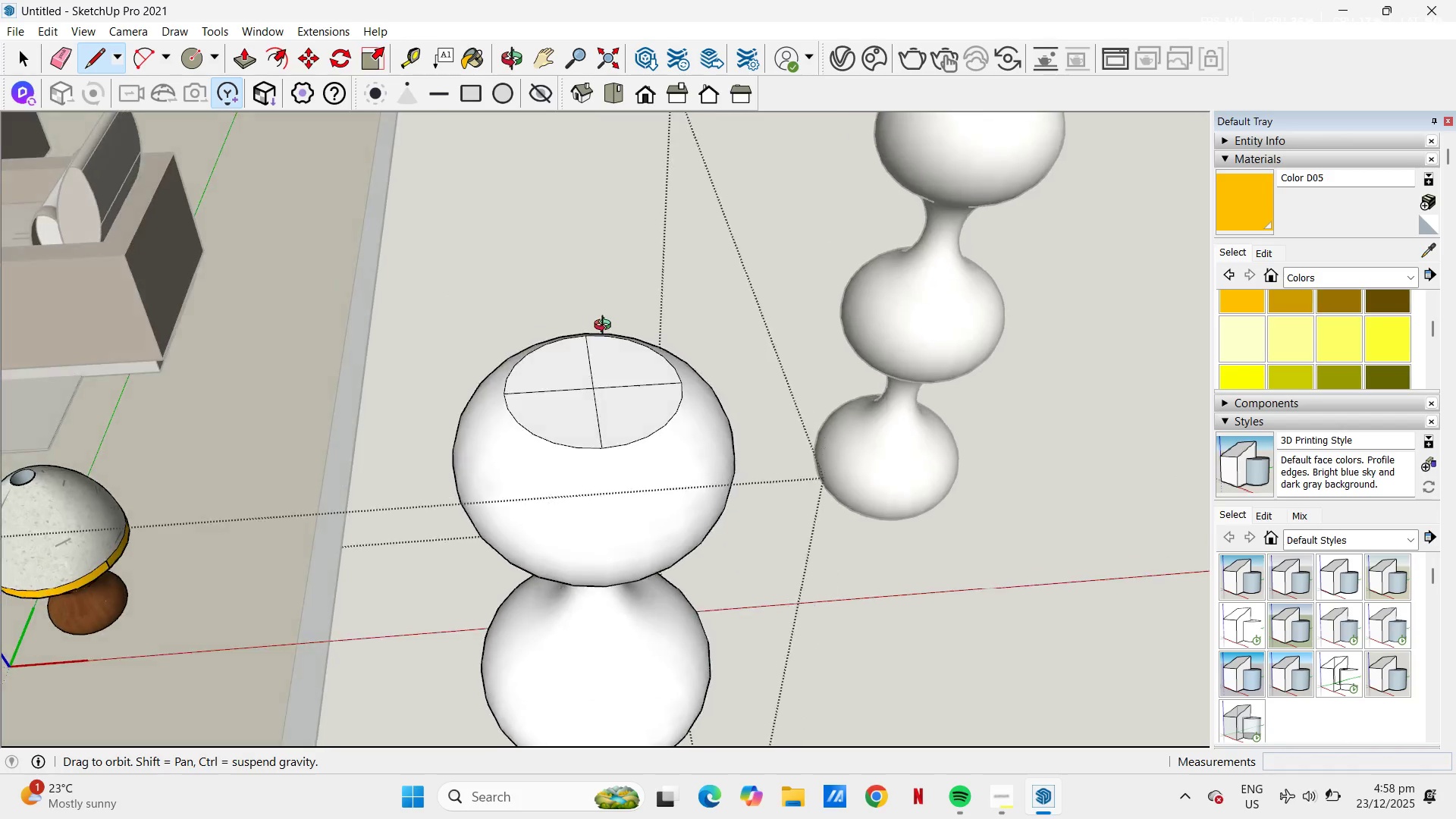 
key(A)
 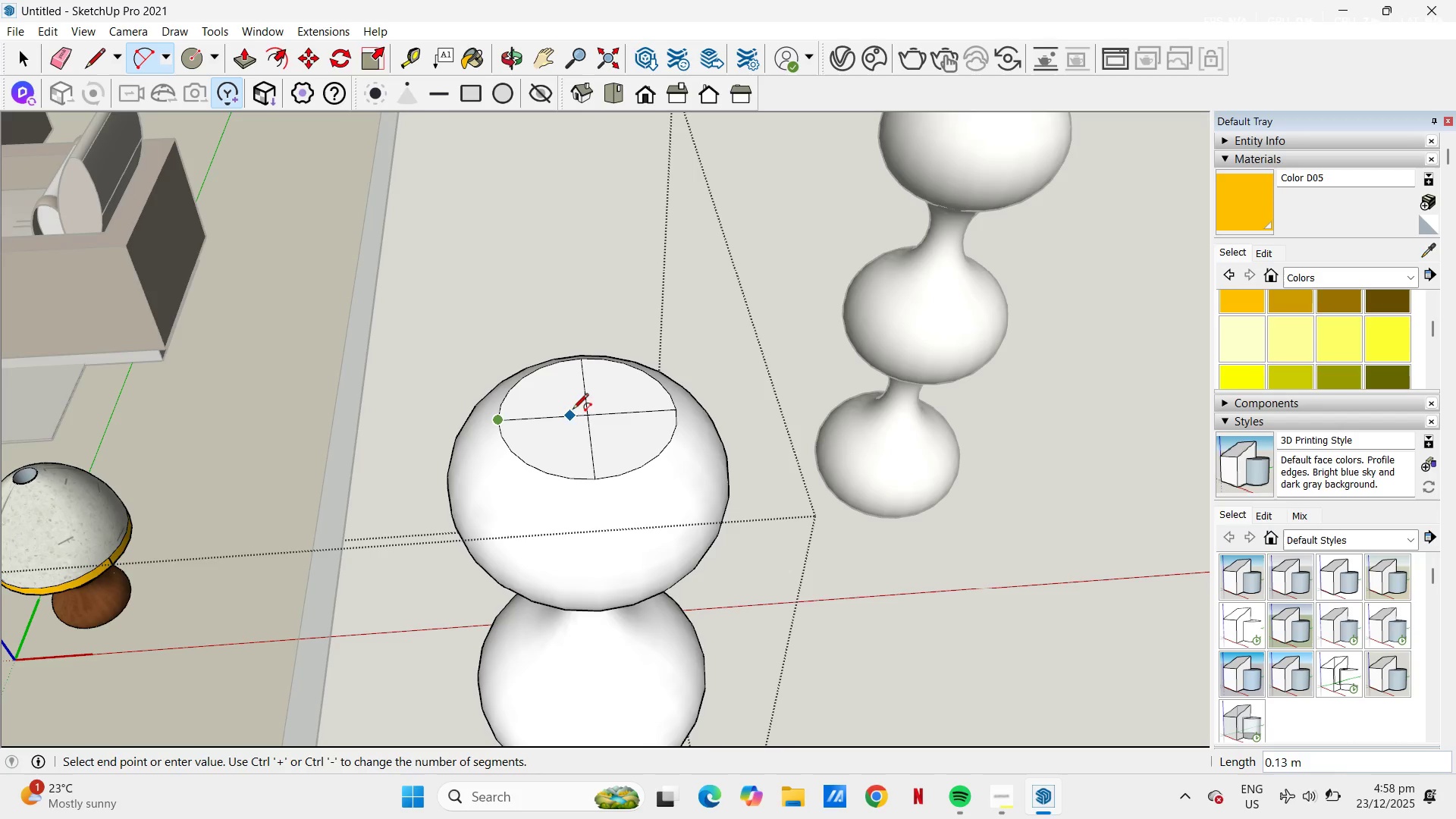 
wait(5.67)
 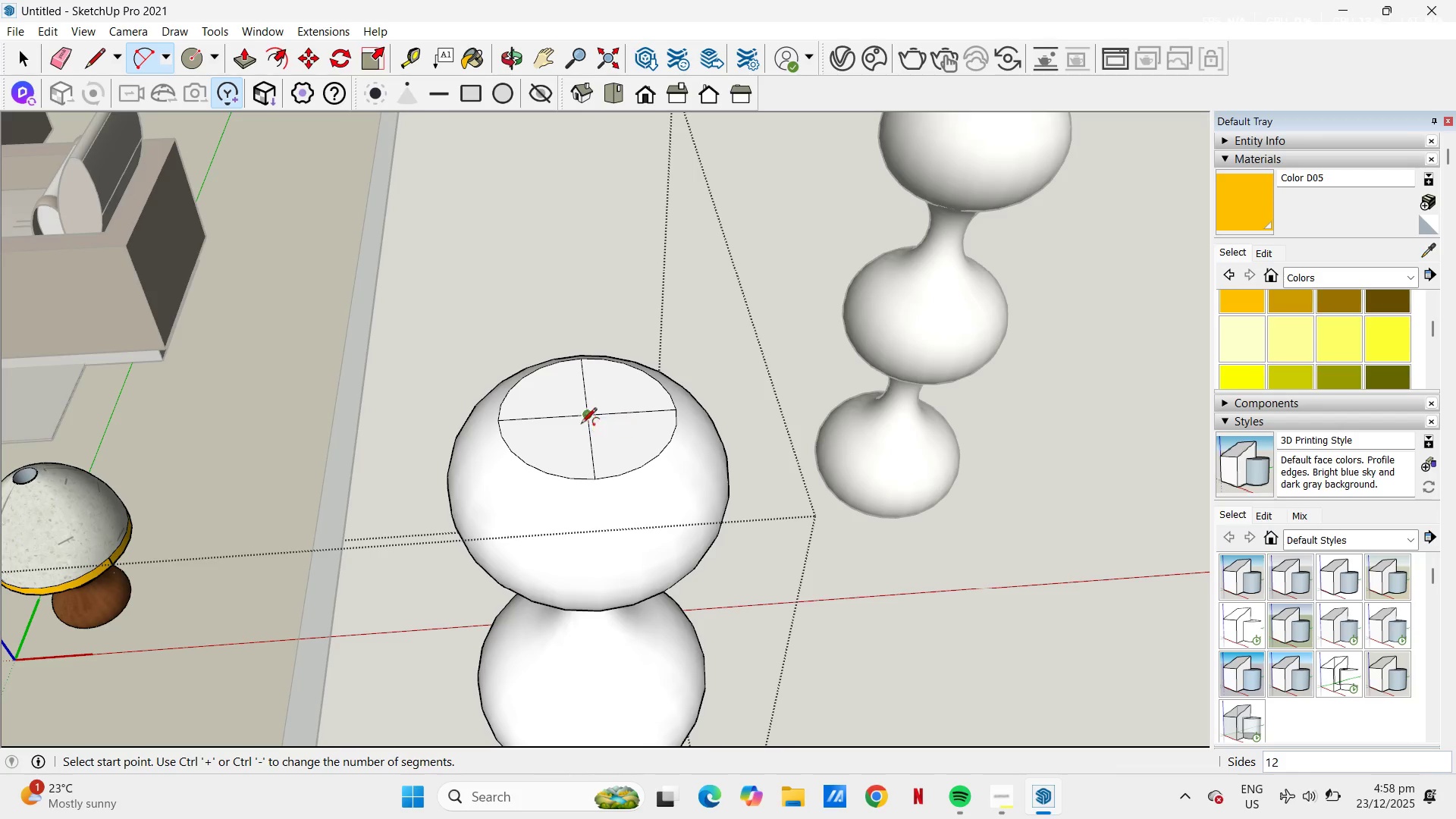 
scroll: coordinate [583, 413], scroll_direction: up, amount: 5.0
 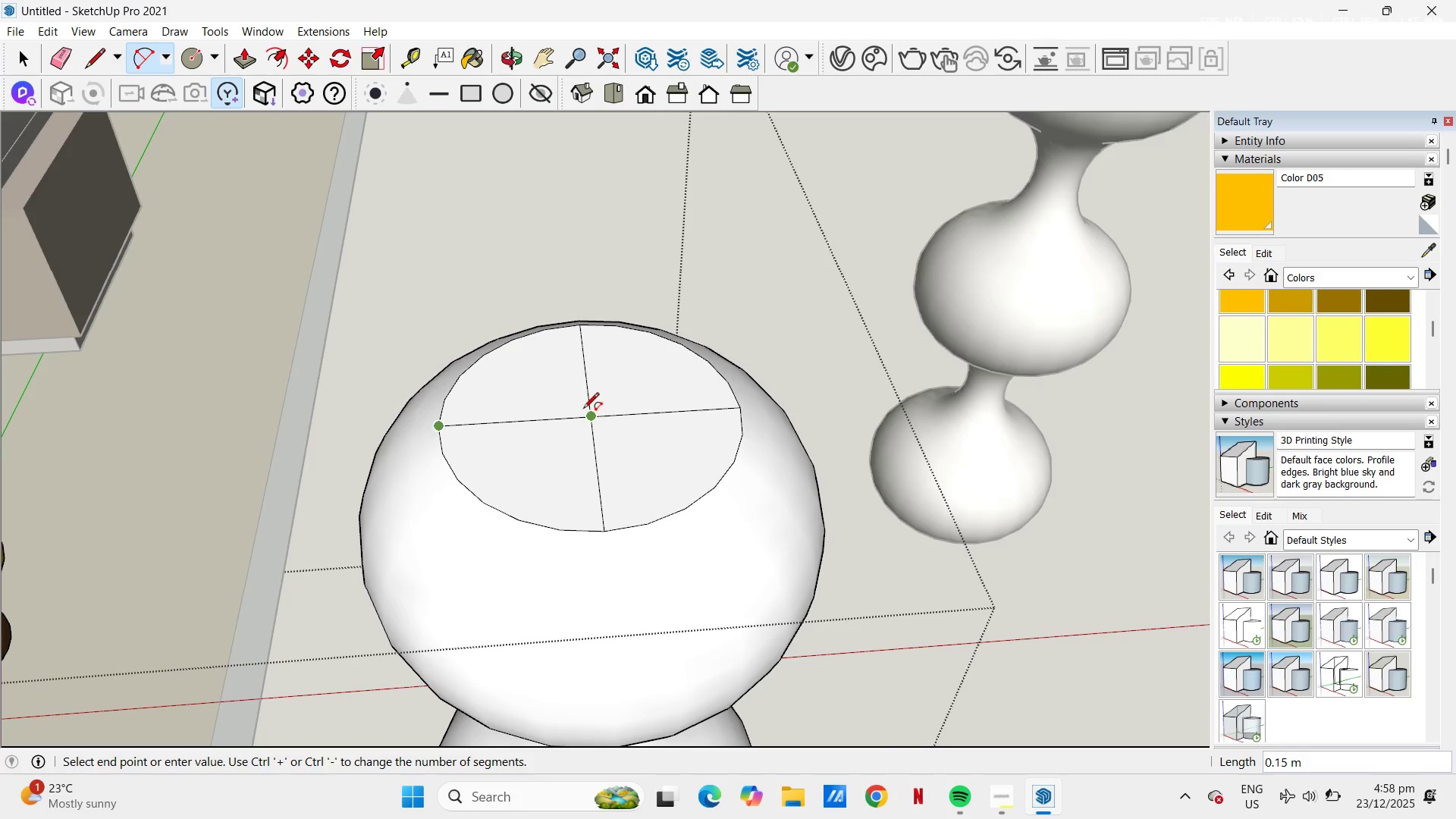 
key(L)
 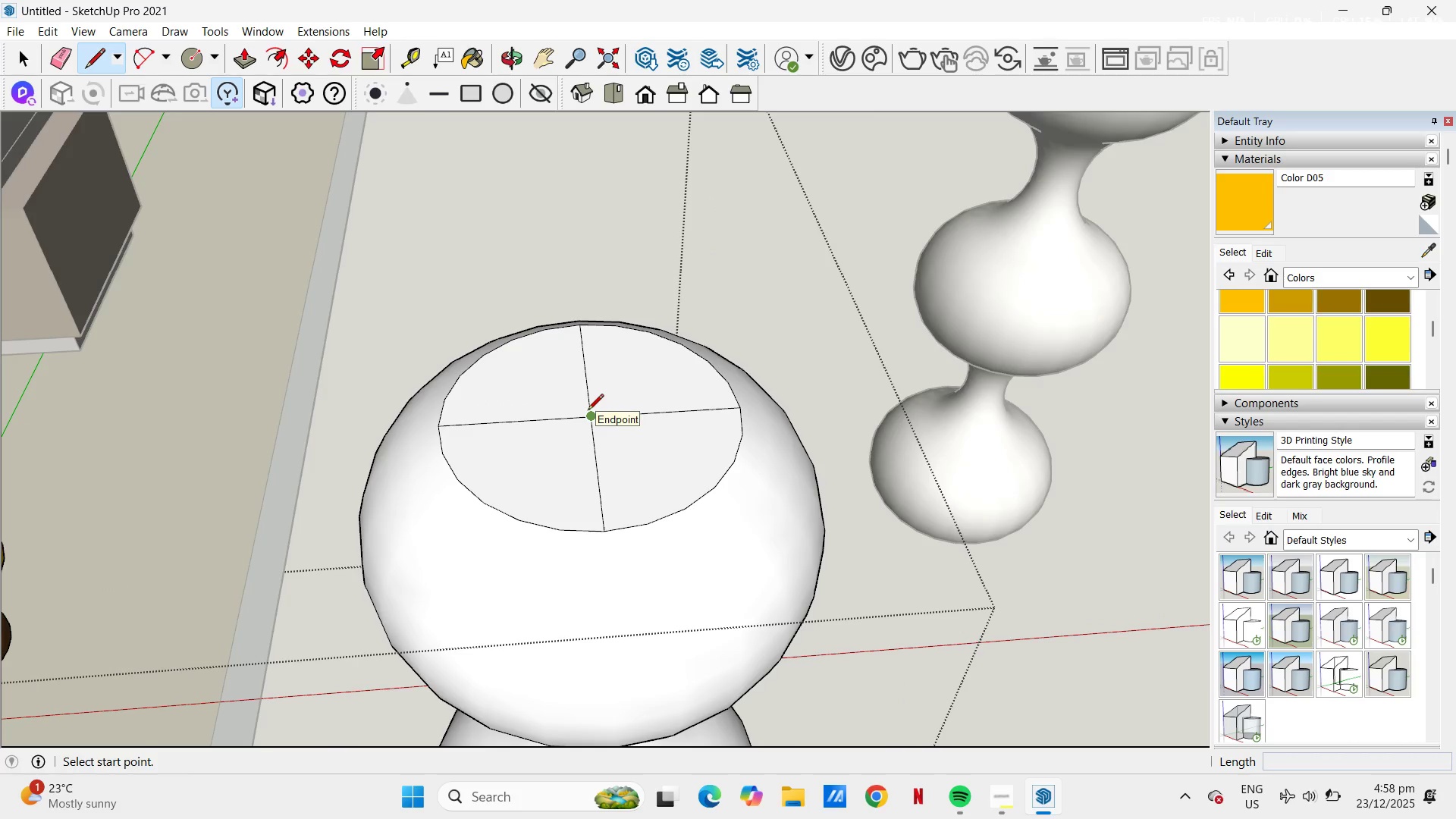 
left_click([588, 413])
 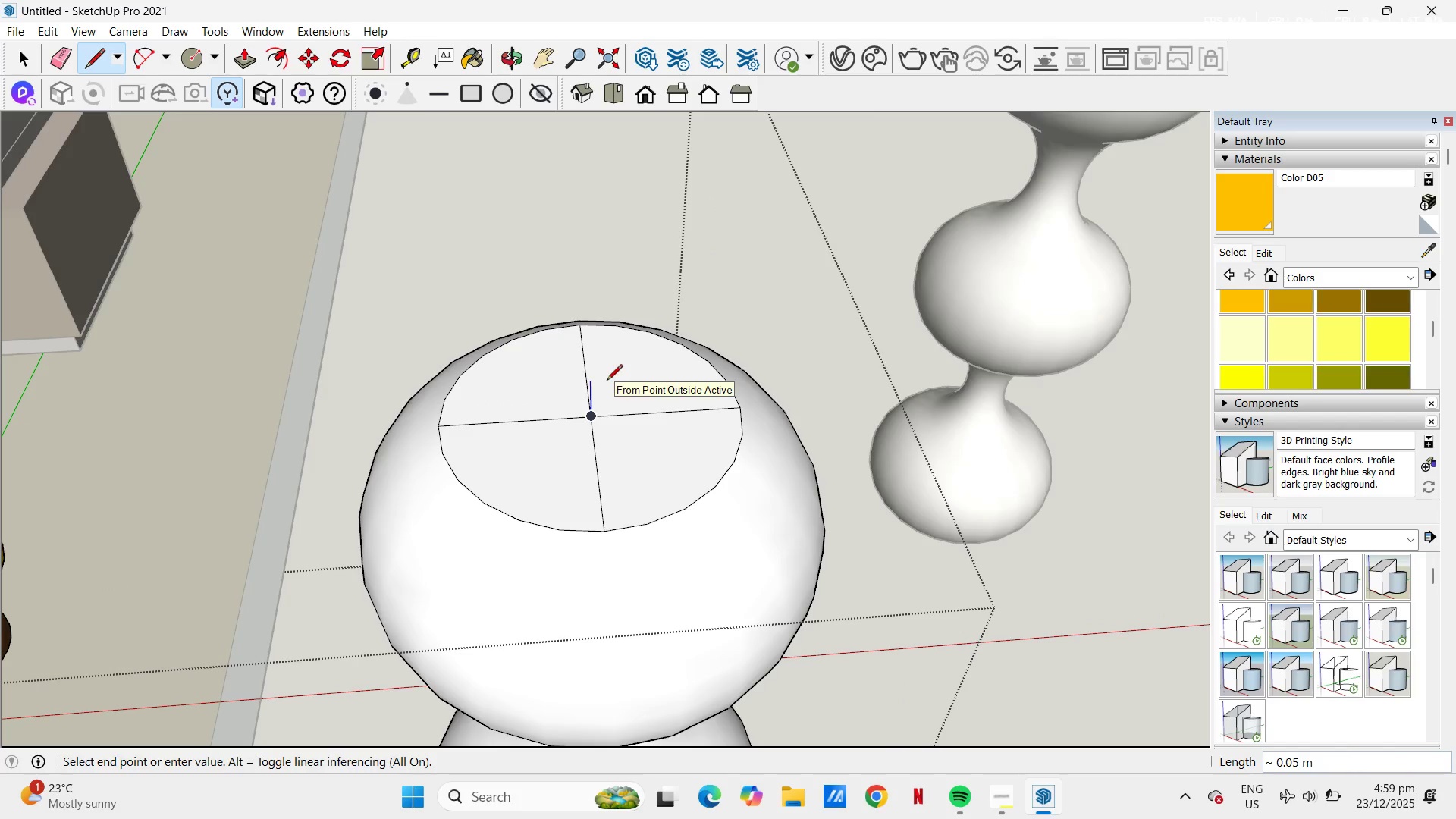 
key(NumpadDecimal)
 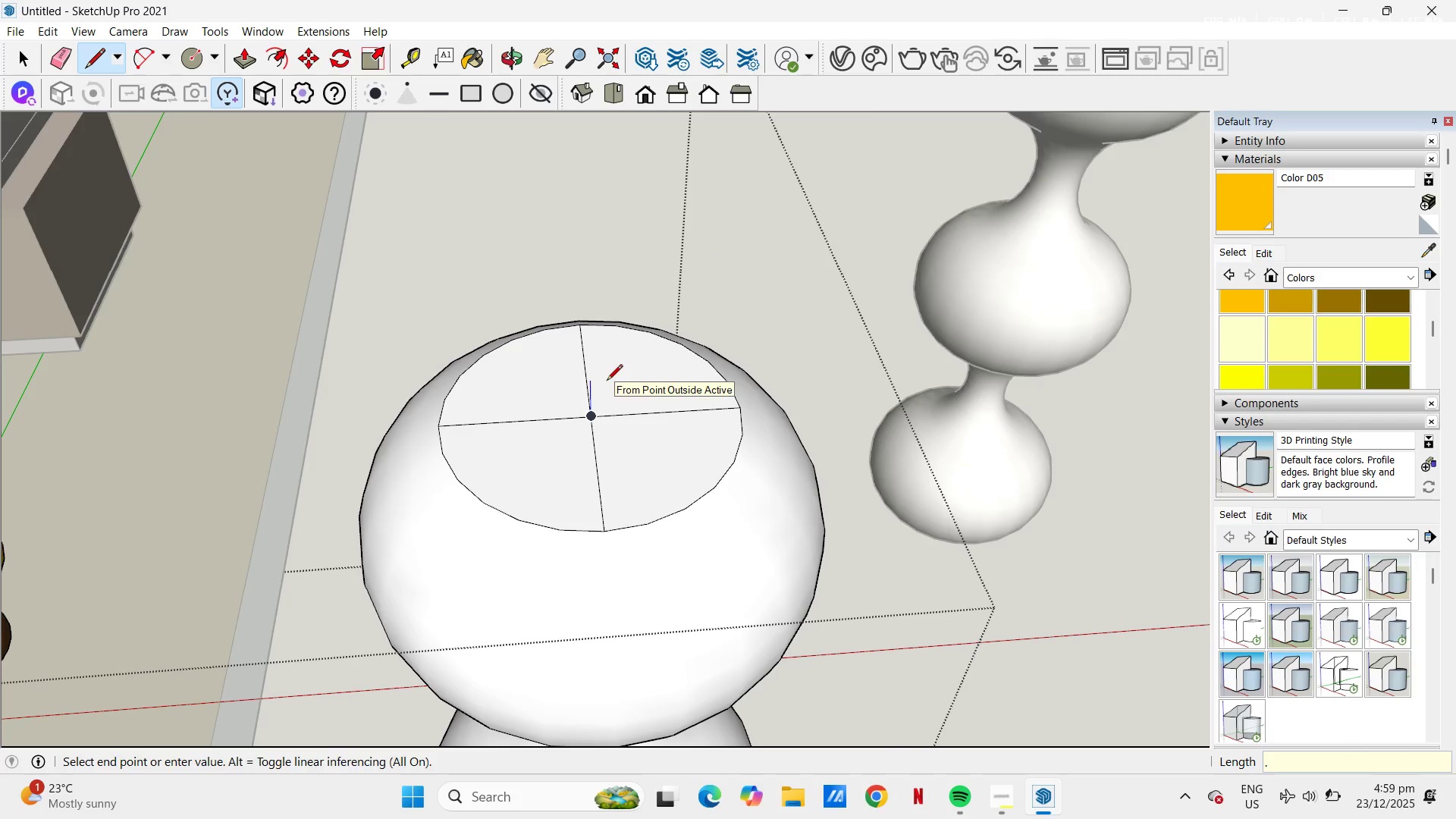 
key(Numpad1)
 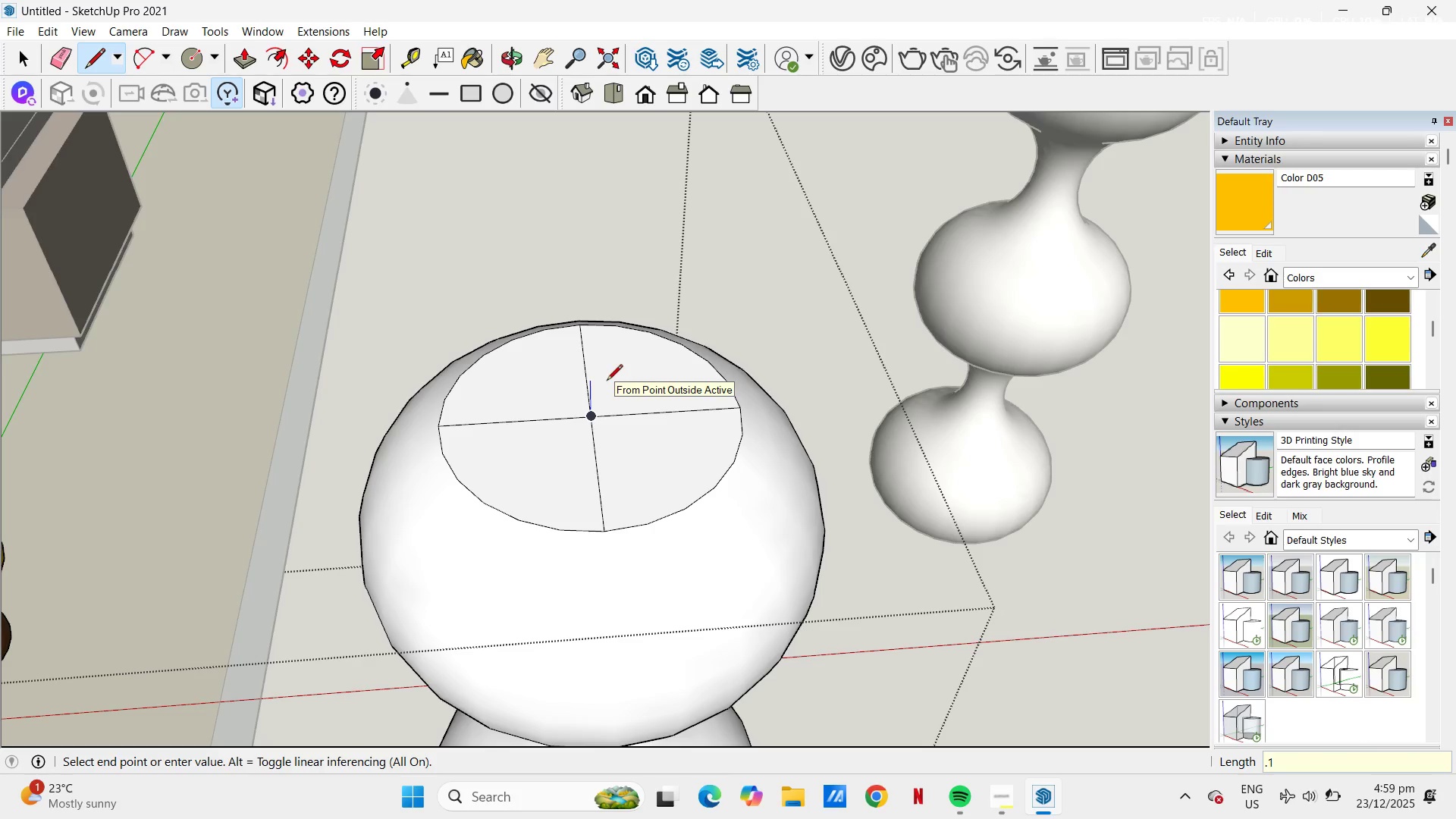 
key(Backspace)
 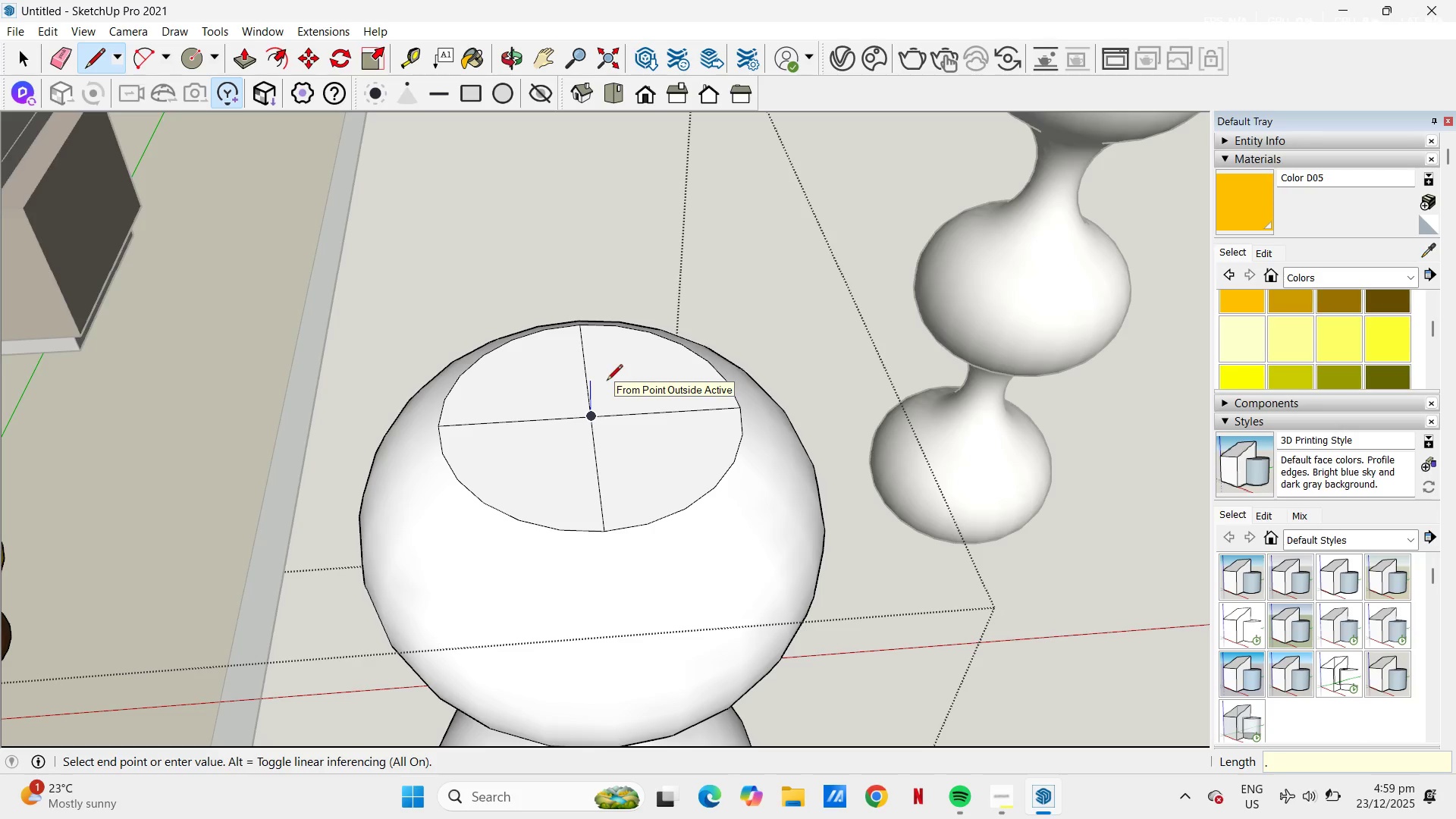 
key(Numpad0)
 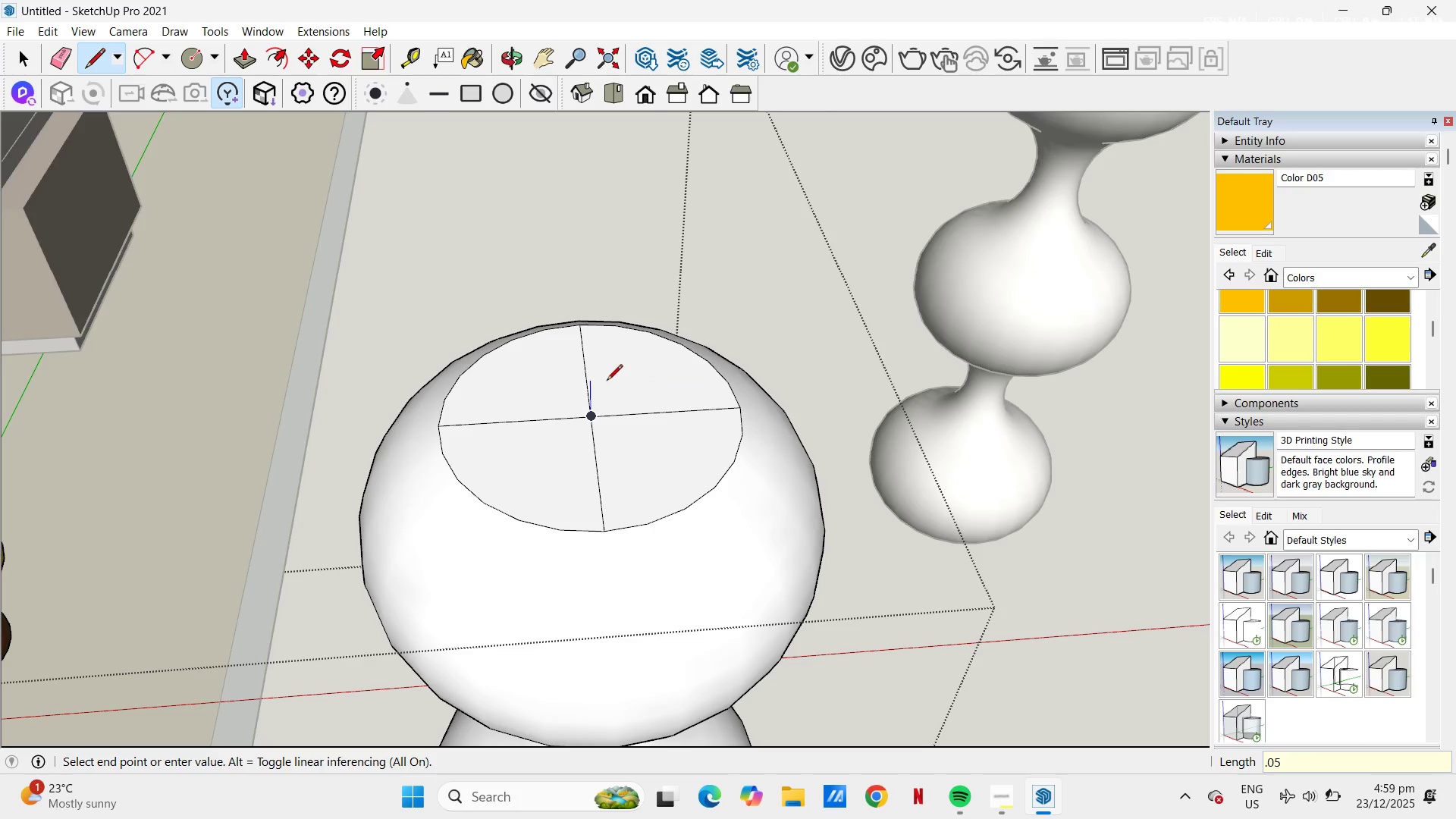 
key(Numpad5)
 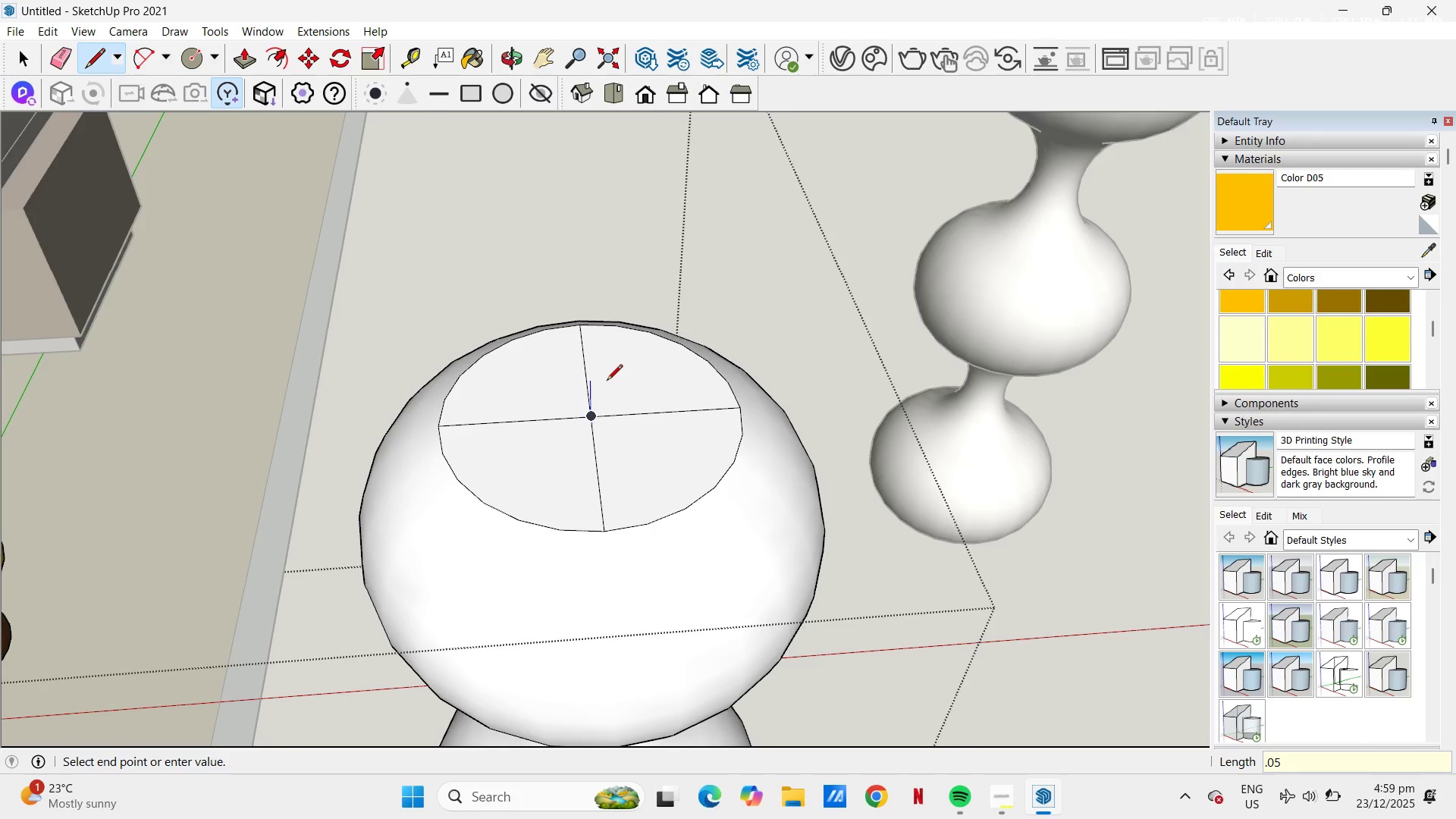 
key(NumpadEnter)
 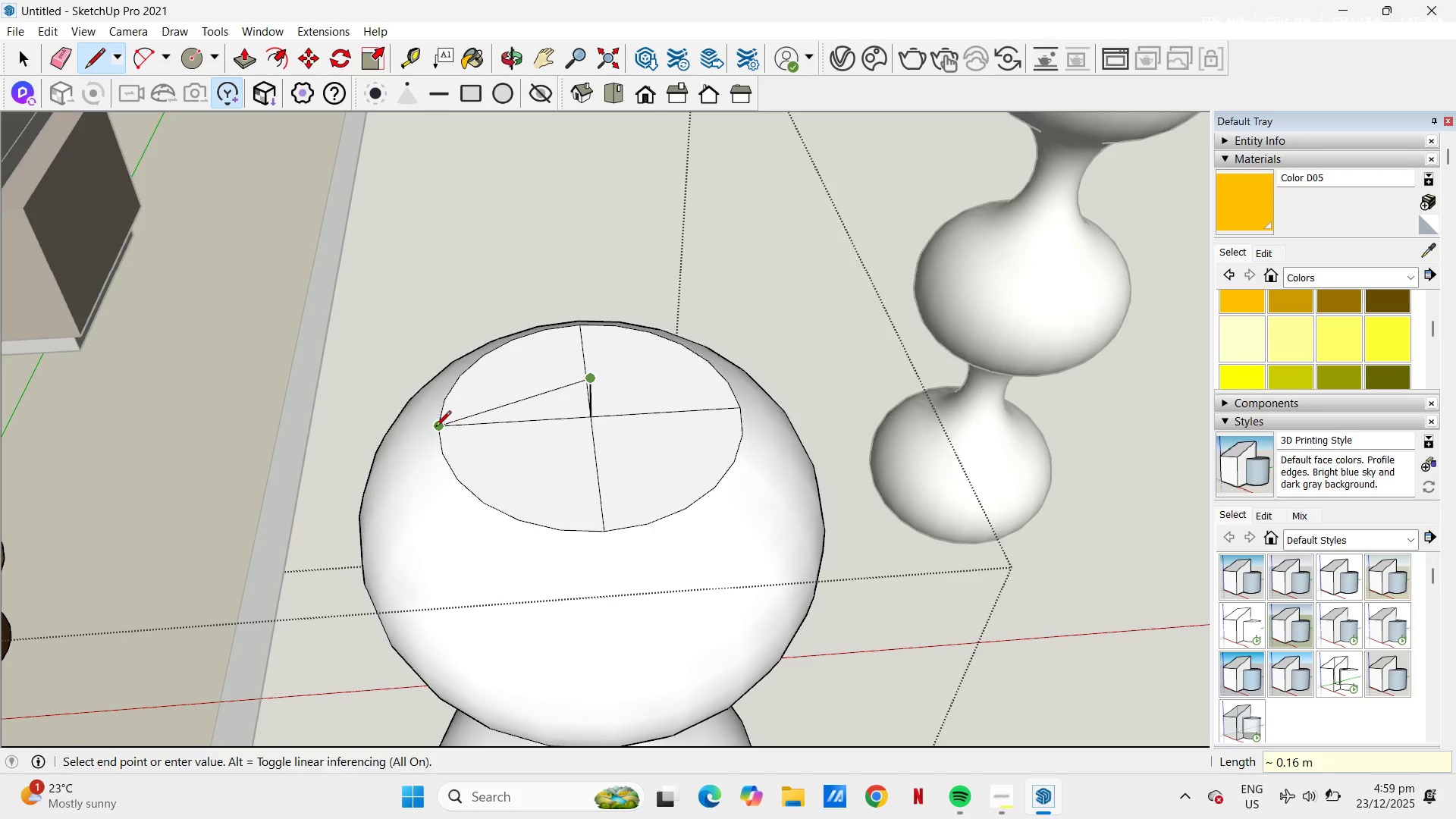 
key(A)
 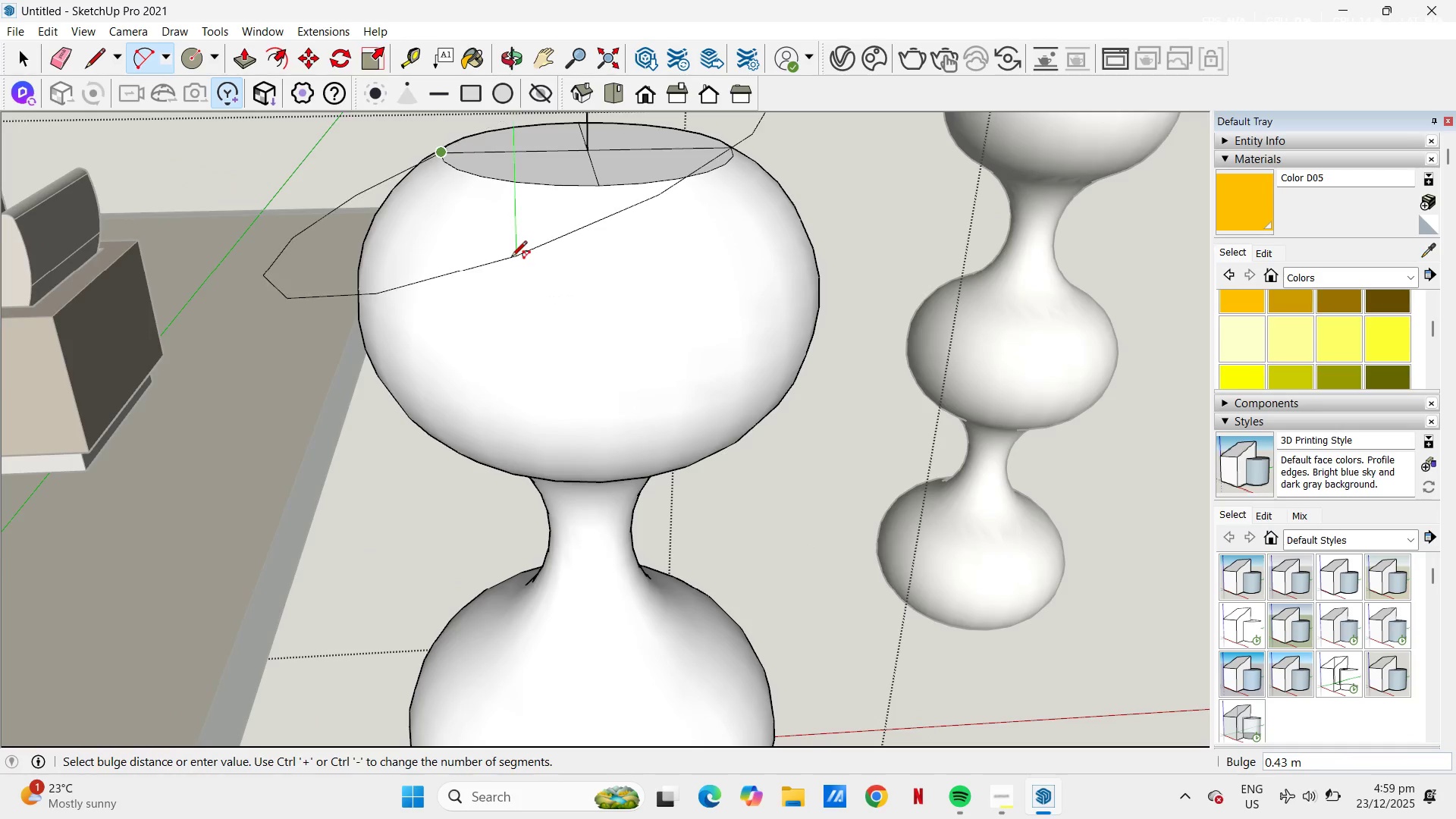 
key(H)
 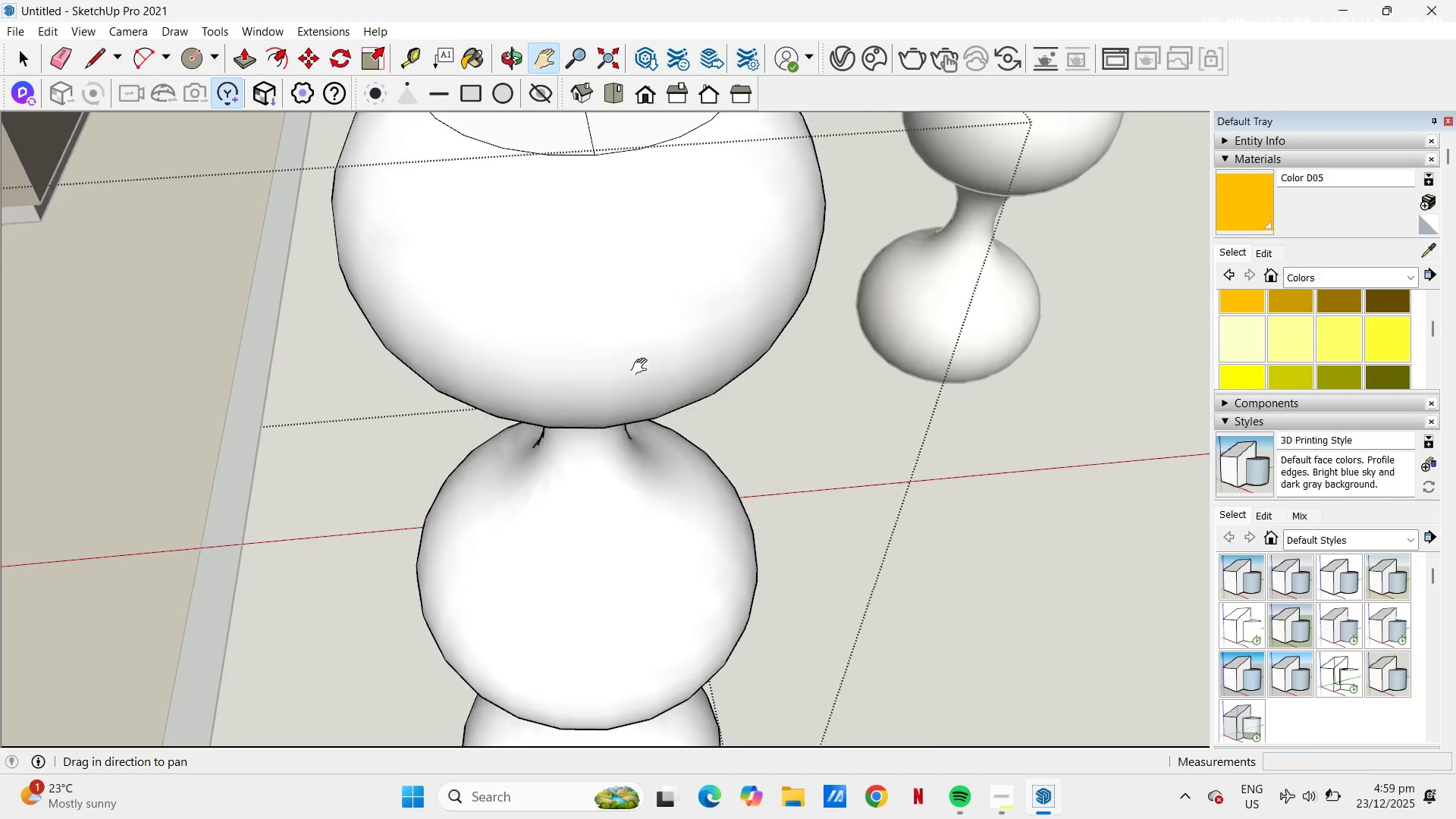 
left_click_drag(start_coordinate=[633, 331], to_coordinate=[732, 787])
 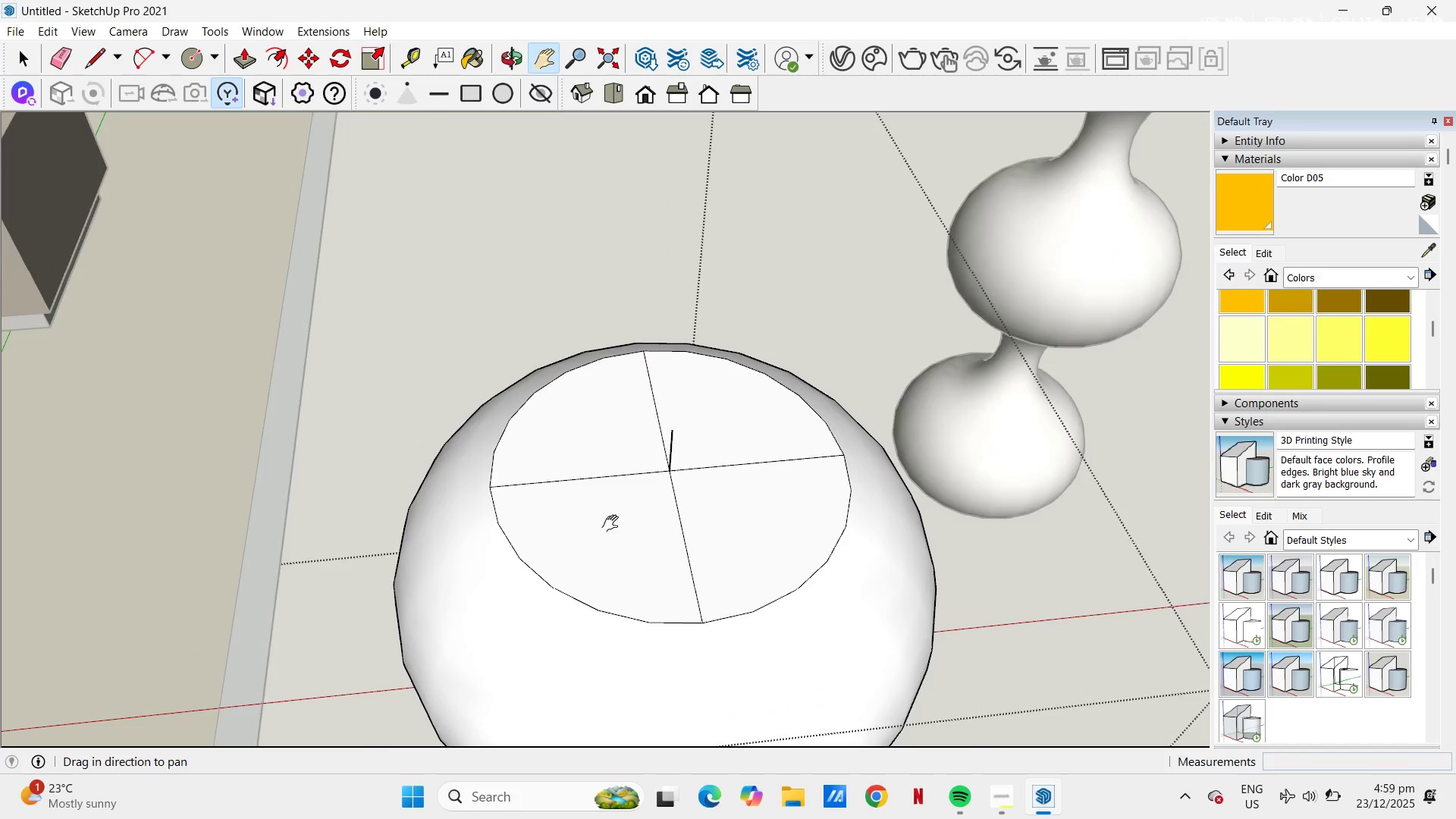 
scroll: coordinate [613, 524], scroll_direction: up, amount: 4.0
 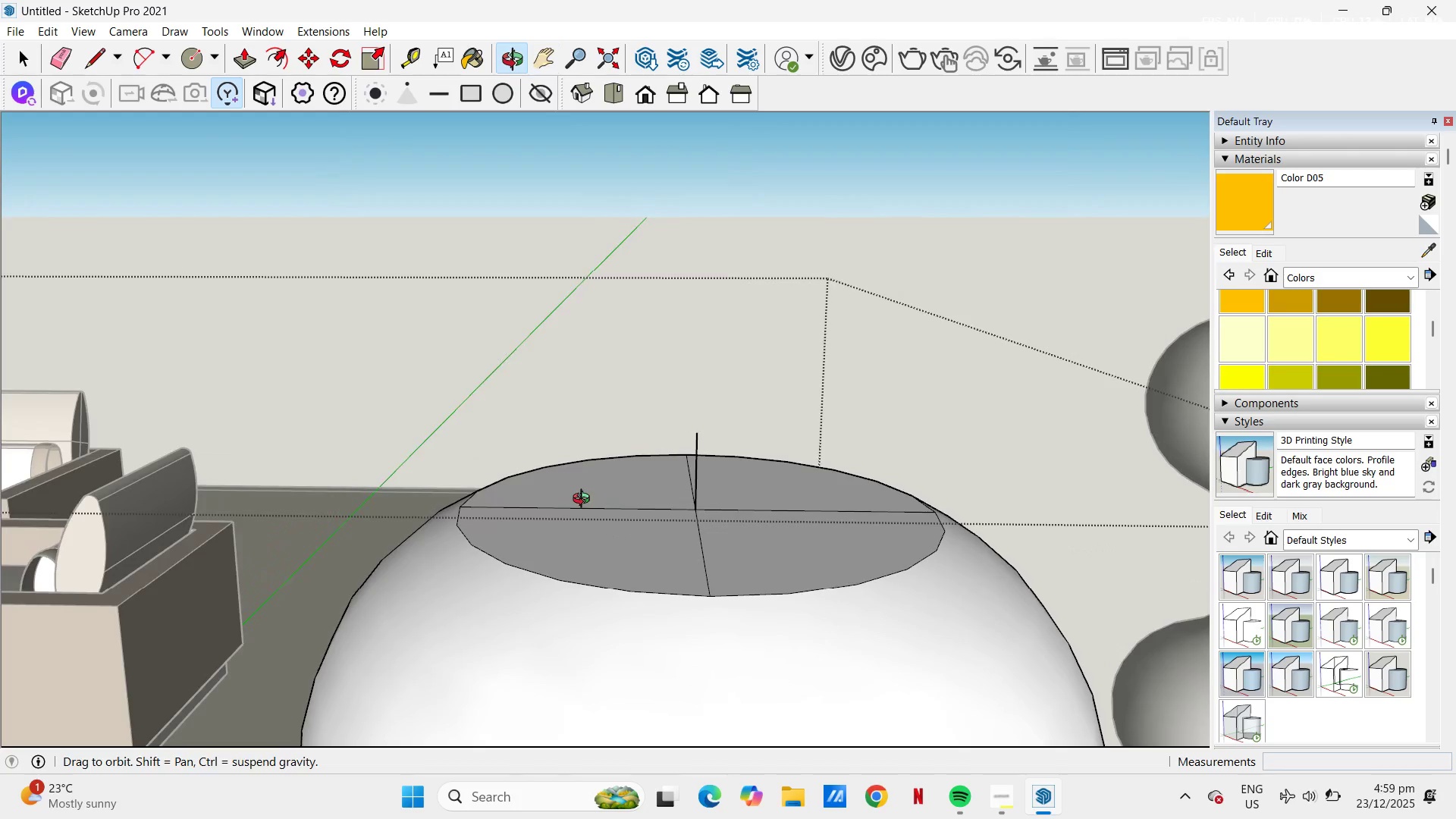 
type(la)
 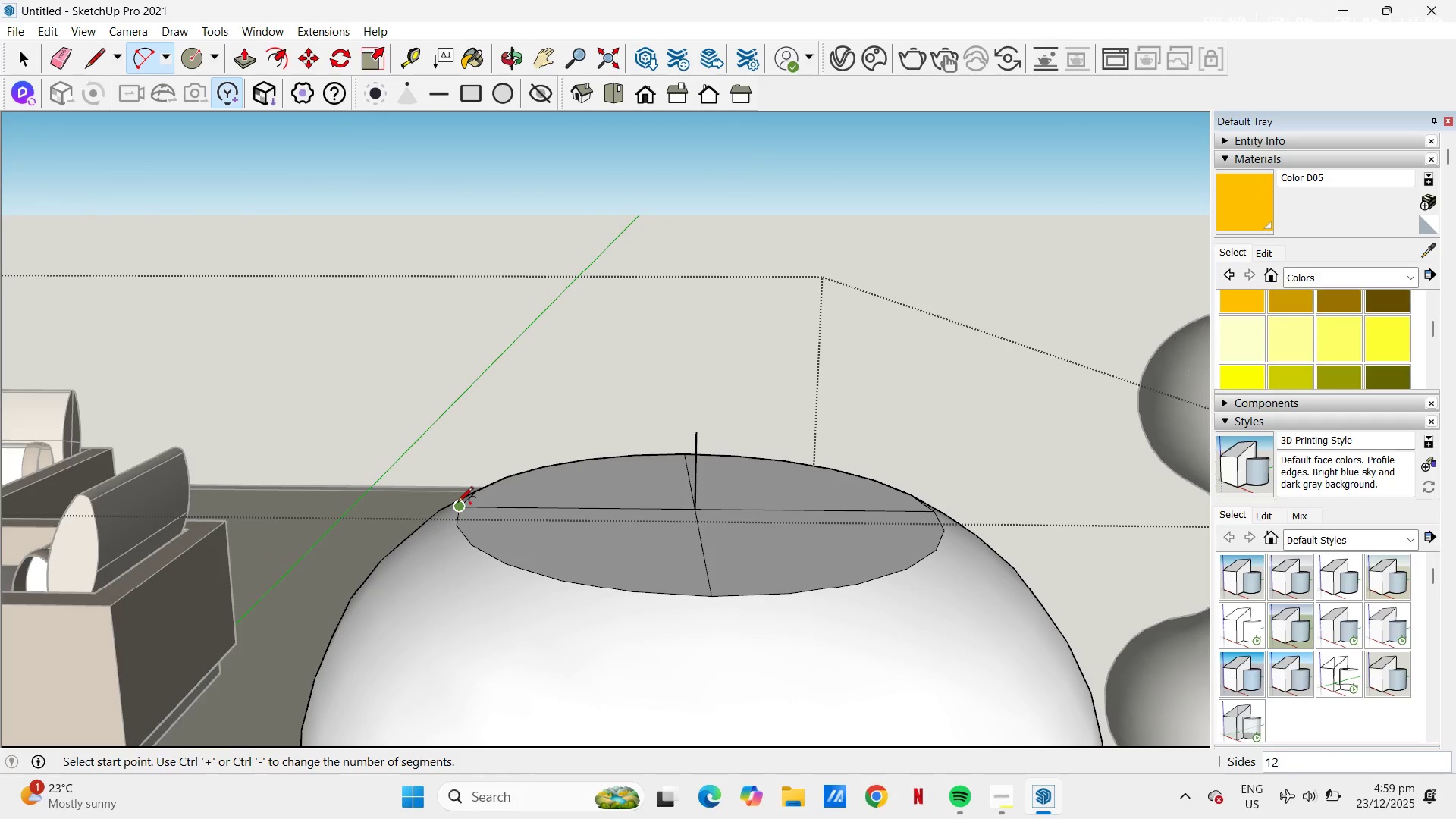 
left_click_drag(start_coordinate=[695, 431], to_coordinate=[691, 431])
 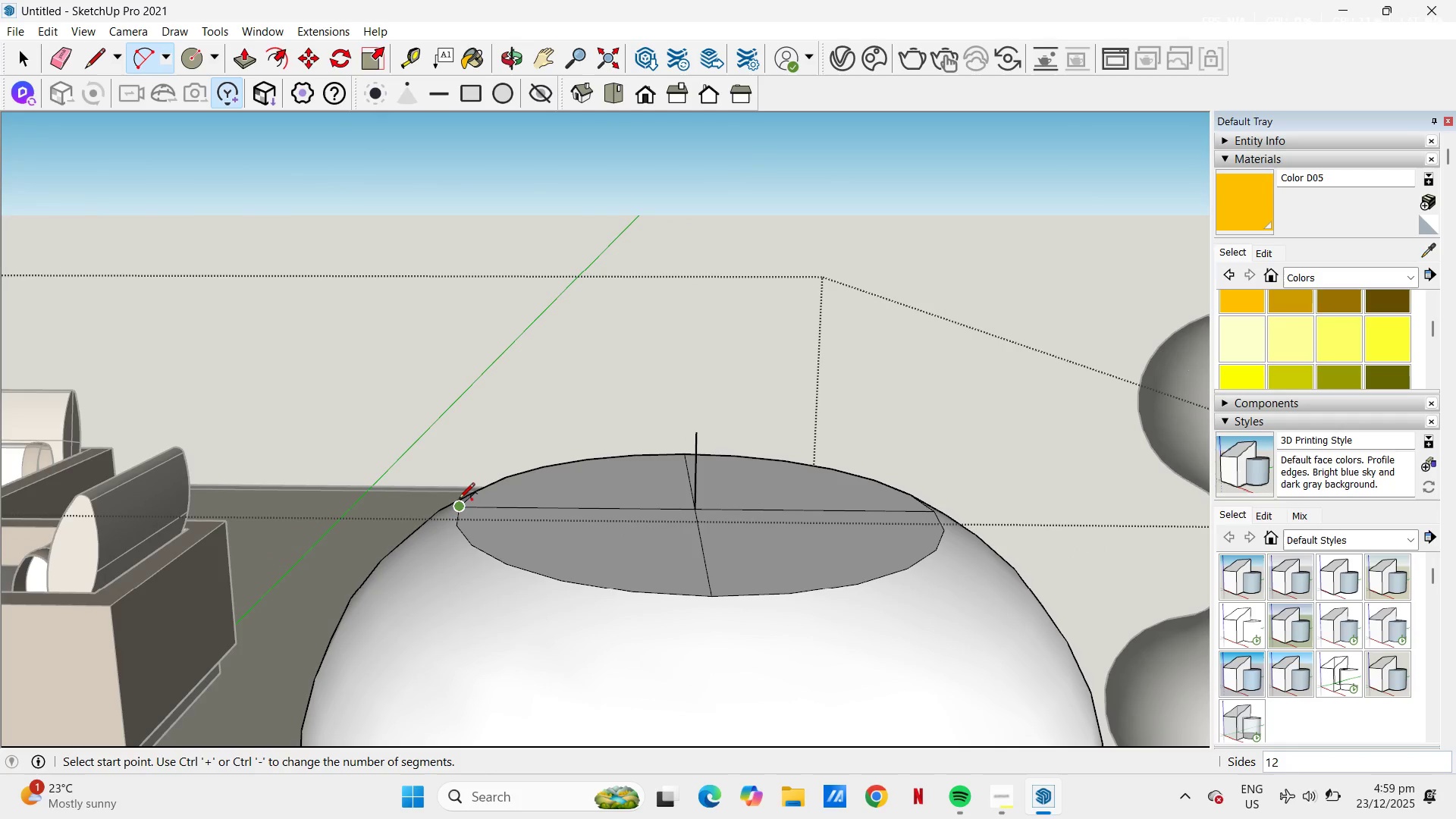 
left_click_drag(start_coordinate=[457, 504], to_coordinate=[457, 488])
 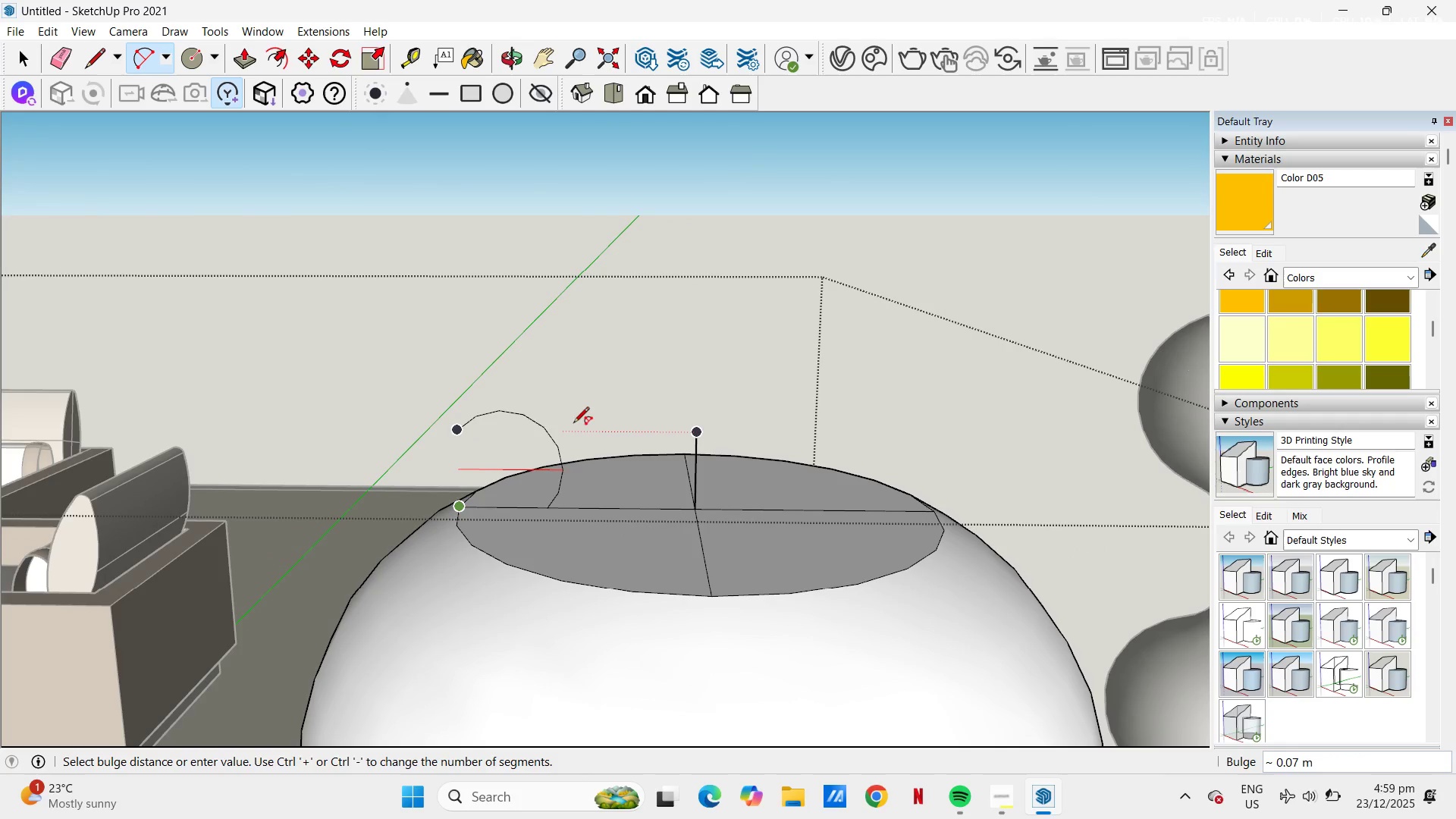 
key(Escape)
 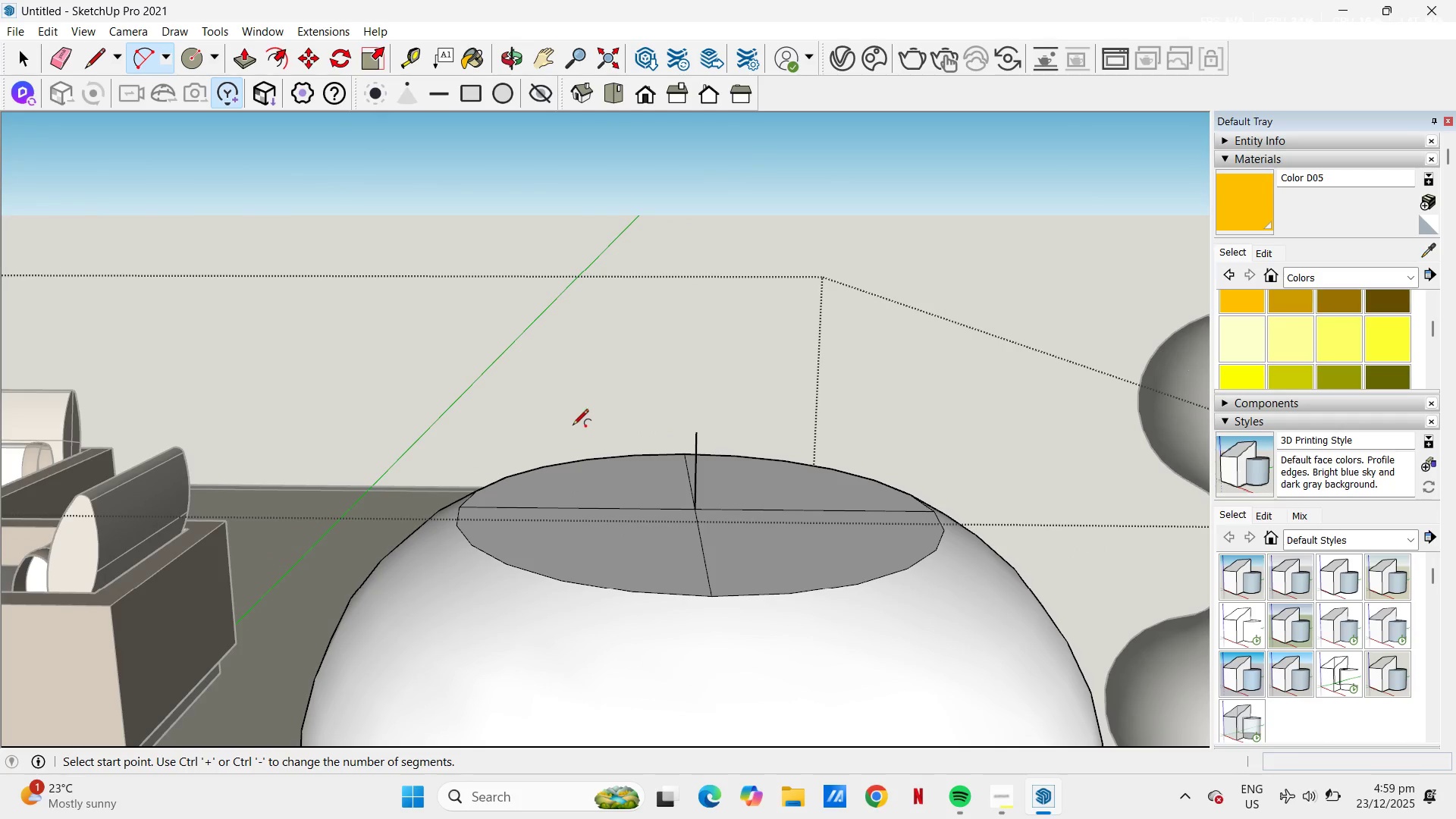 
key(L)
 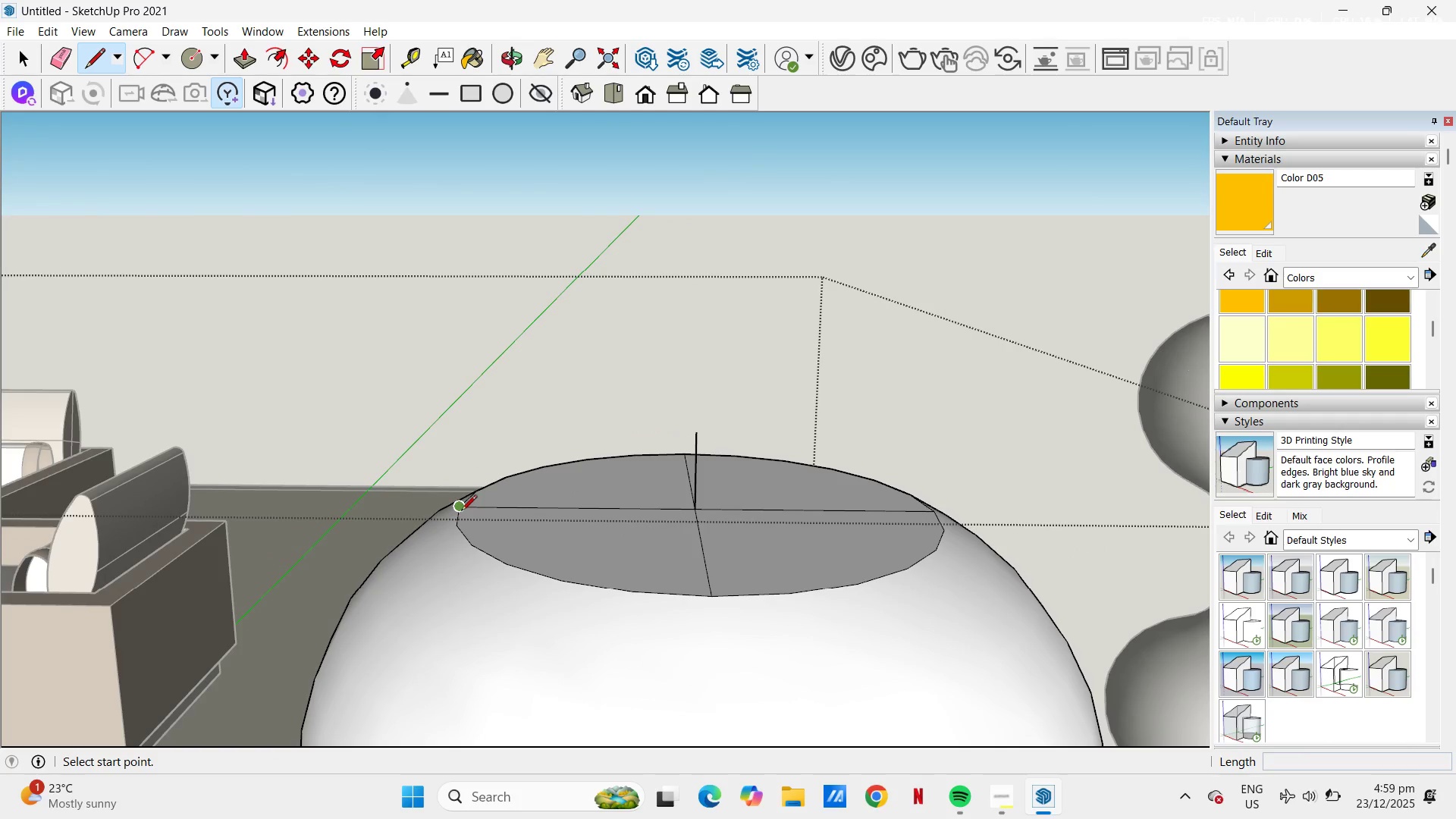 
left_click_drag(start_coordinate=[461, 511], to_coordinate=[461, 504])
 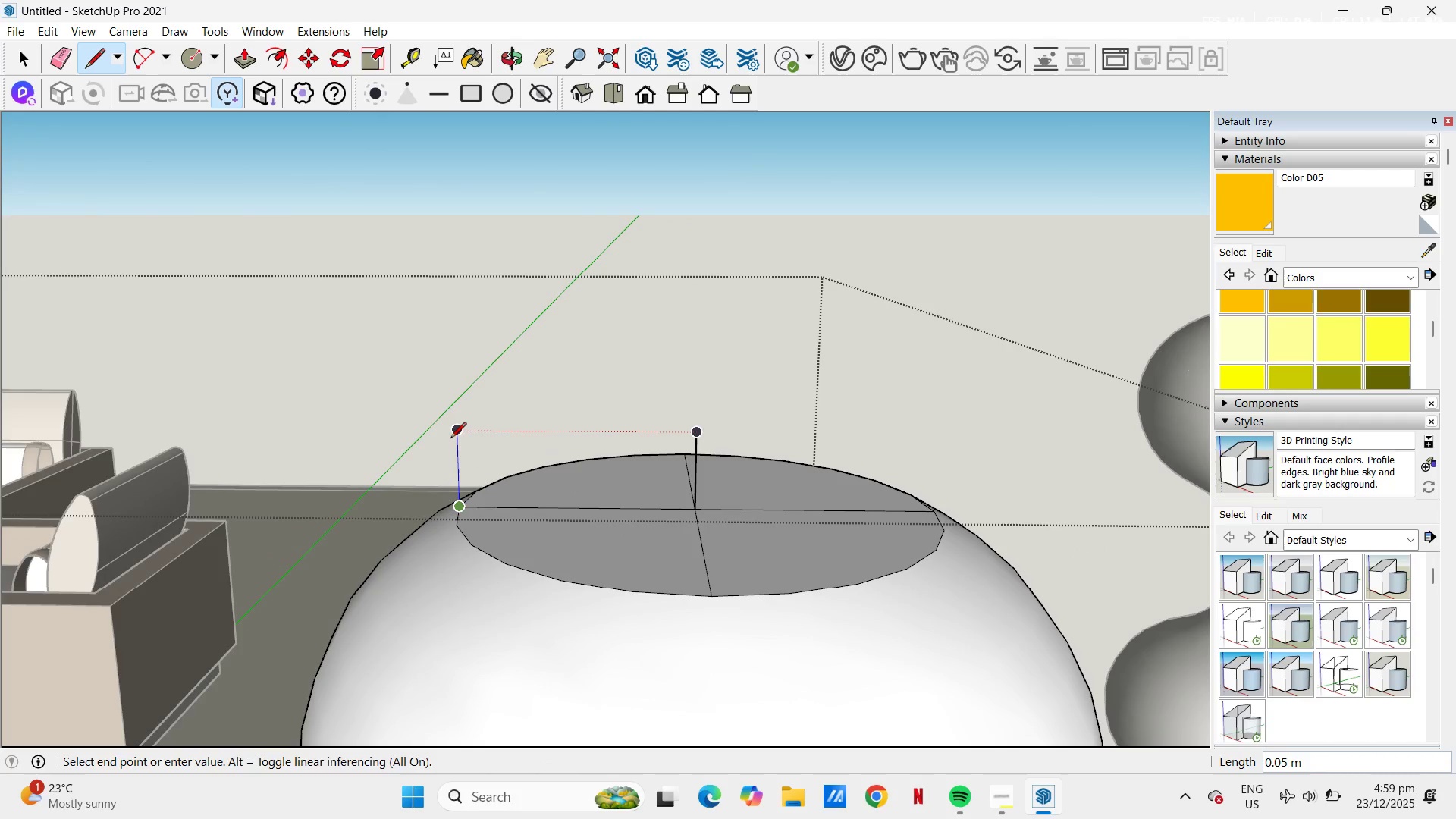 
left_click([450, 439])
 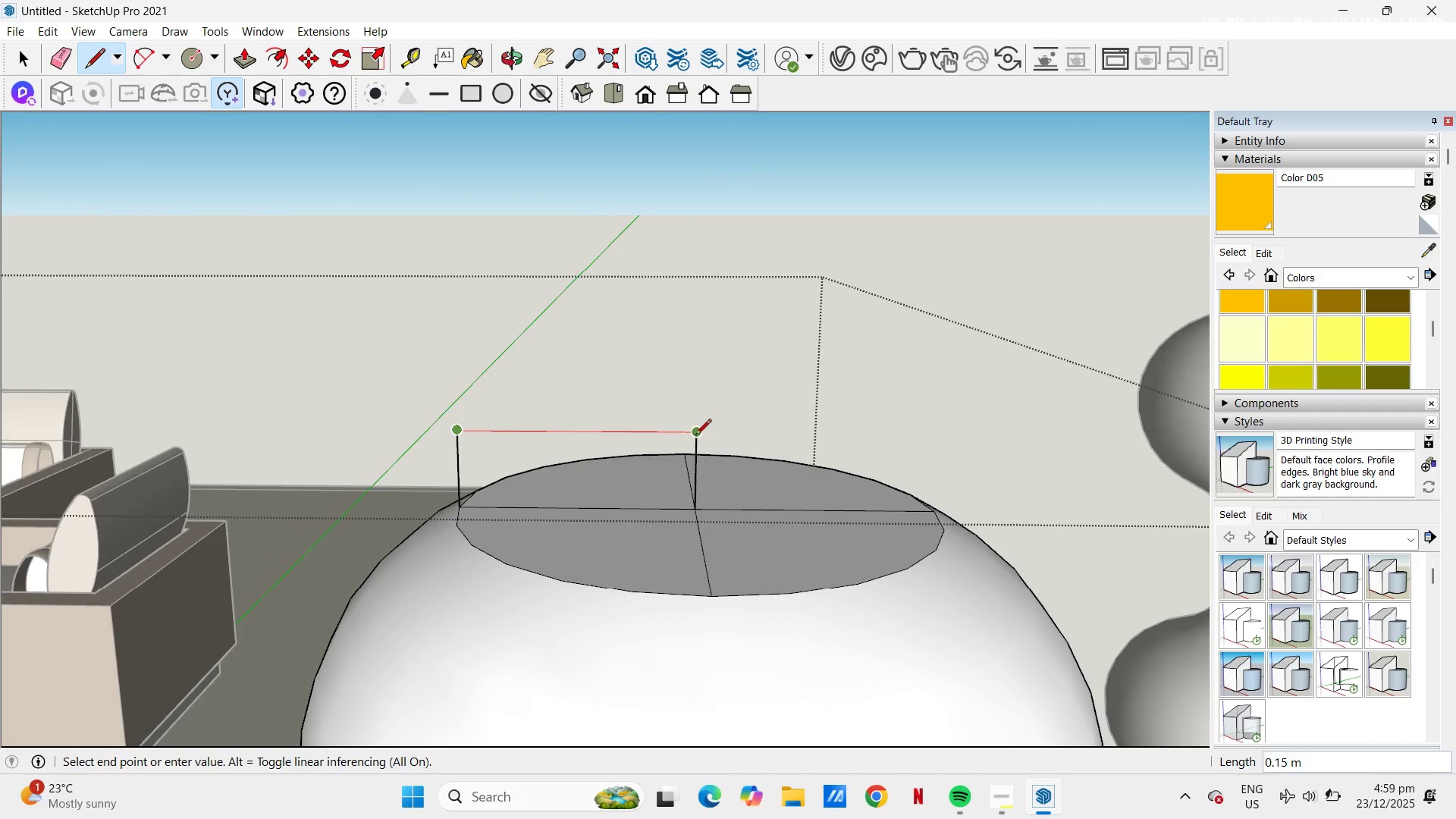 
left_click([696, 435])
 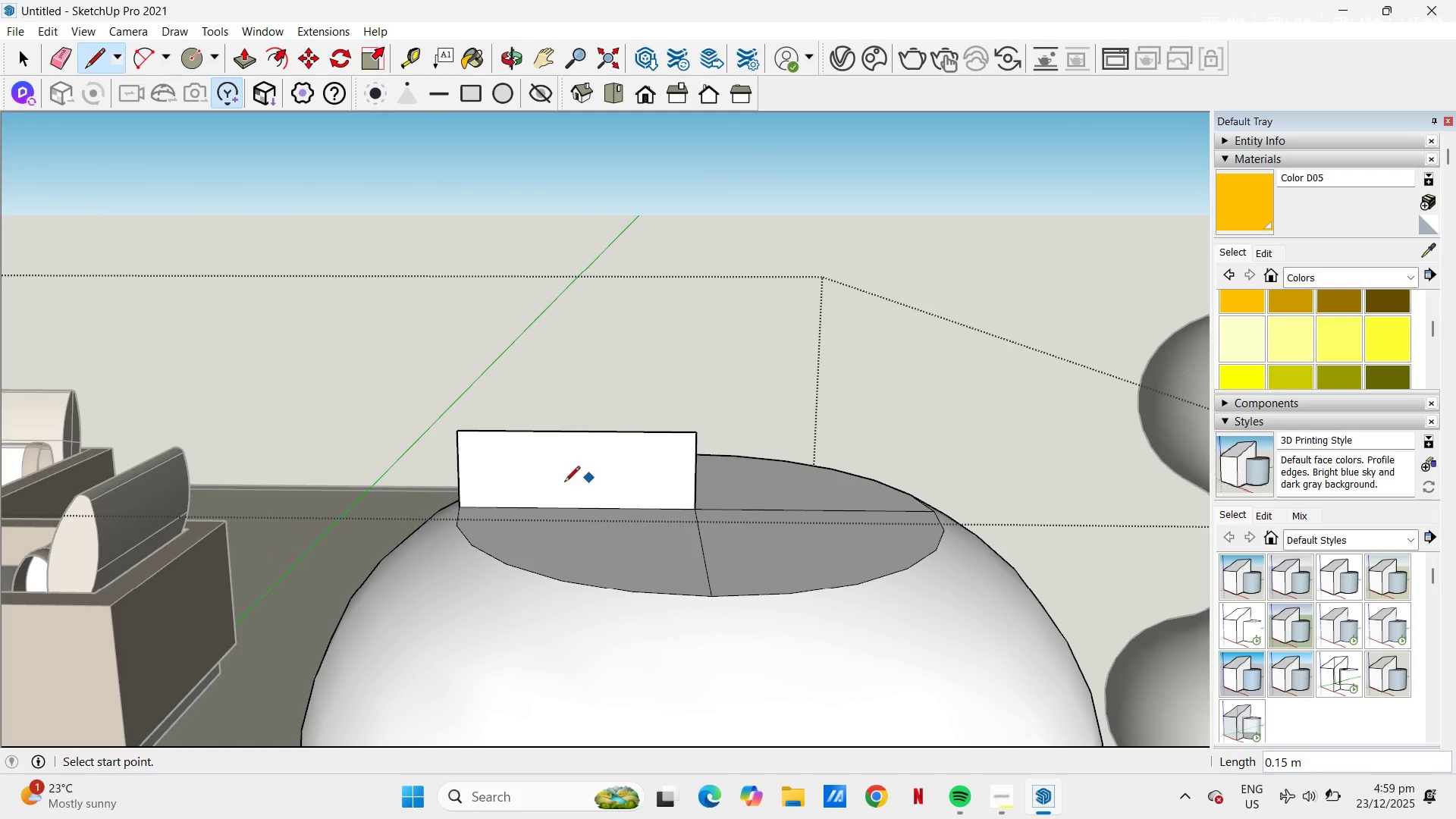 
key(A)
 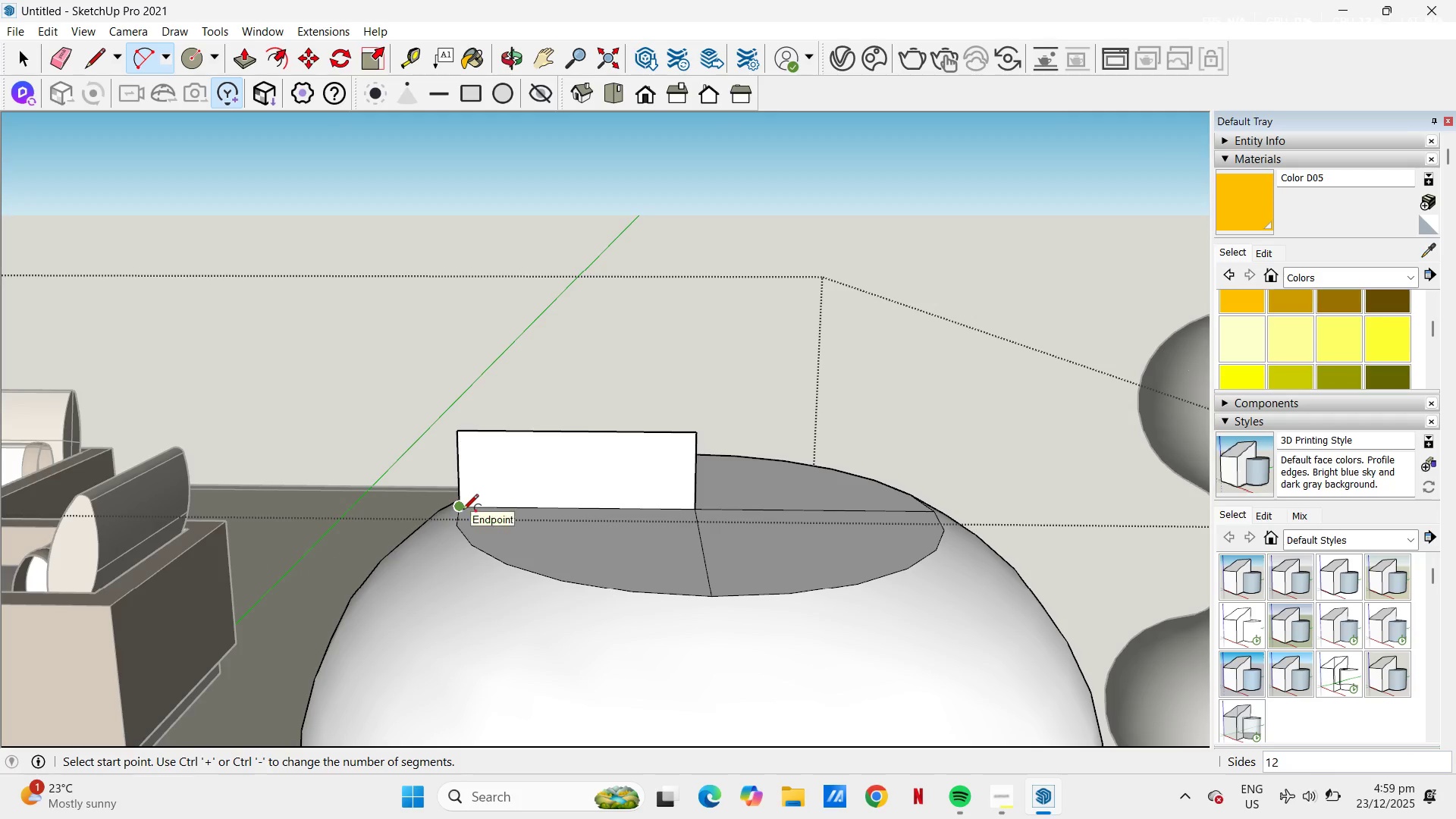 
left_click_drag(start_coordinate=[463, 511], to_coordinate=[474, 504])
 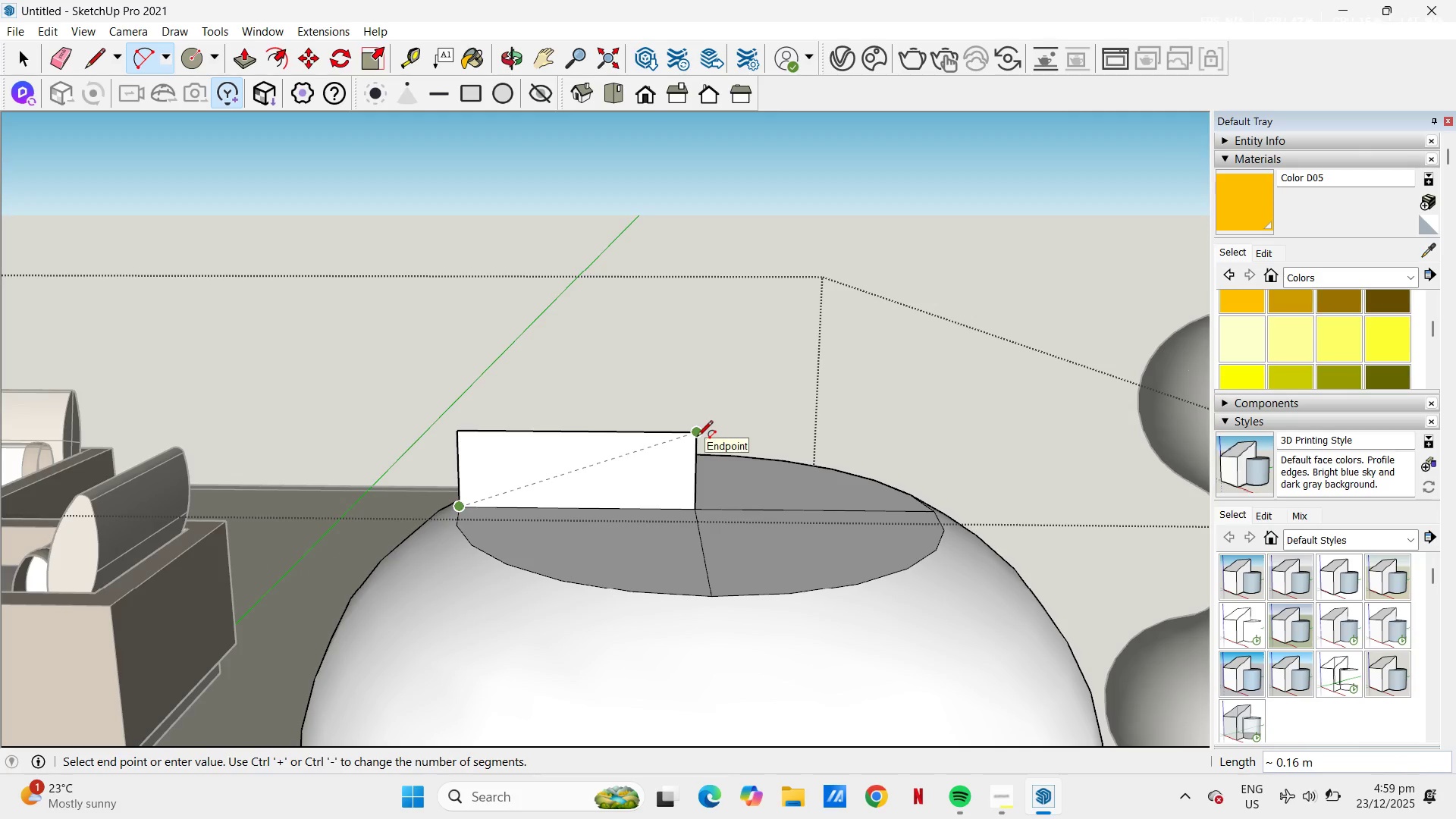 
left_click([697, 438])
 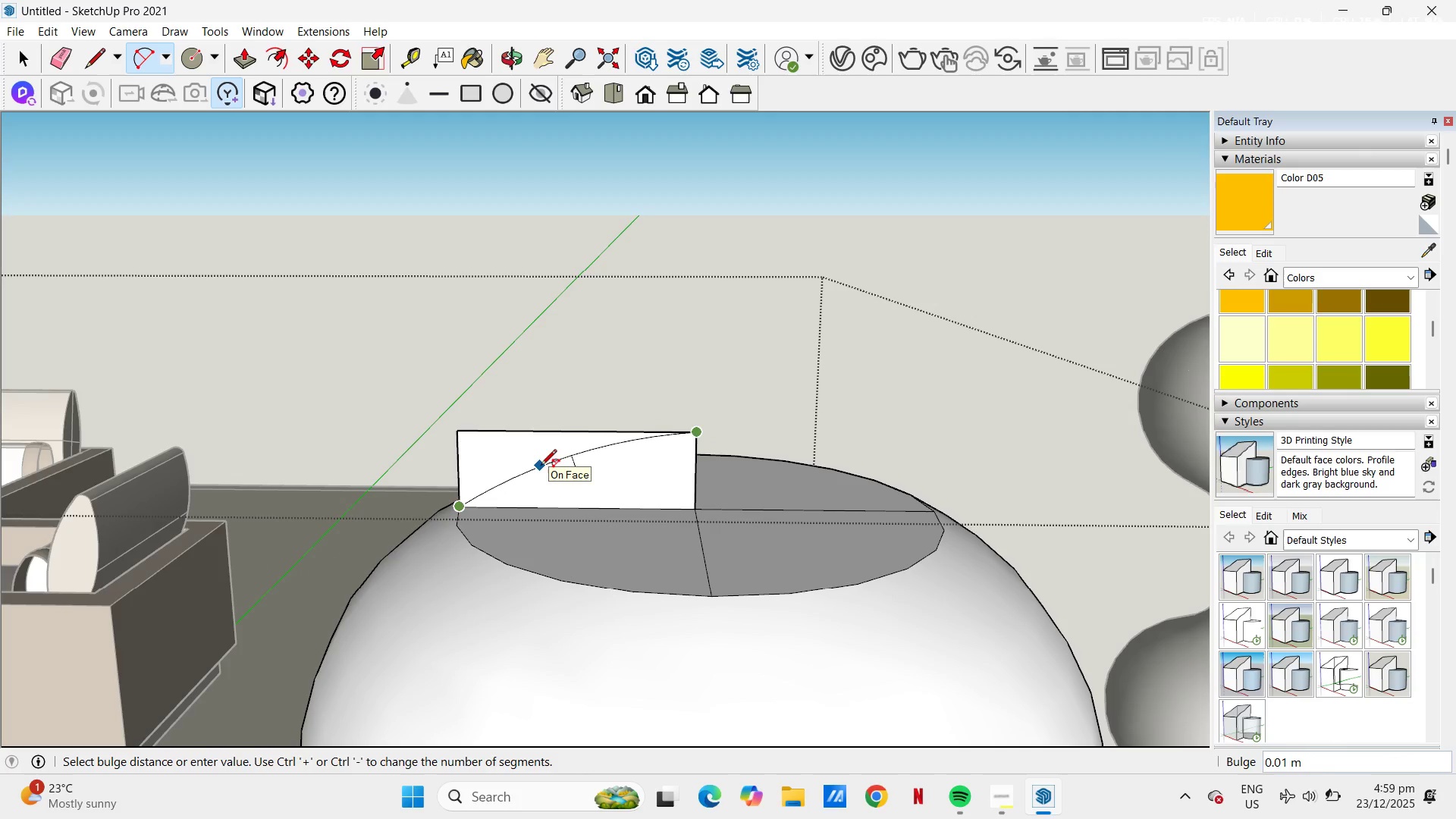 
left_click([541, 466])
 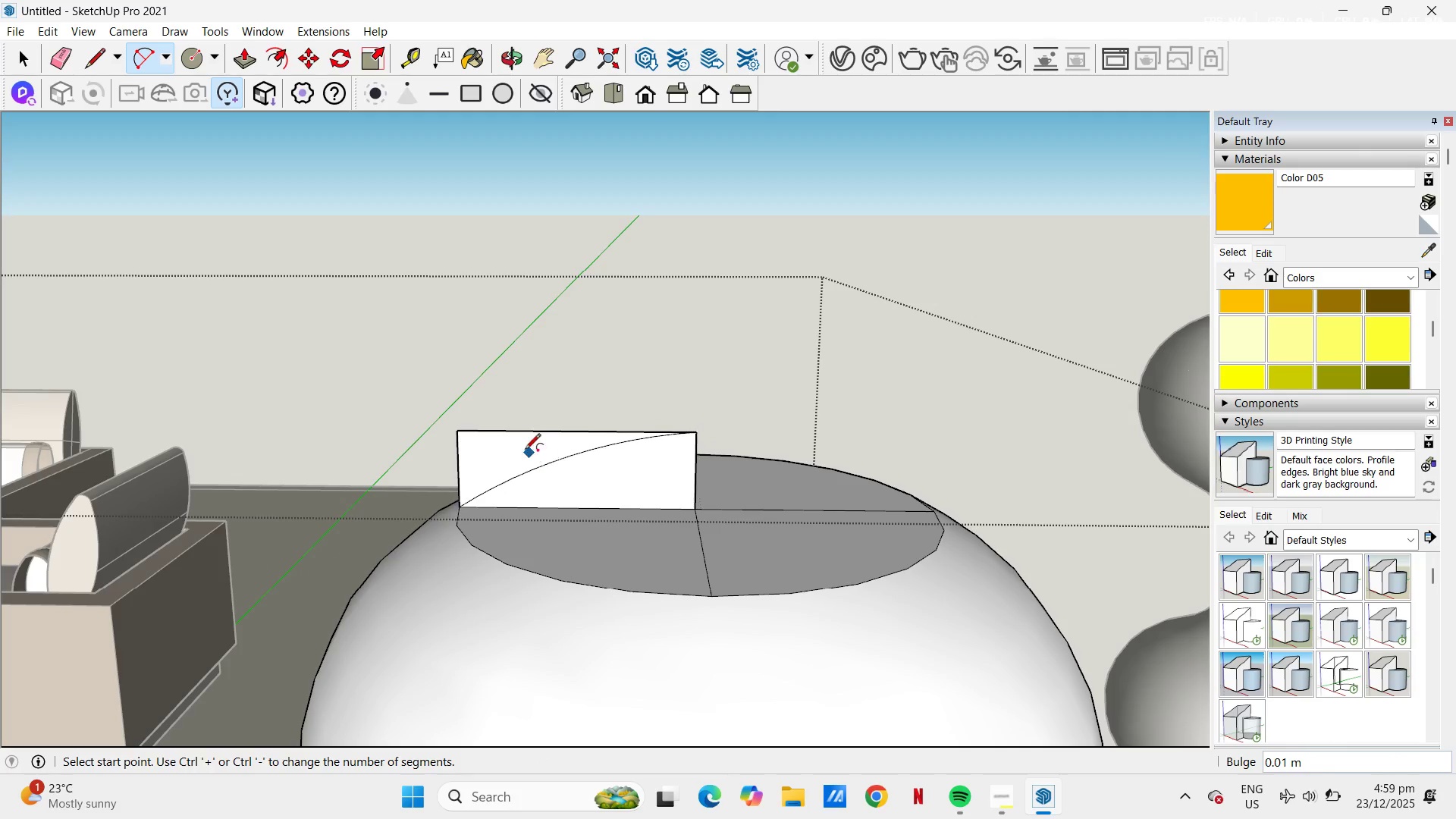 
key(E)
 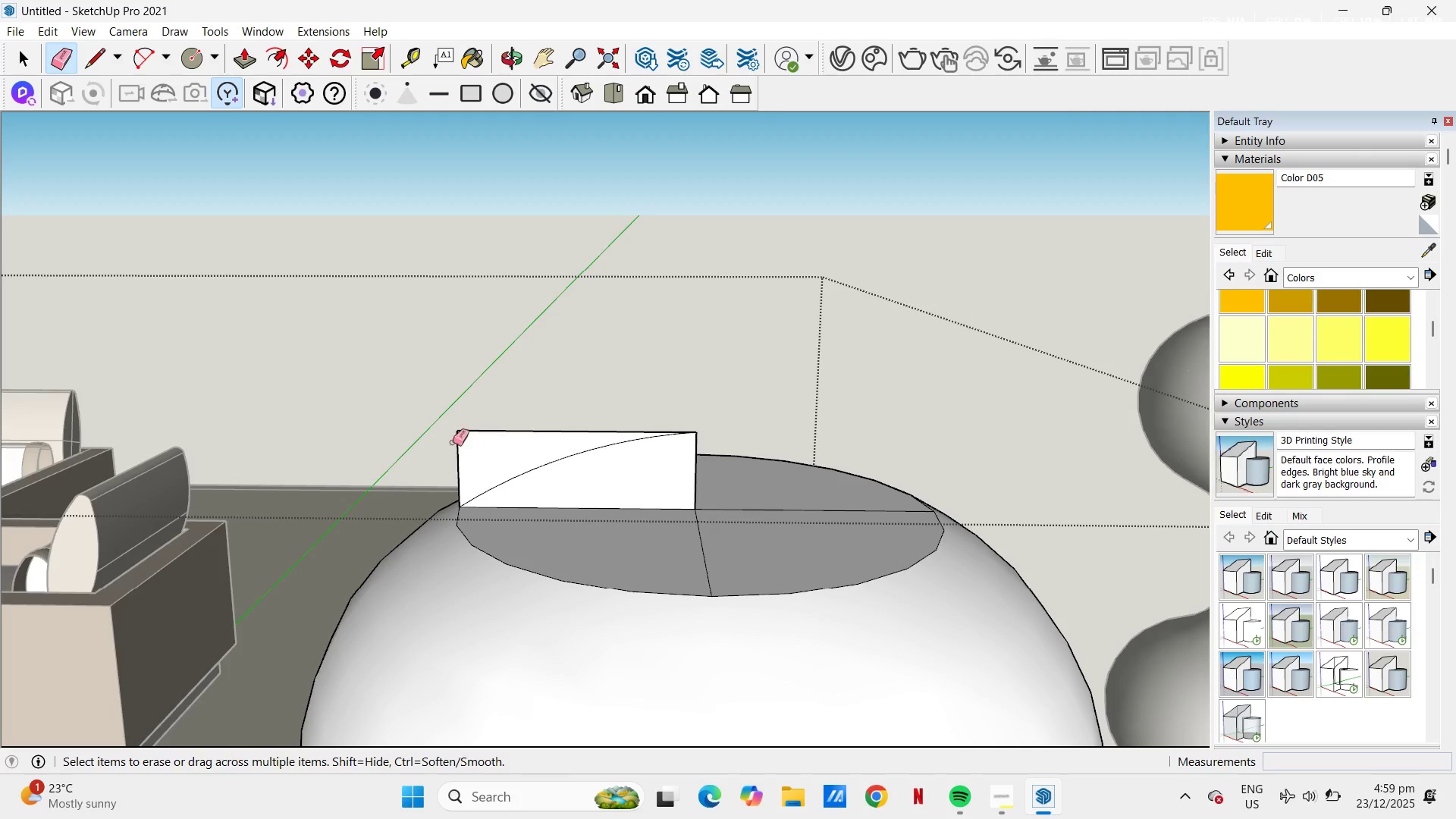 
left_click_drag(start_coordinate=[450, 443], to_coordinate=[497, 428])
 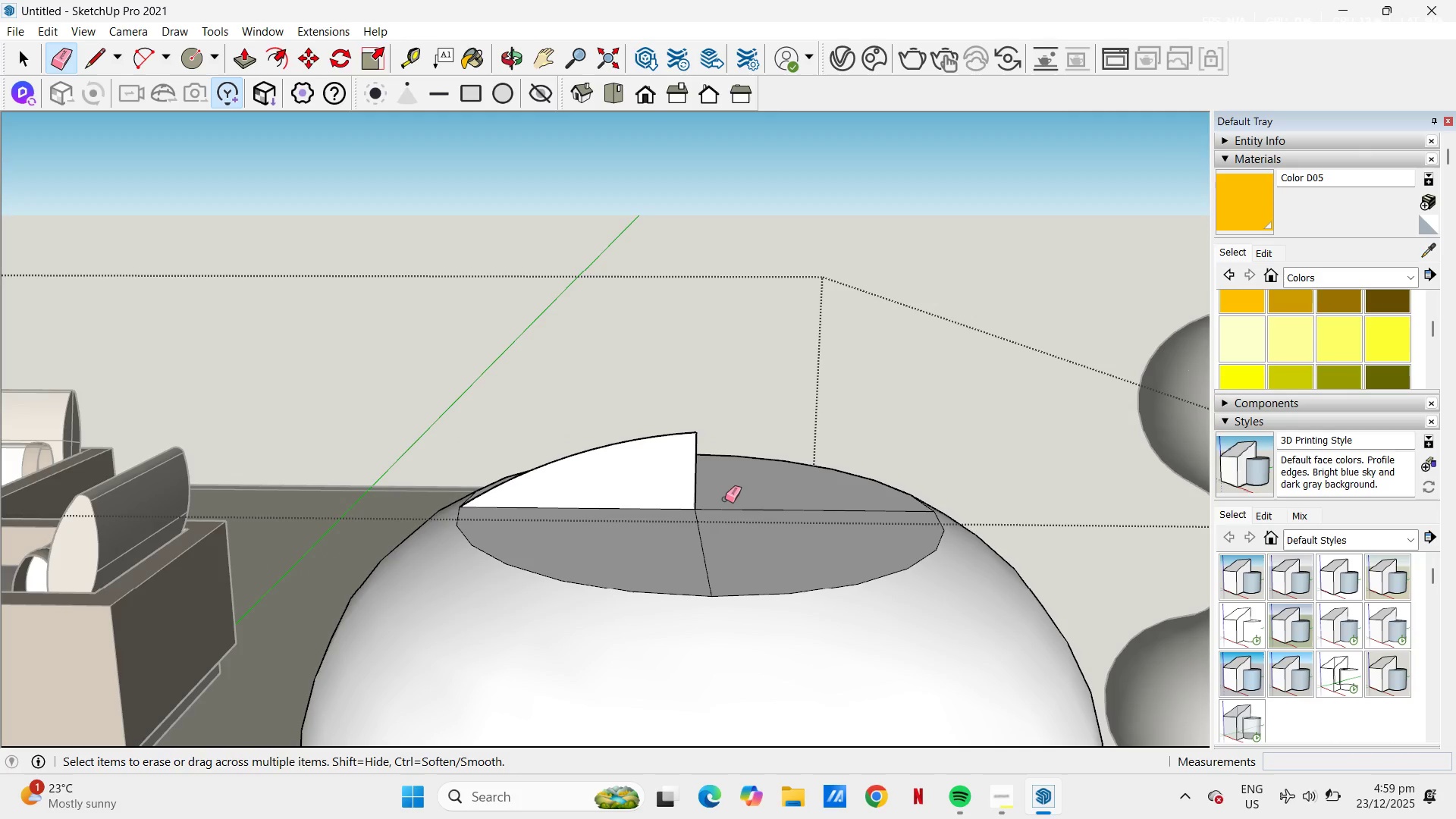 
left_click_drag(start_coordinate=[725, 499], to_coordinate=[689, 561])
 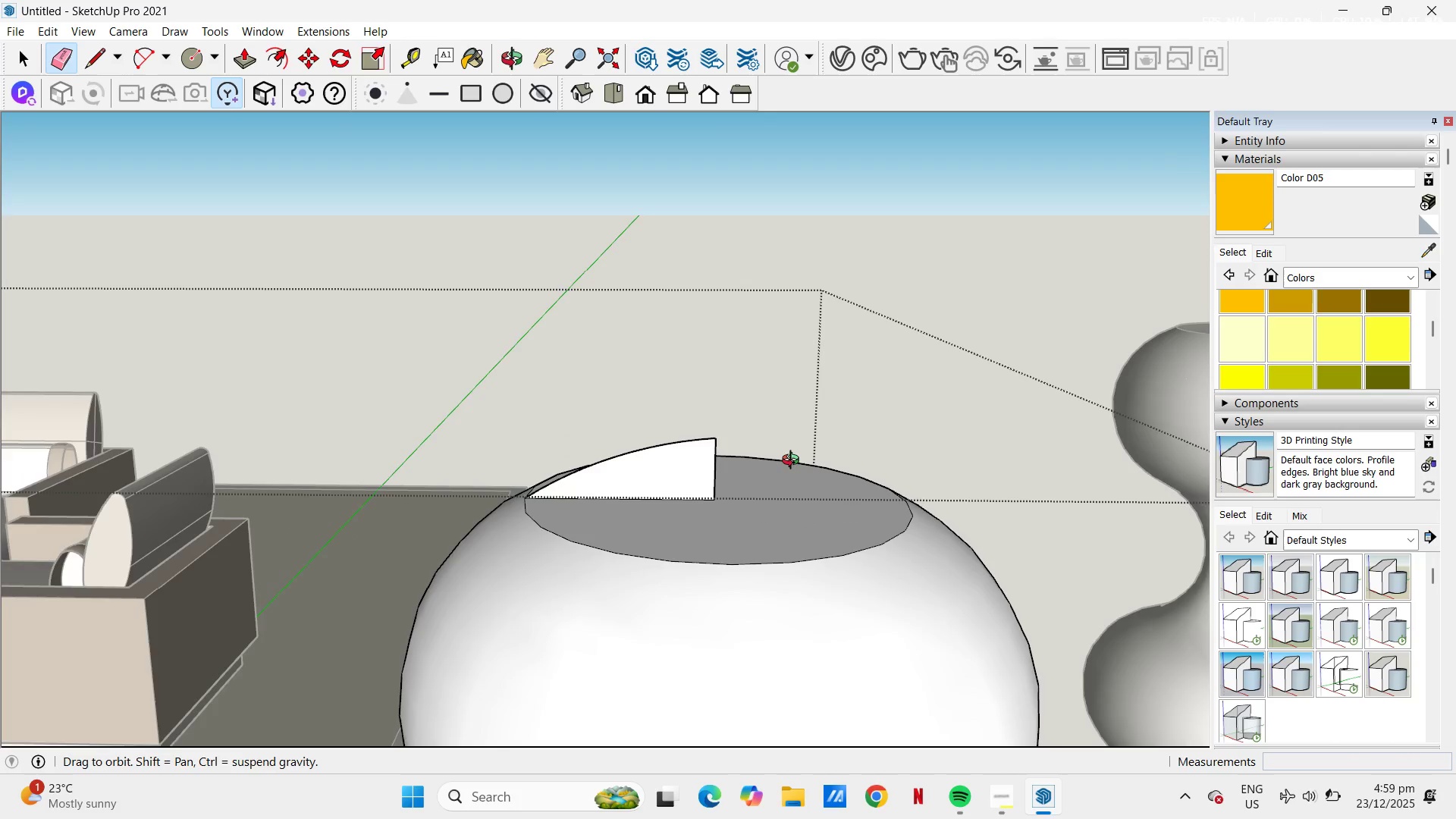 
scroll: coordinate [794, 462], scroll_direction: down, amount: 3.0
 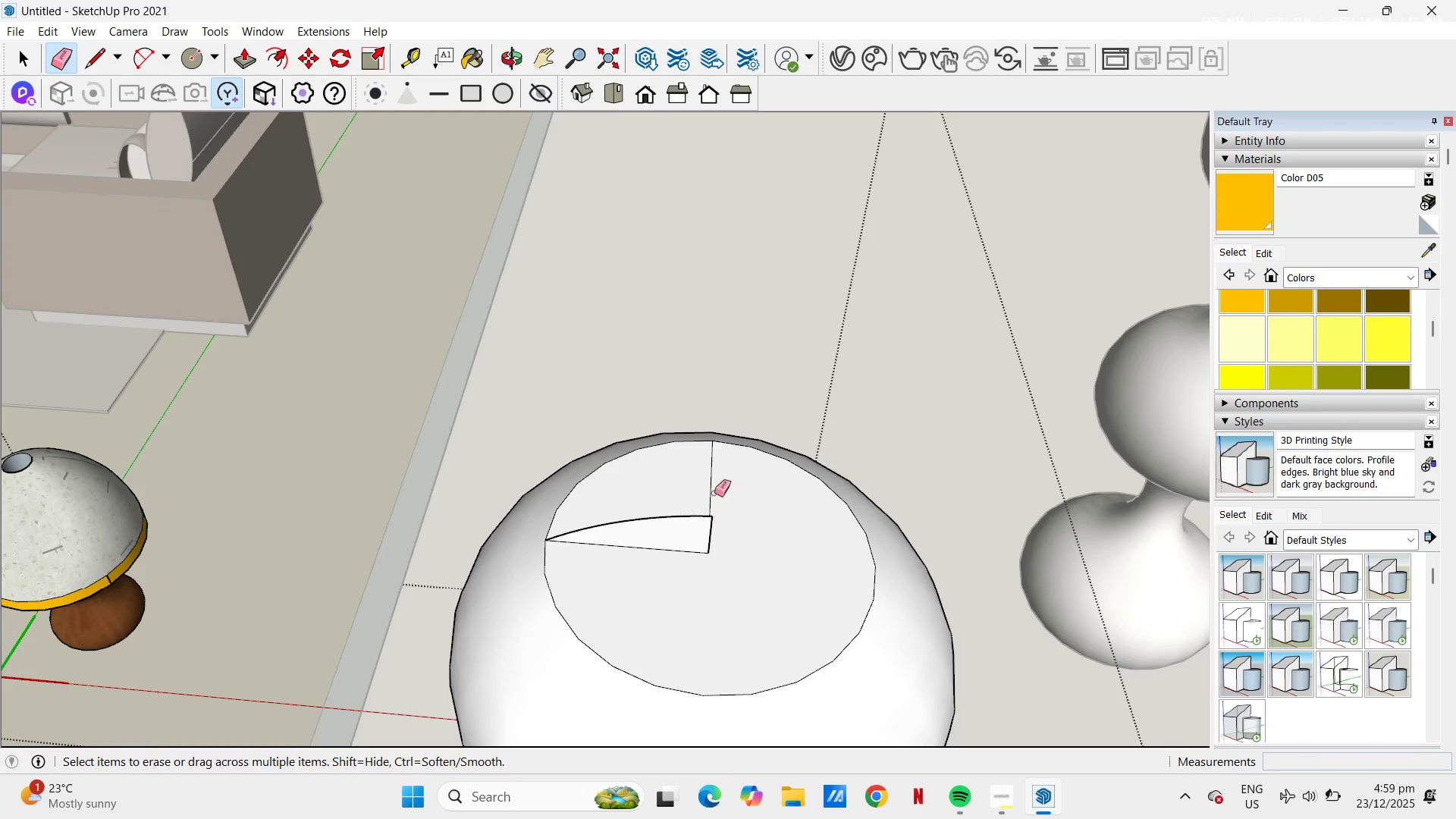 
left_click_drag(start_coordinate=[711, 487], to_coordinate=[703, 482])
 